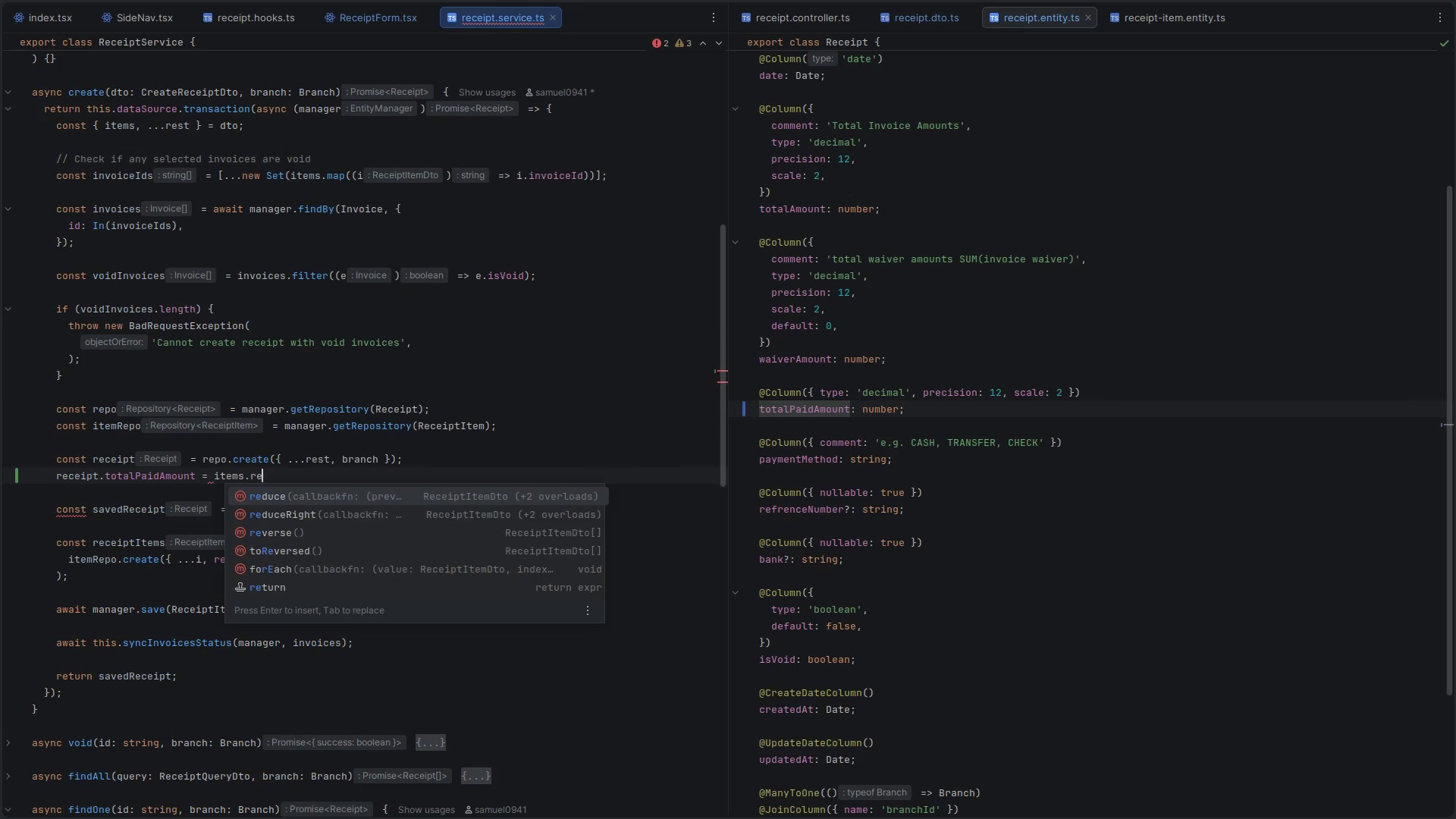 
key(Enter)
 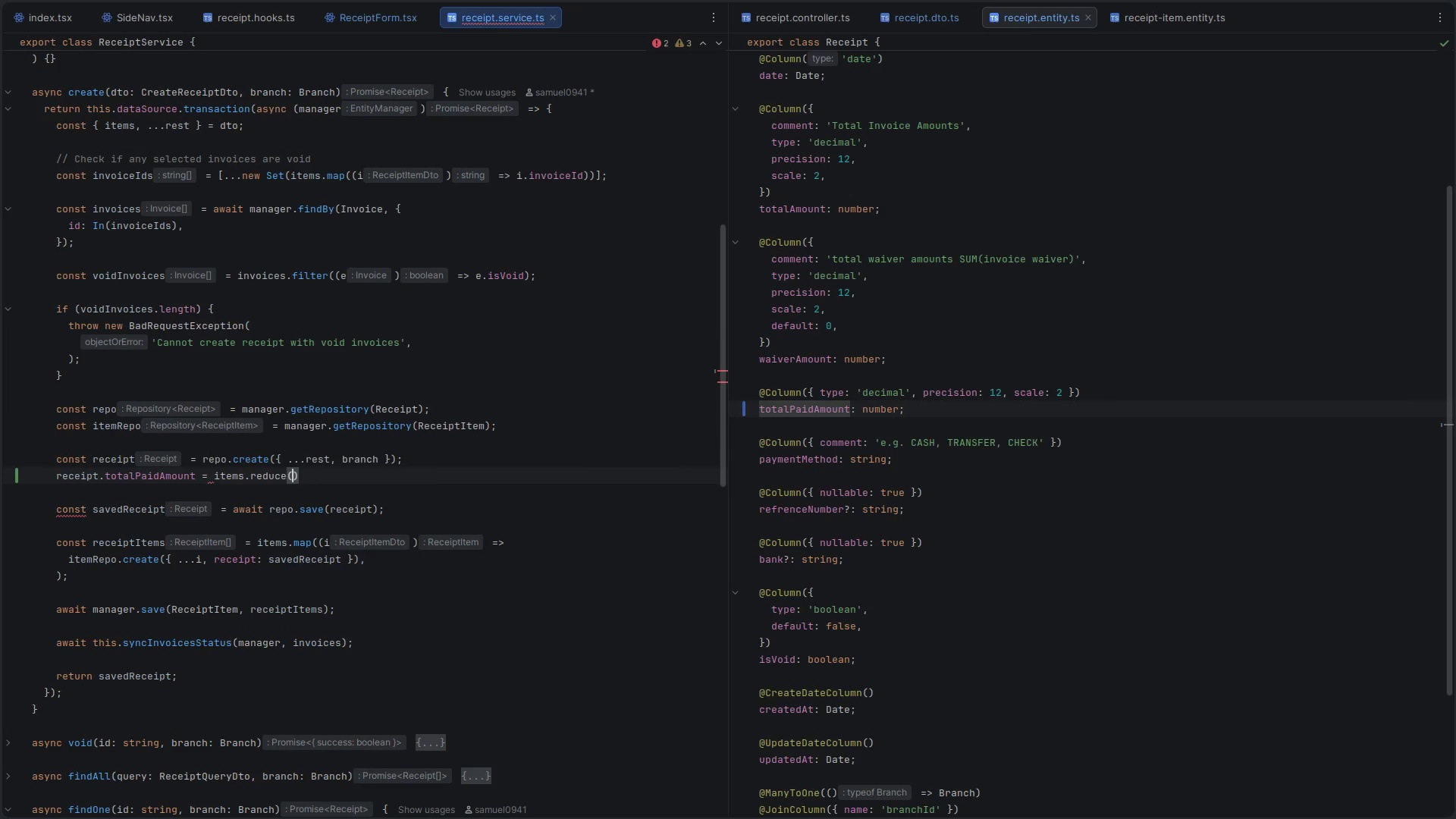 
type((()
 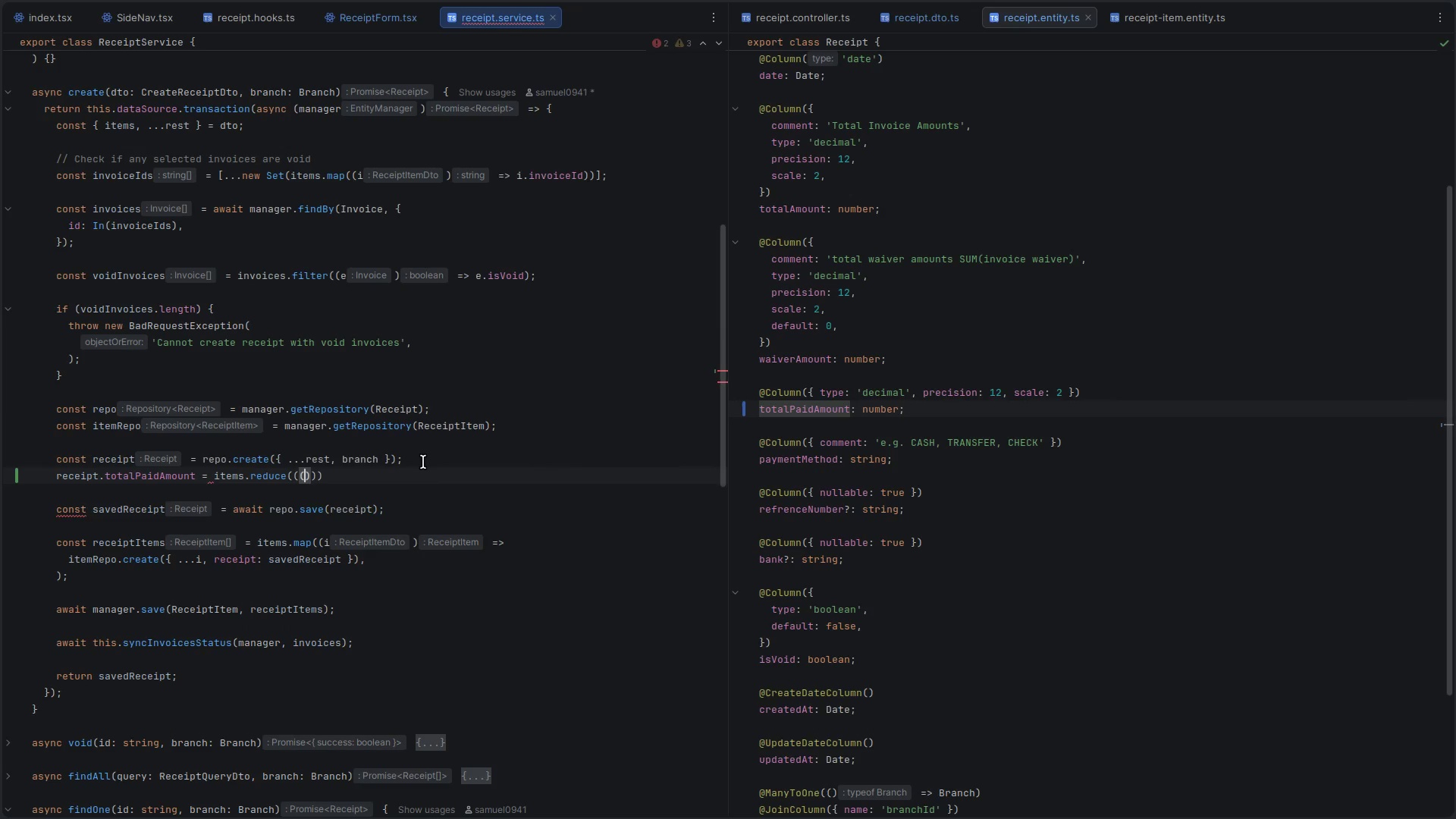 
key(Control+ControlLeft)
 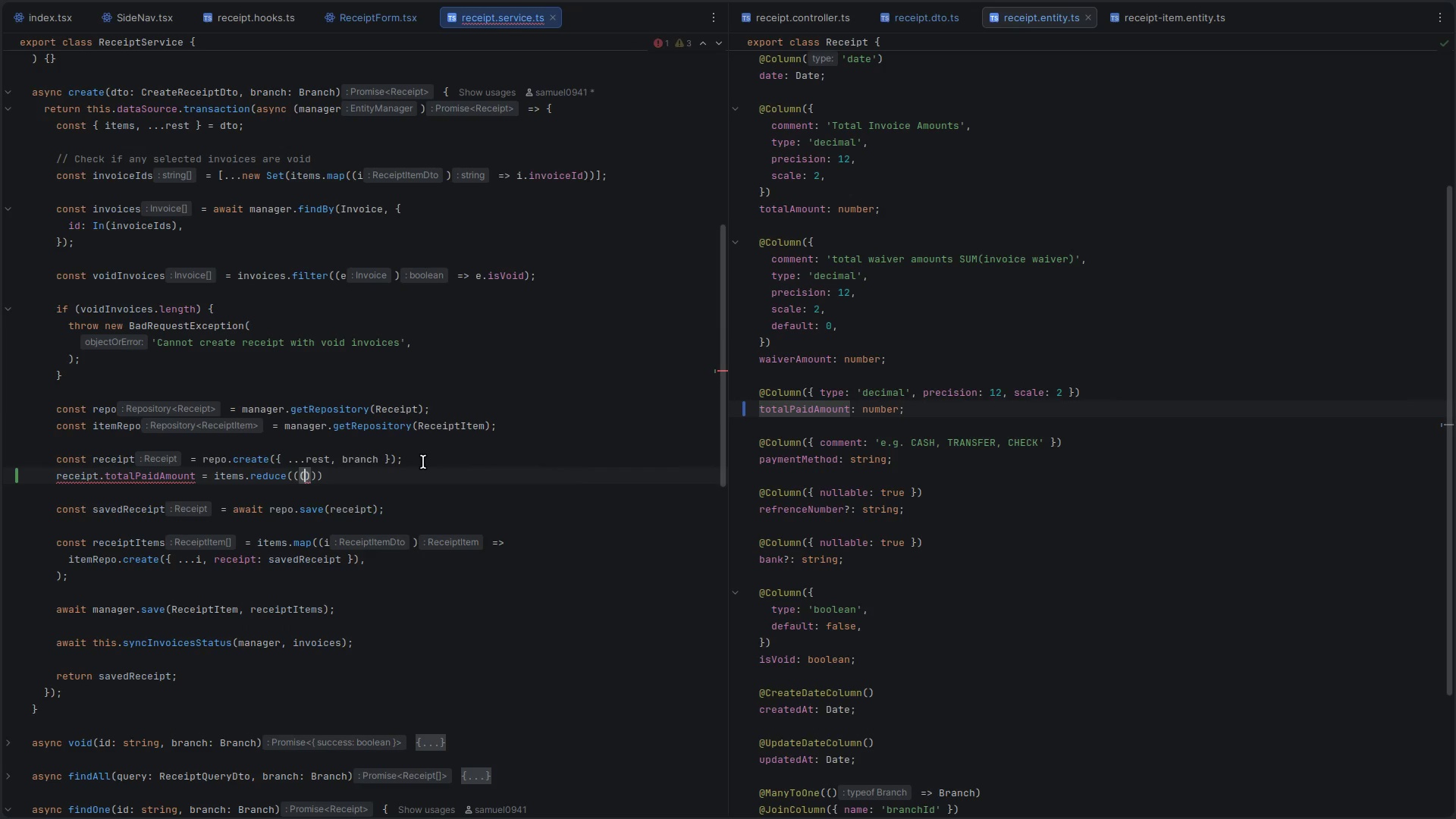 
key(Control+Z)
 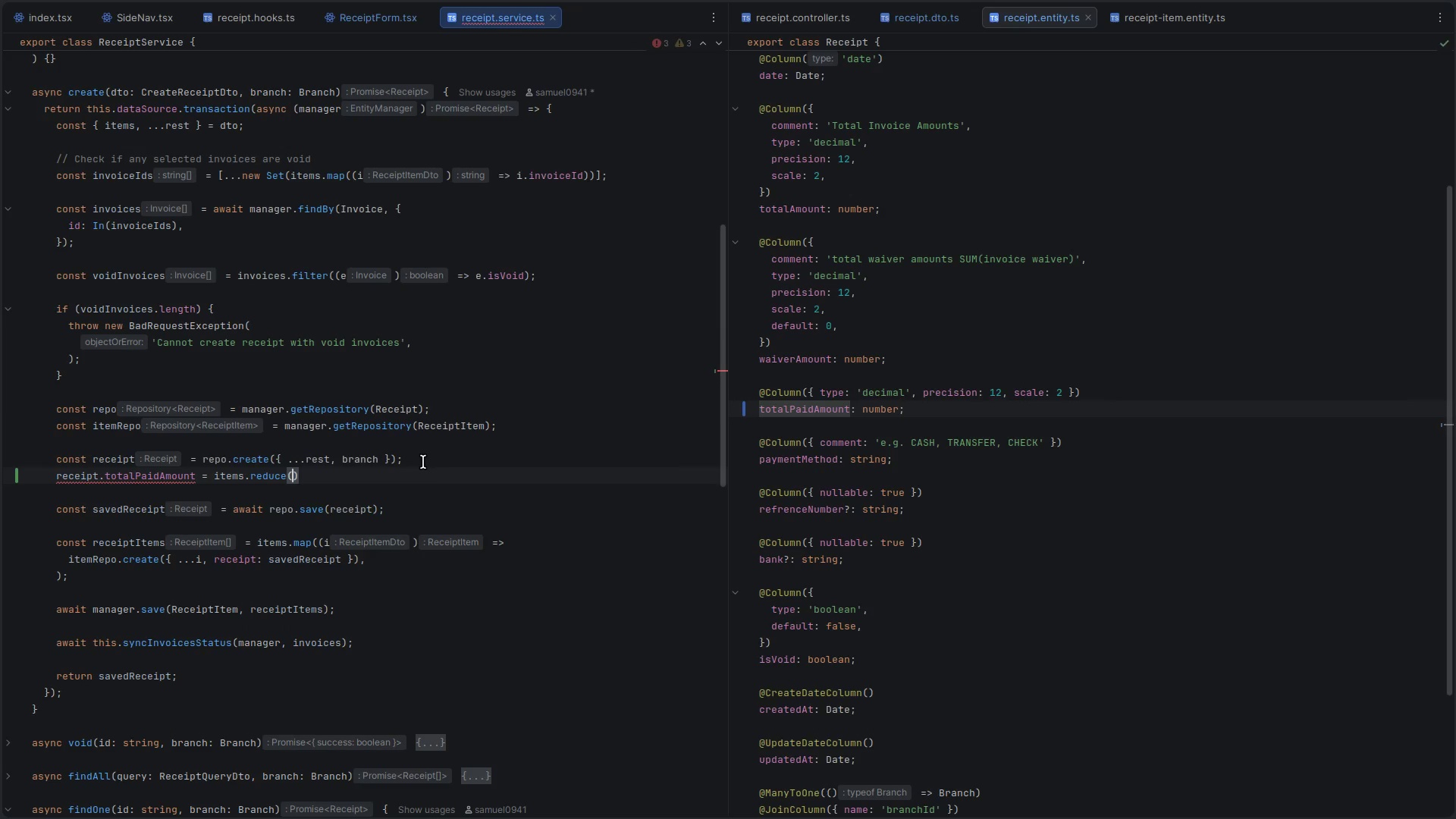 
type((t,c )
 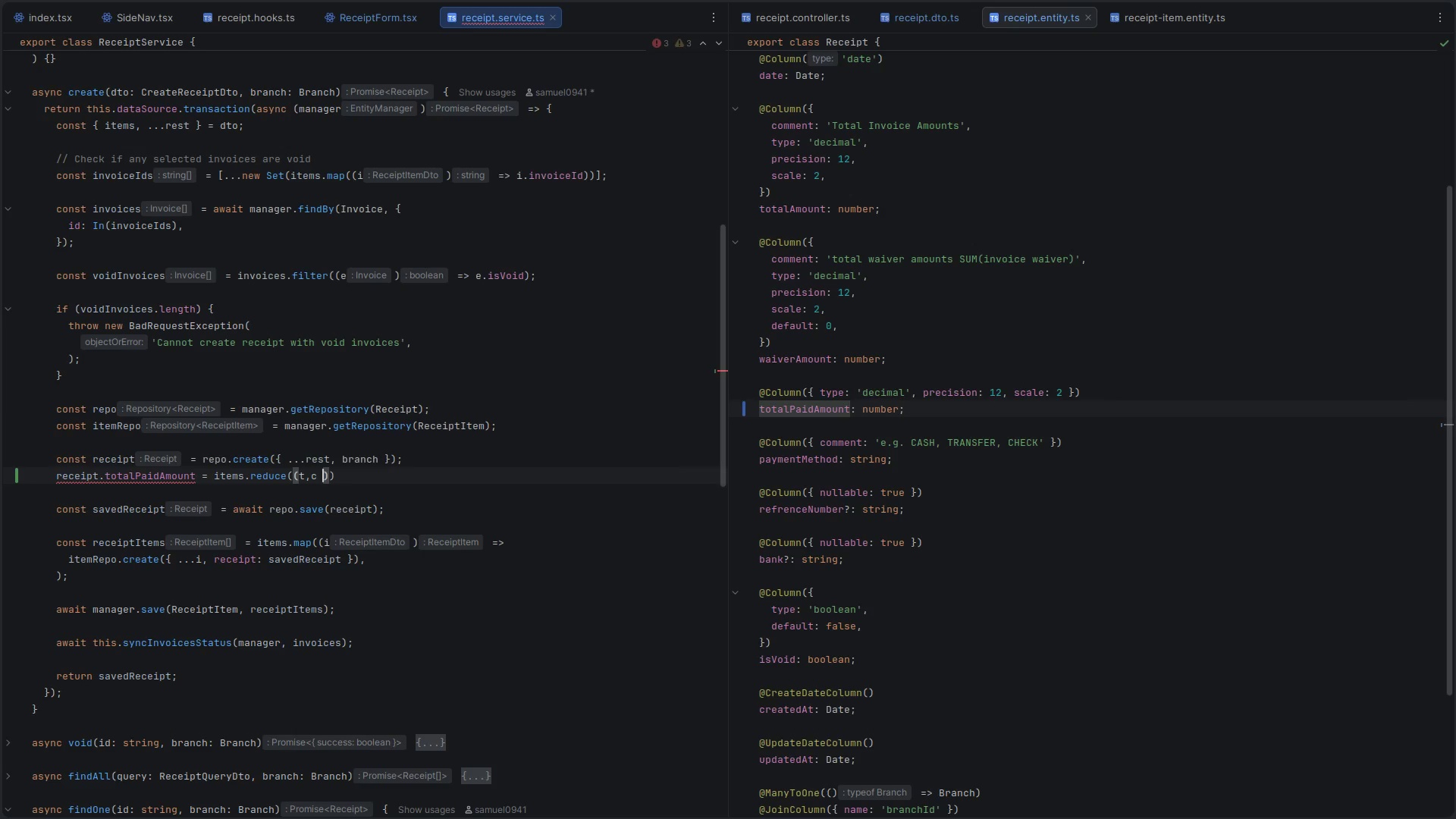 
key(ArrowRight)
 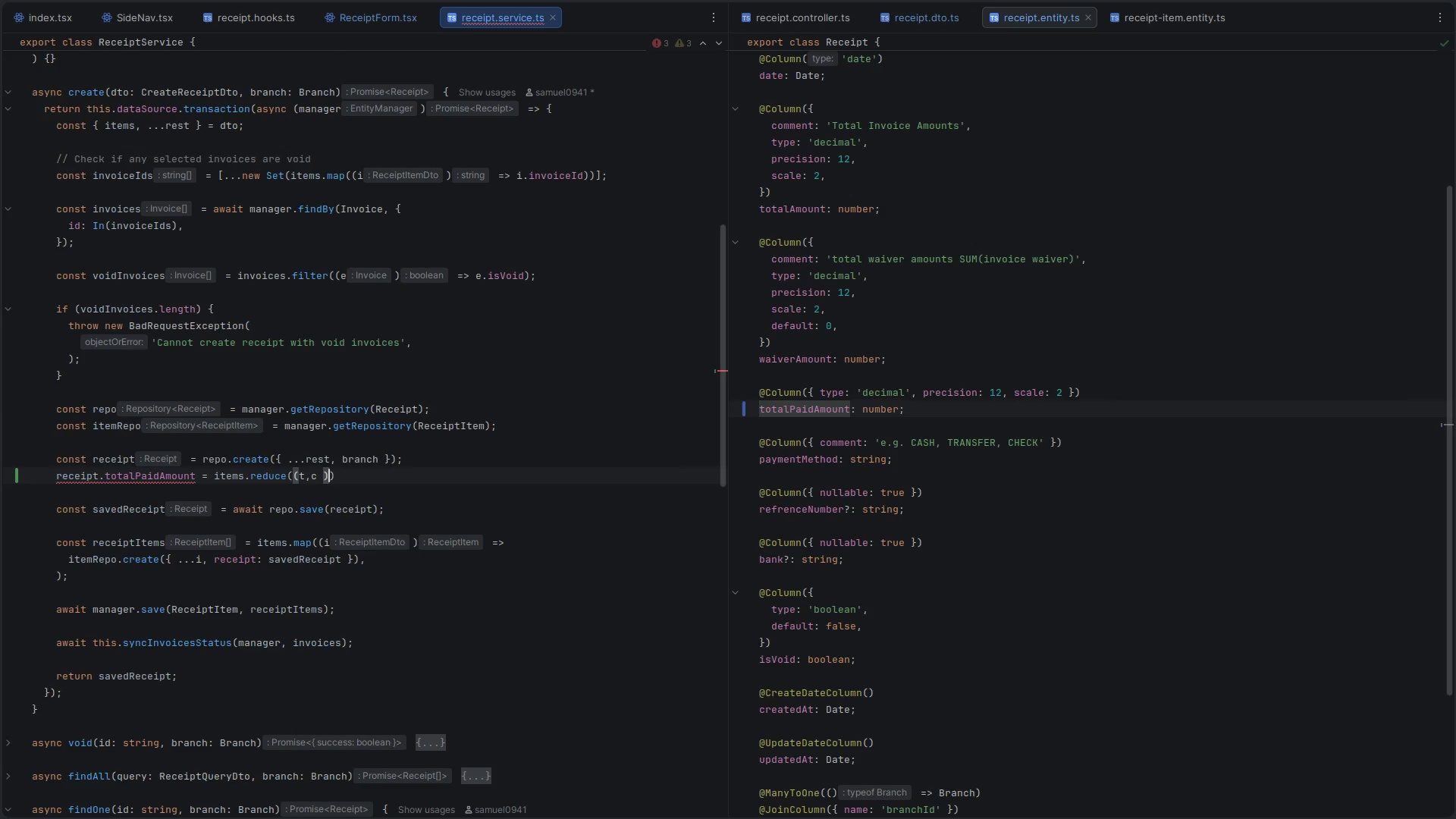 
key(Space)
 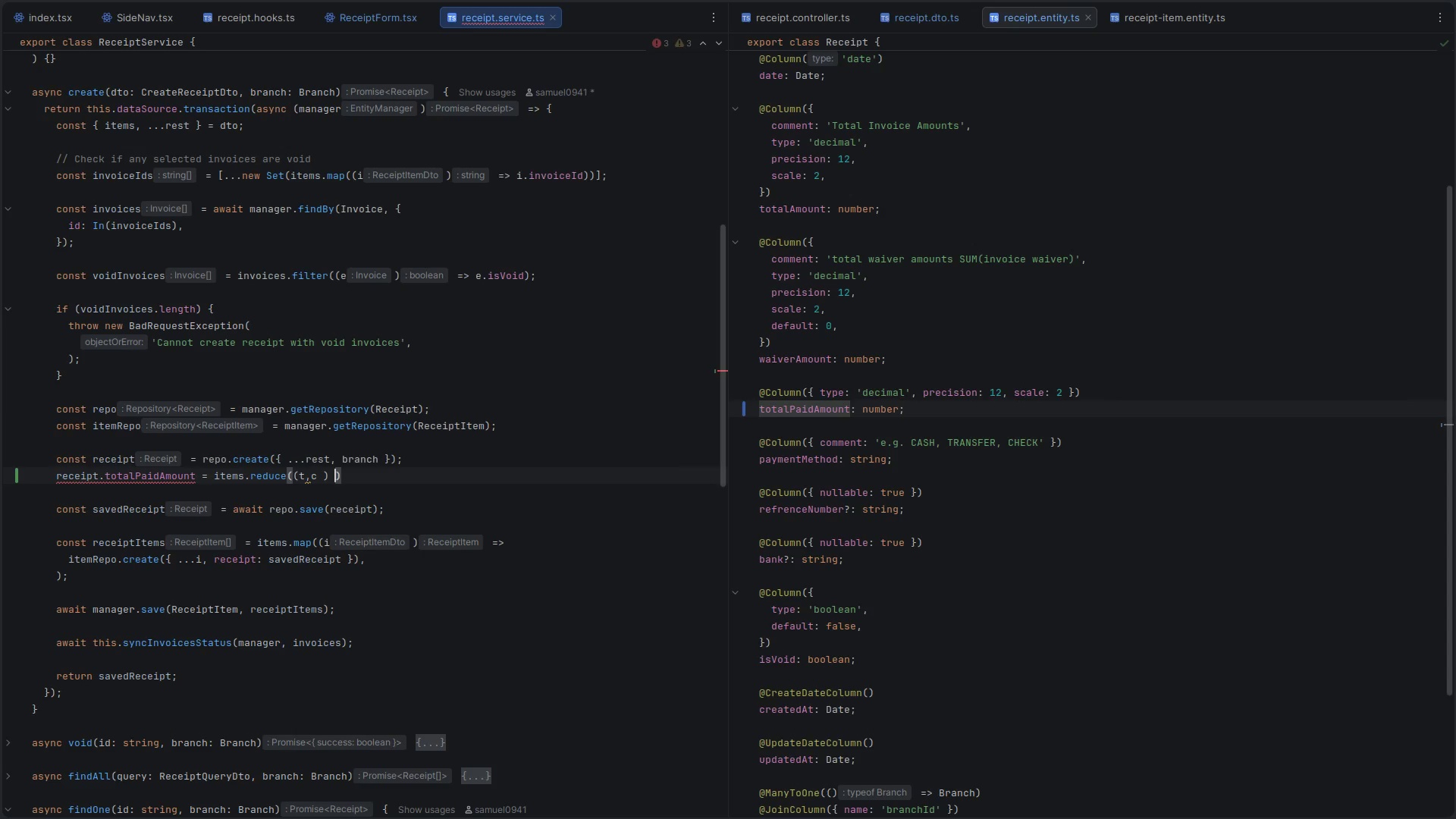 
key(Equal)
 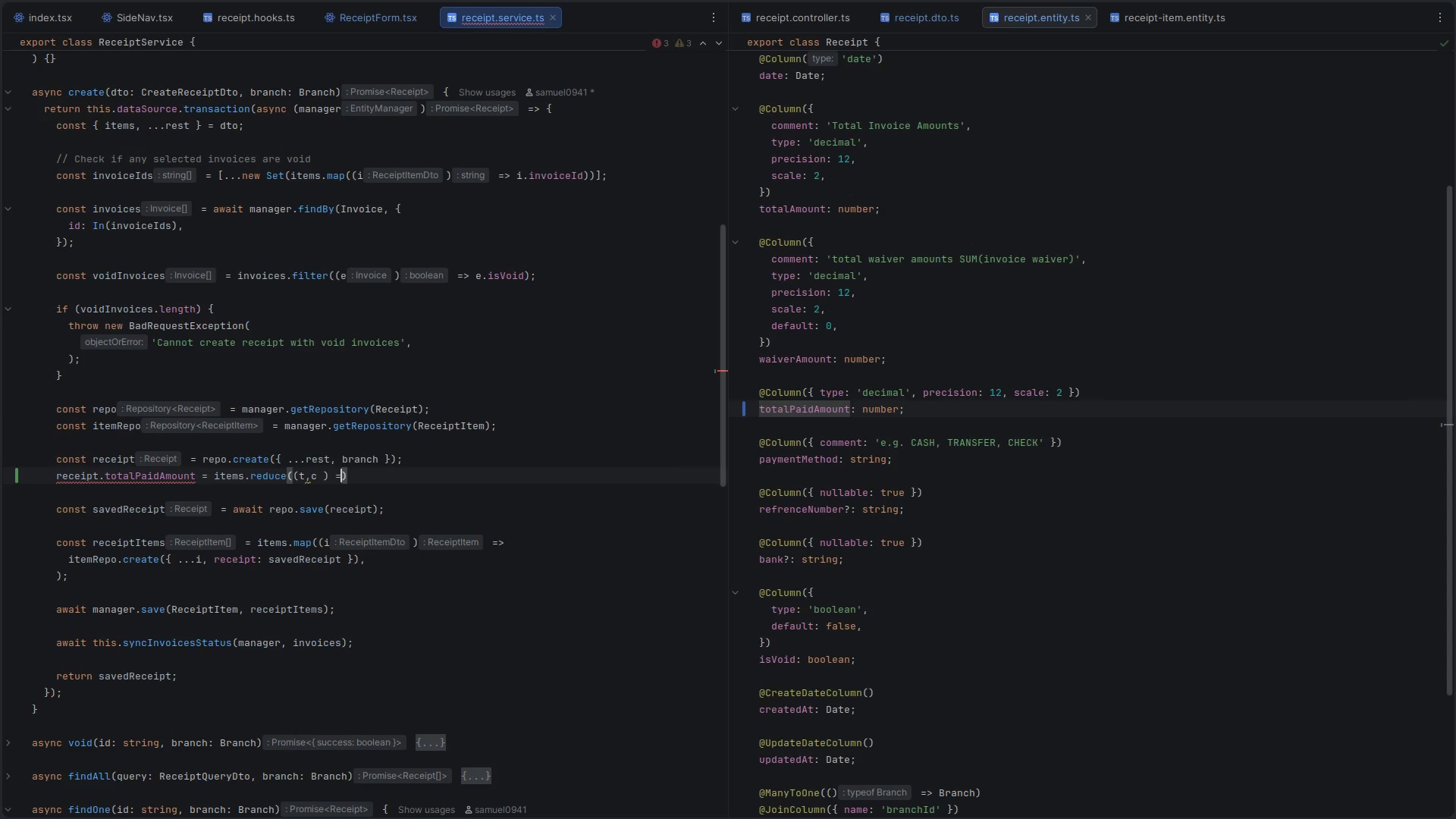 
key(Shift+Period)
 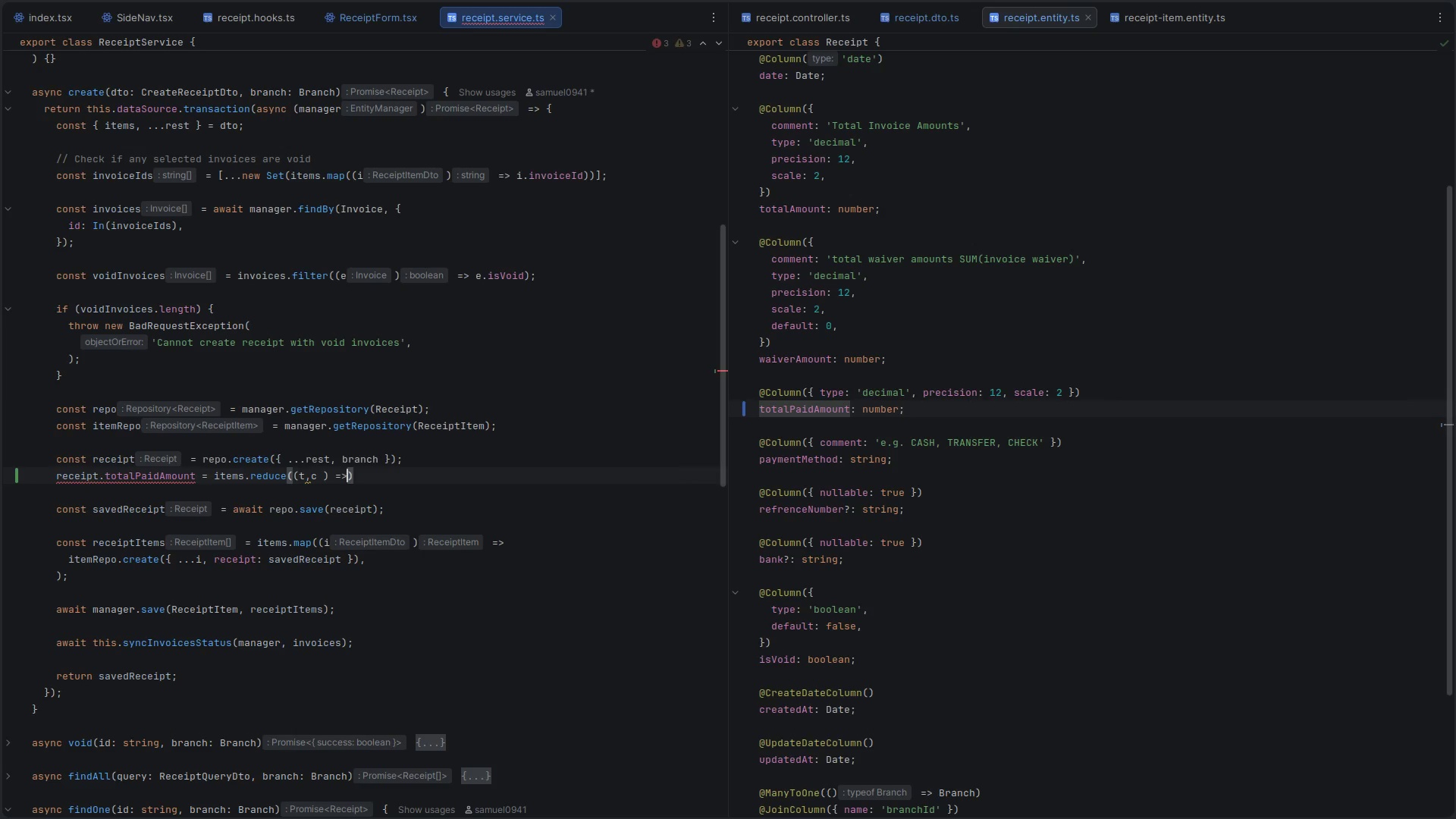 
key(Shift+Space)
 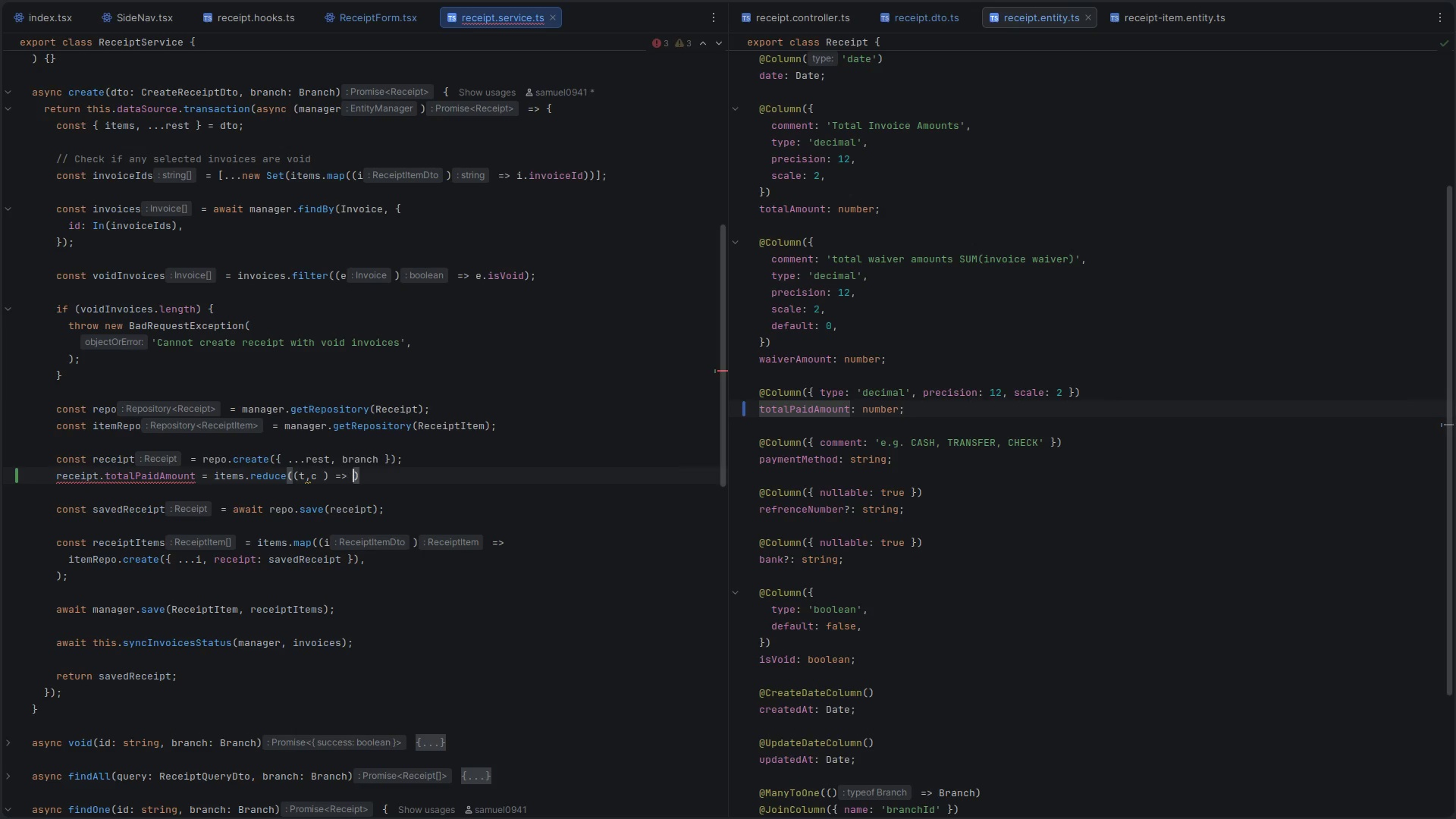 
key(Comma)
 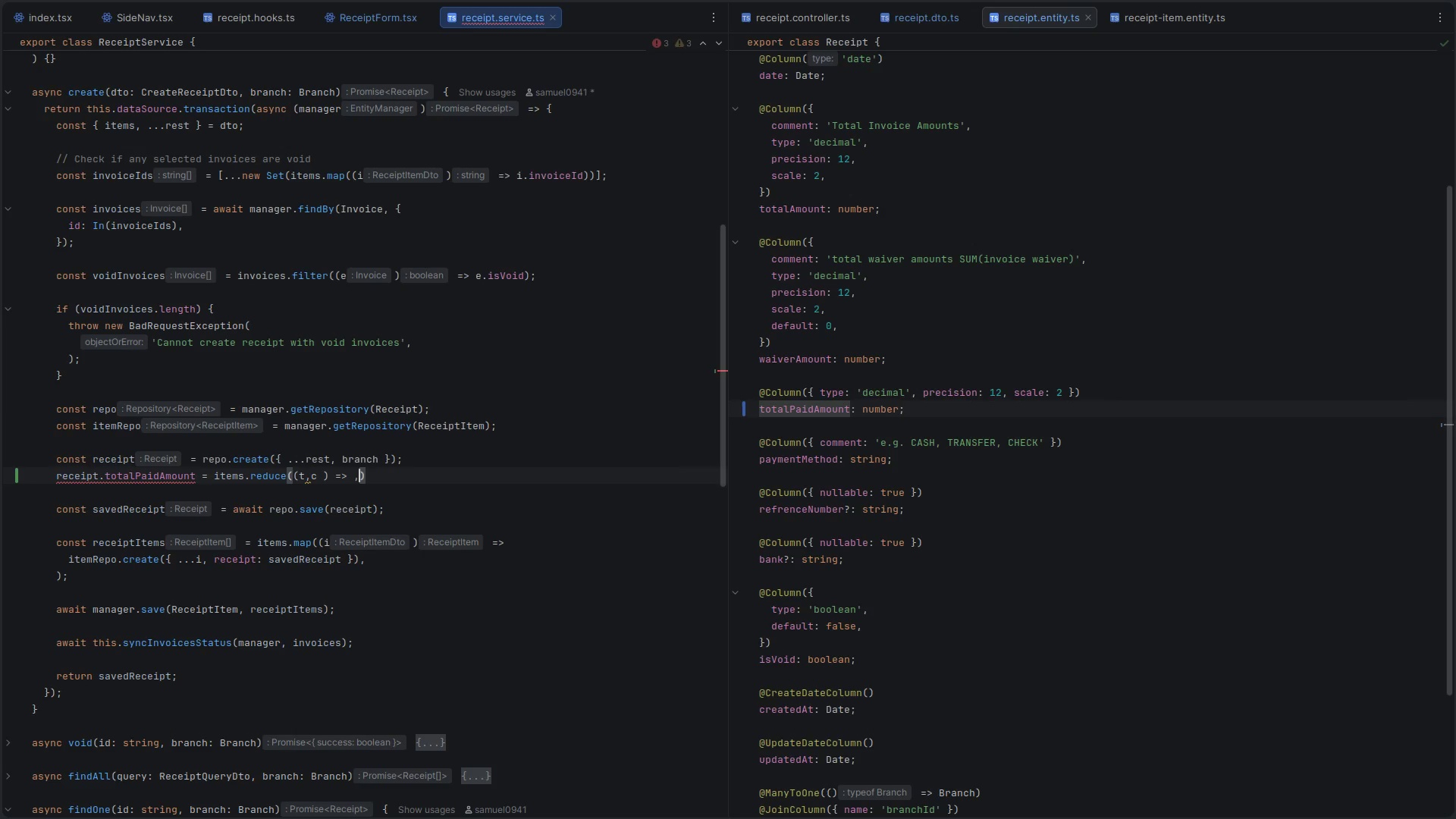 
key(0)
 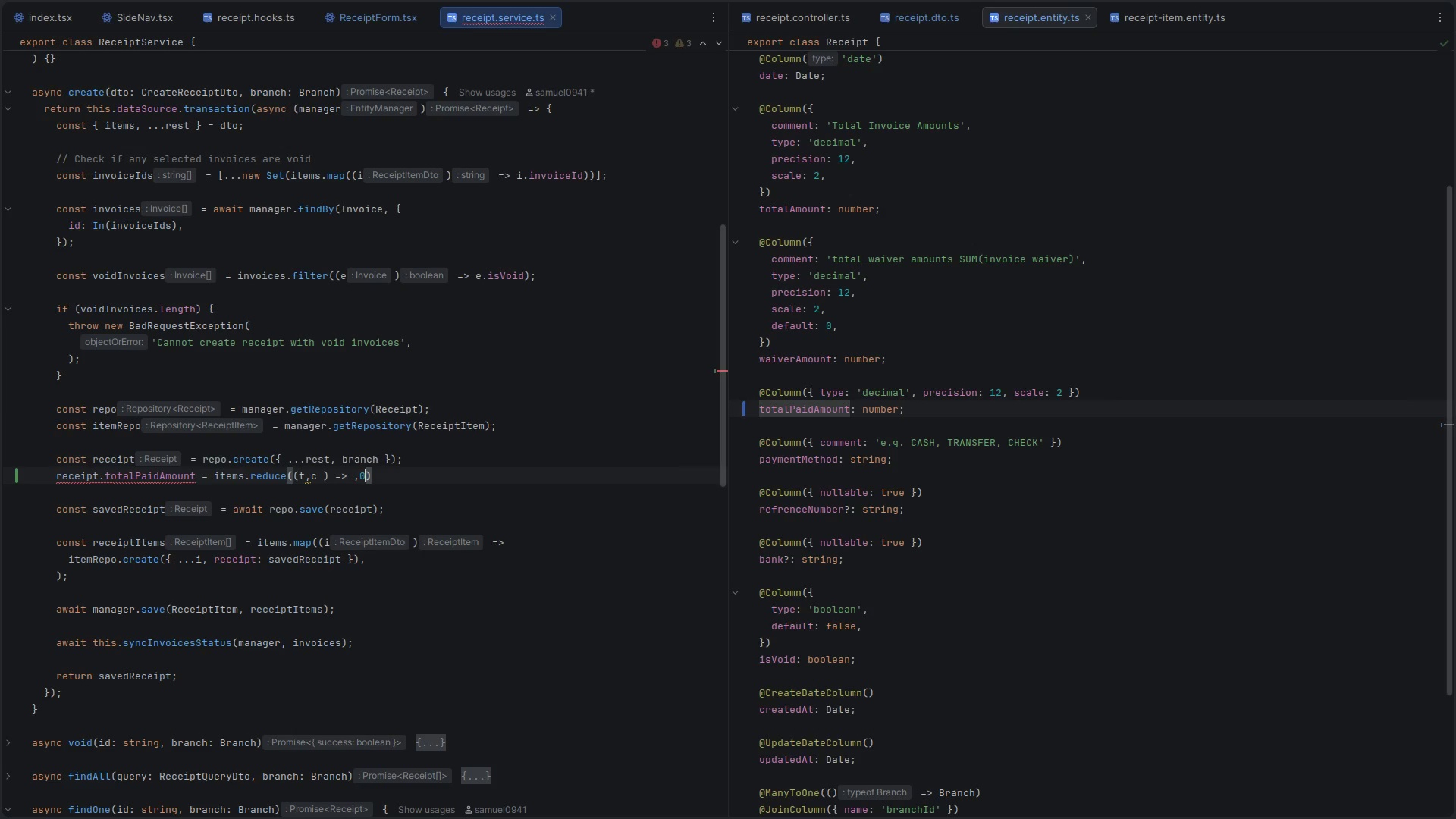 
key(ArrowLeft)
 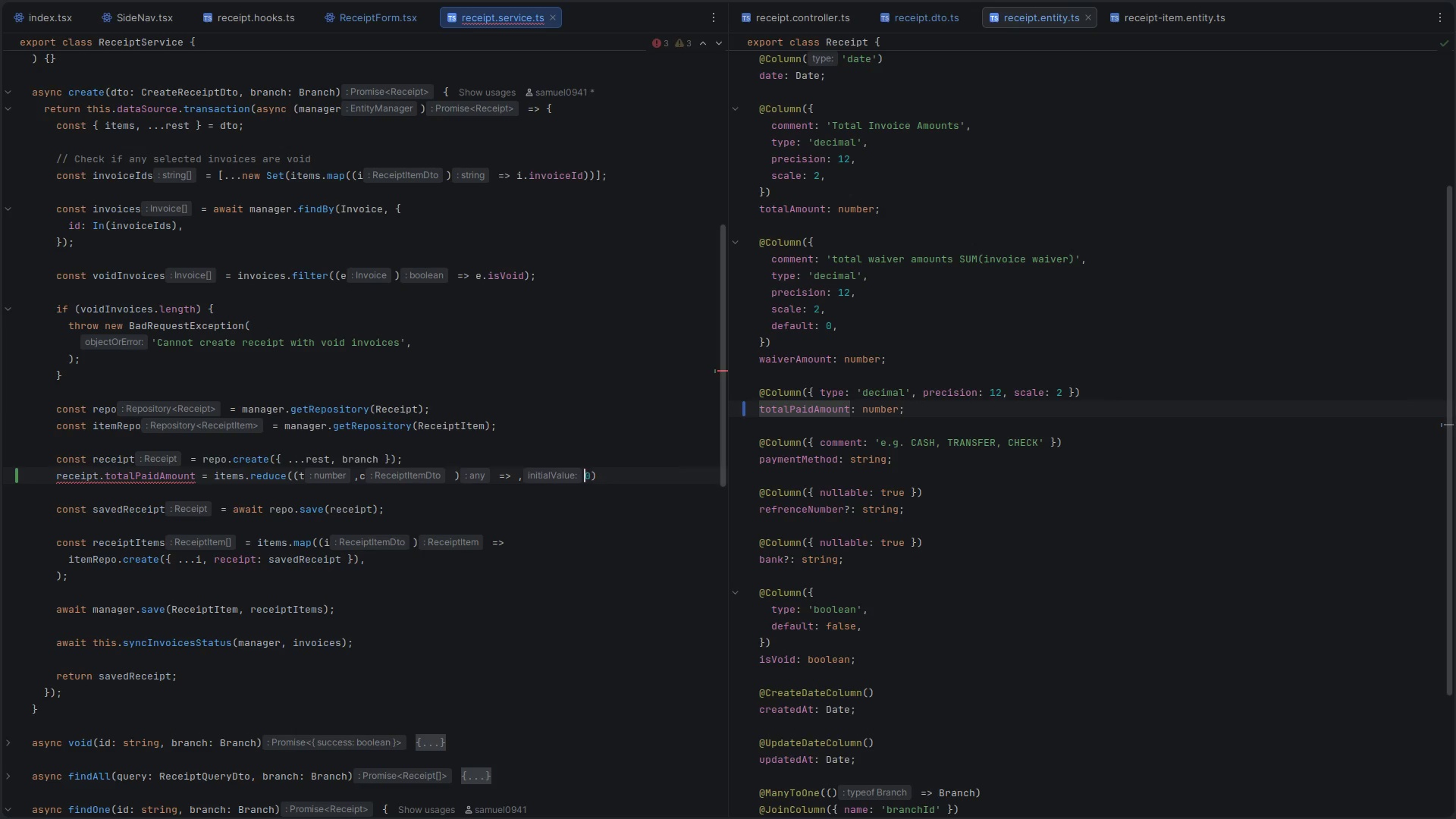 
key(ArrowLeft)
 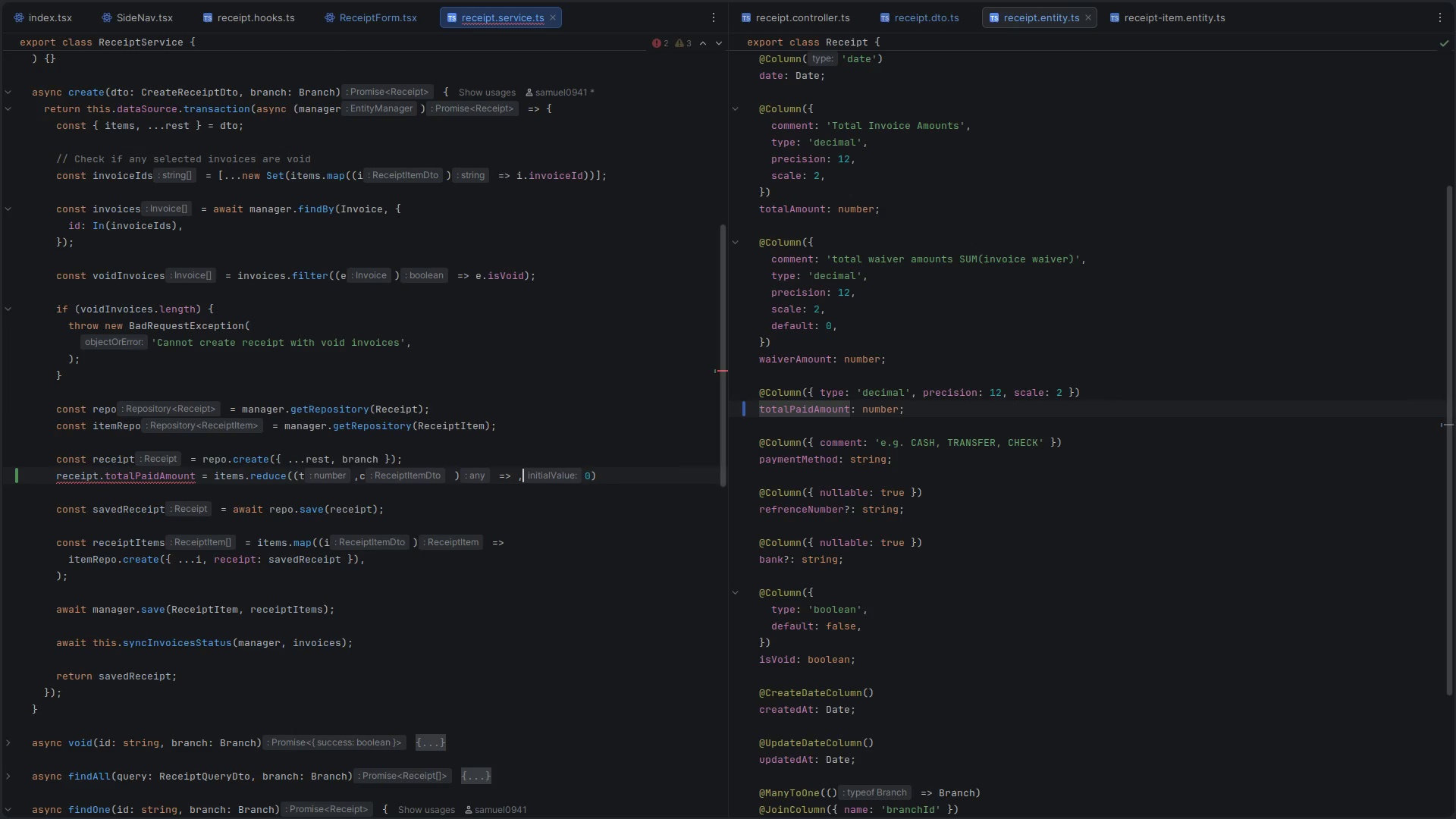 
key(T)
 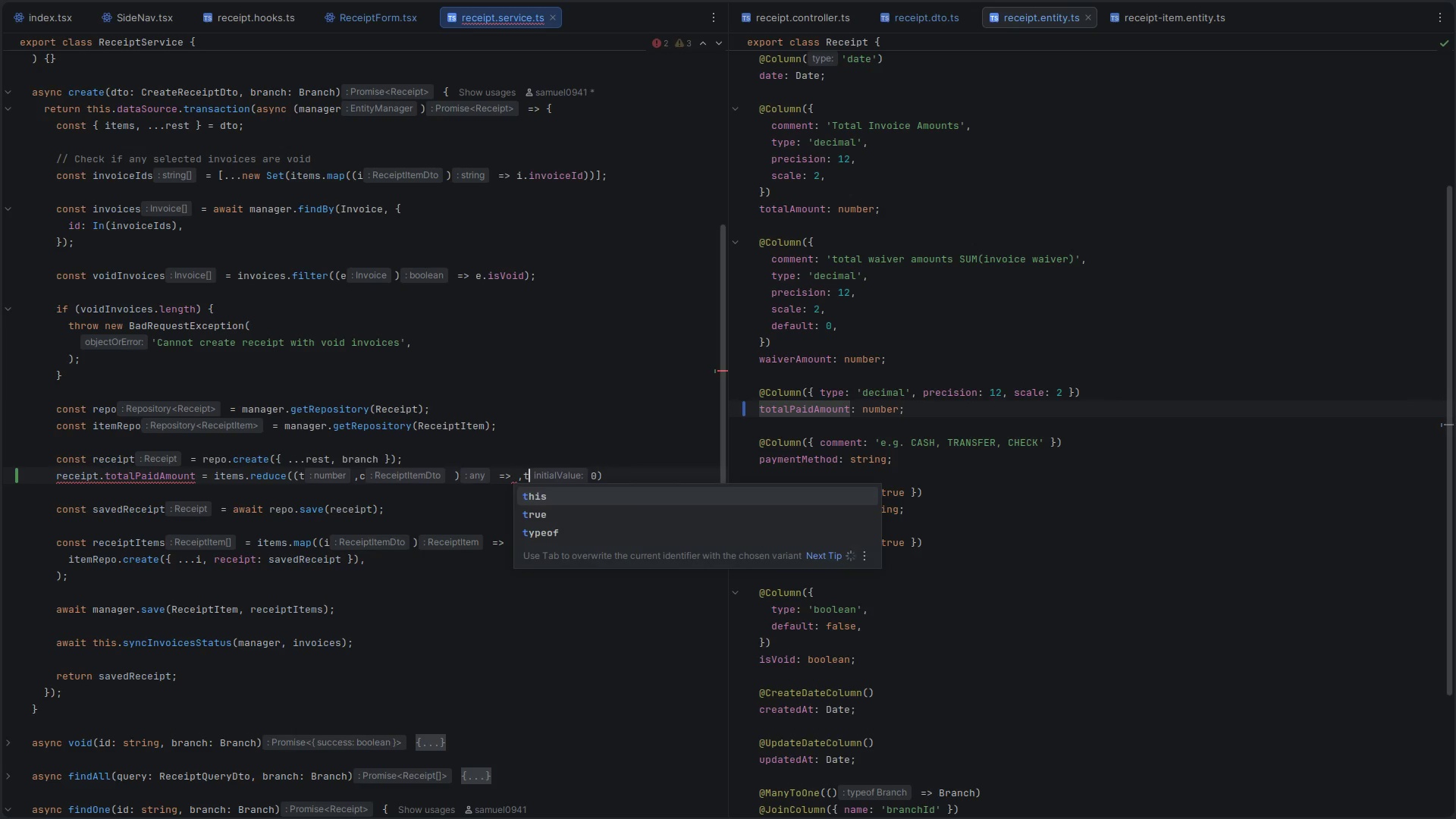 
key(Shift+ShiftLeft)
 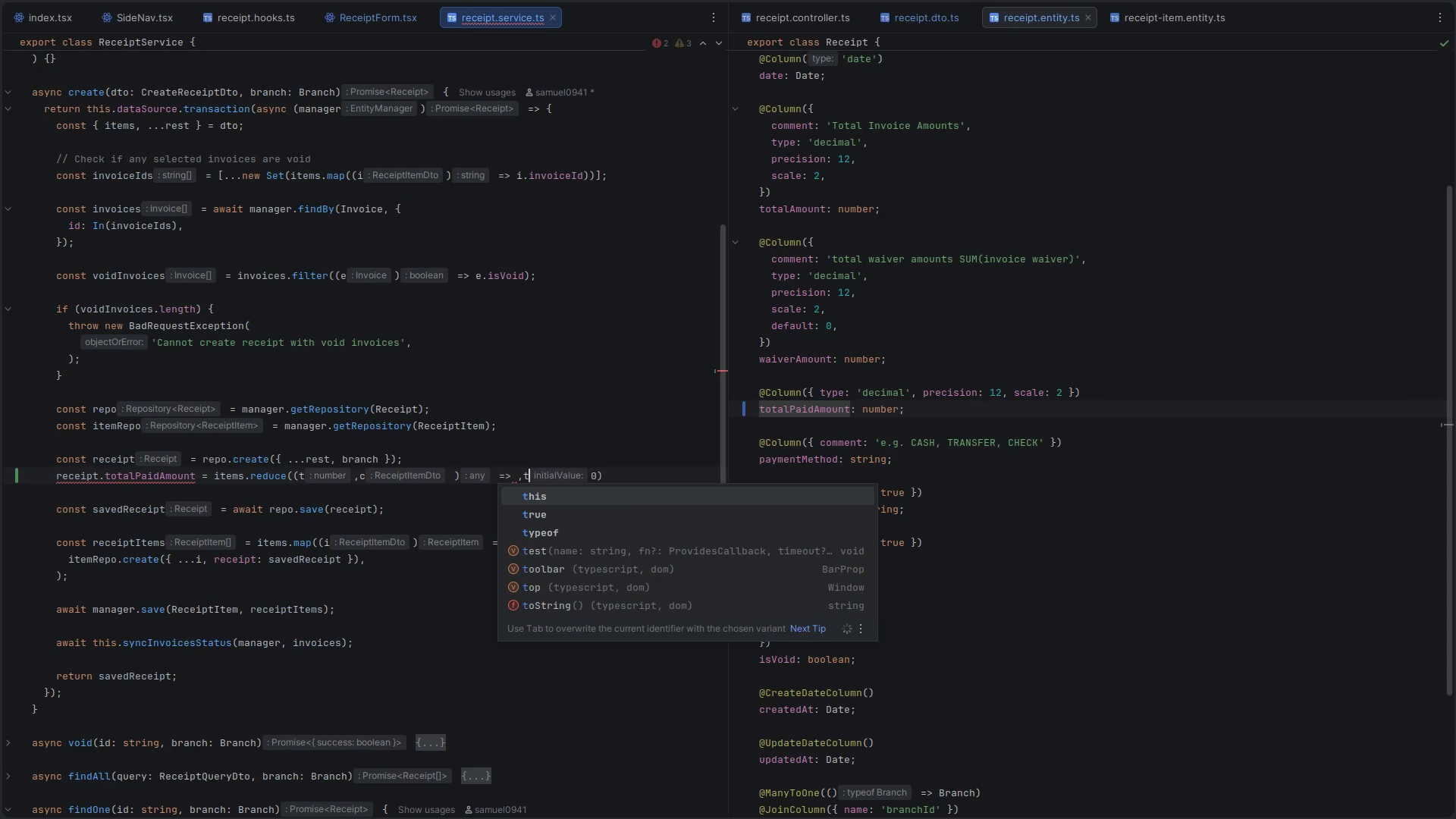 
key(Backspace)
 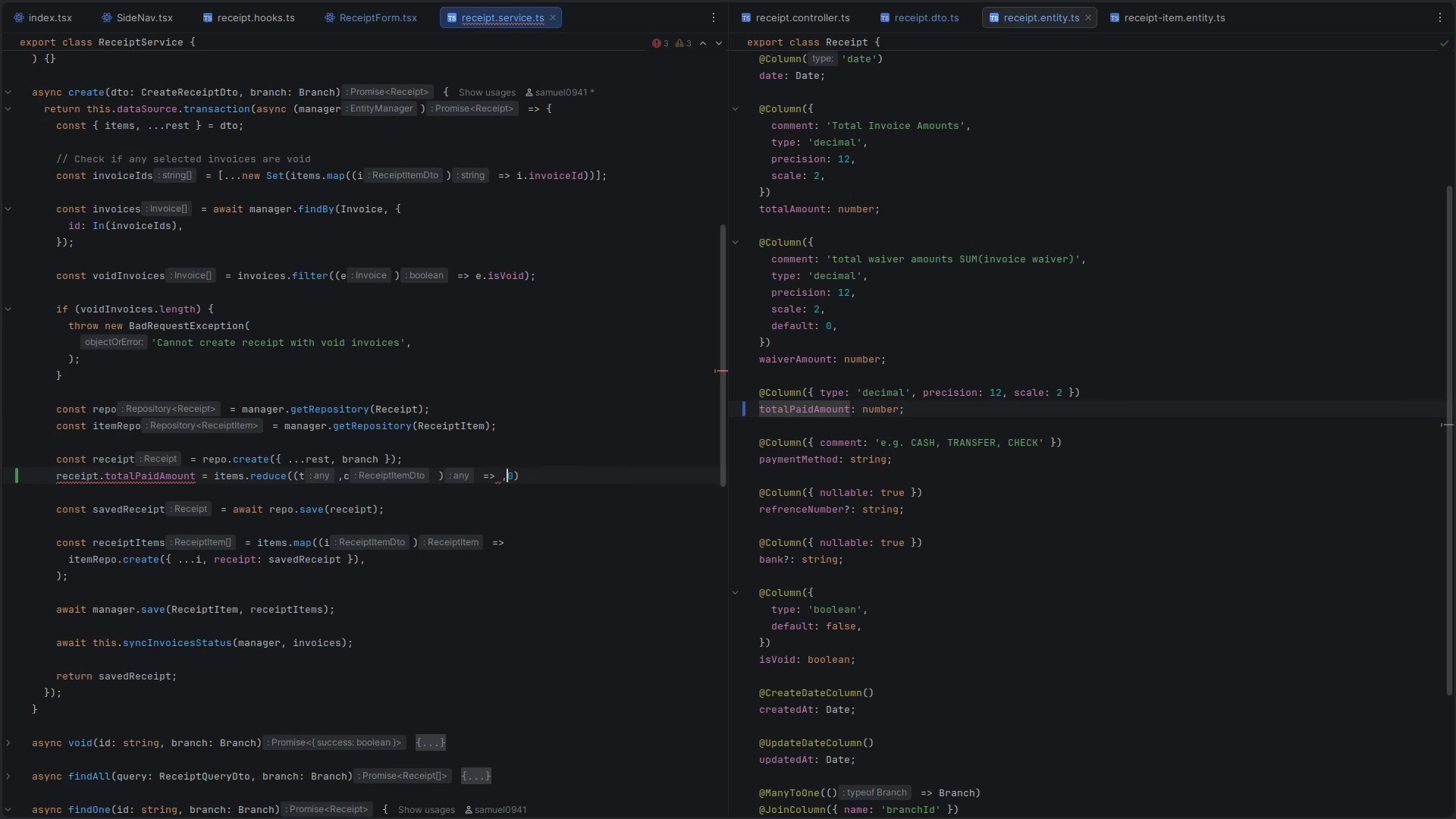 
key(ArrowLeft)
 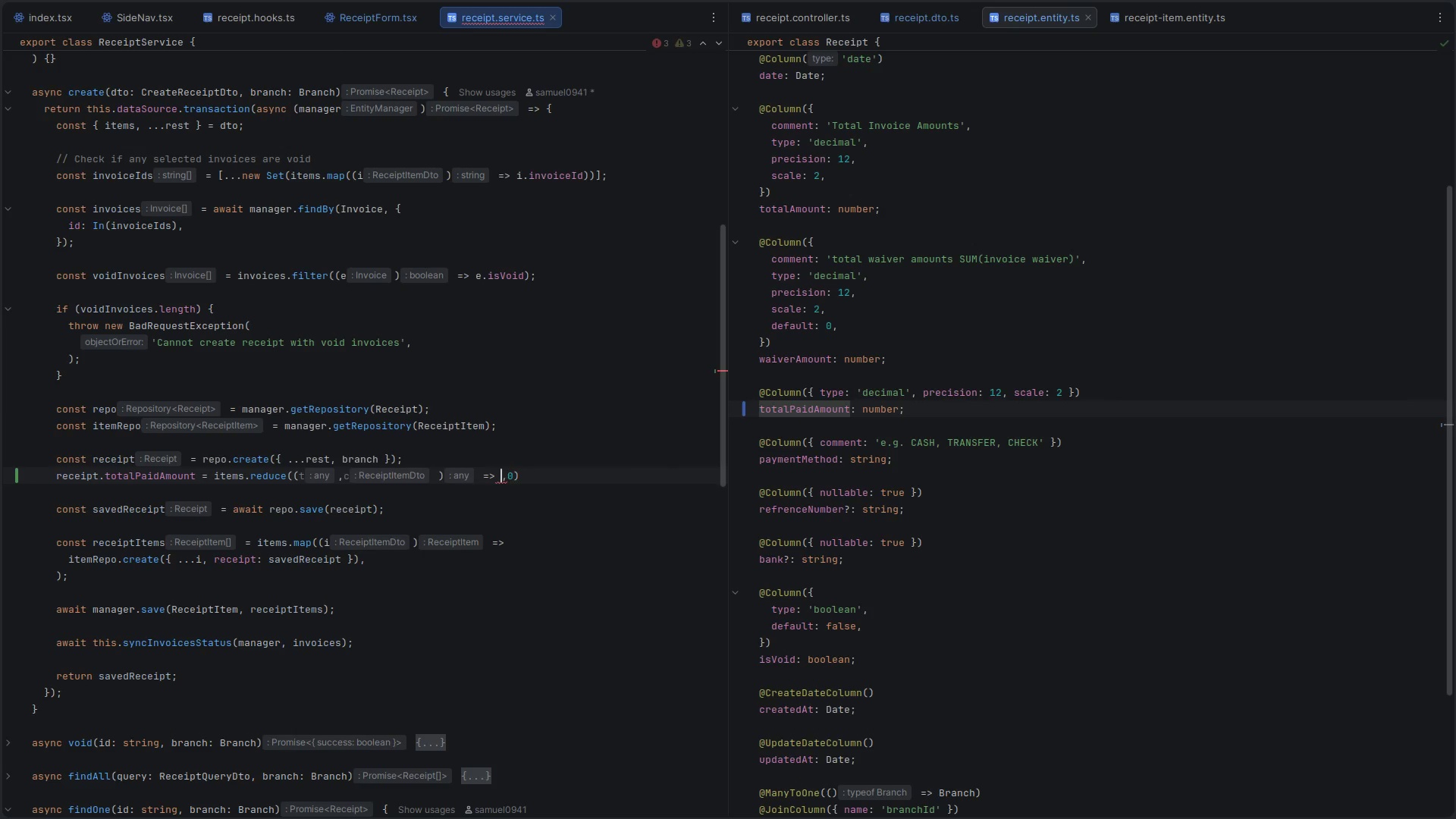 
type(t+c.app)
 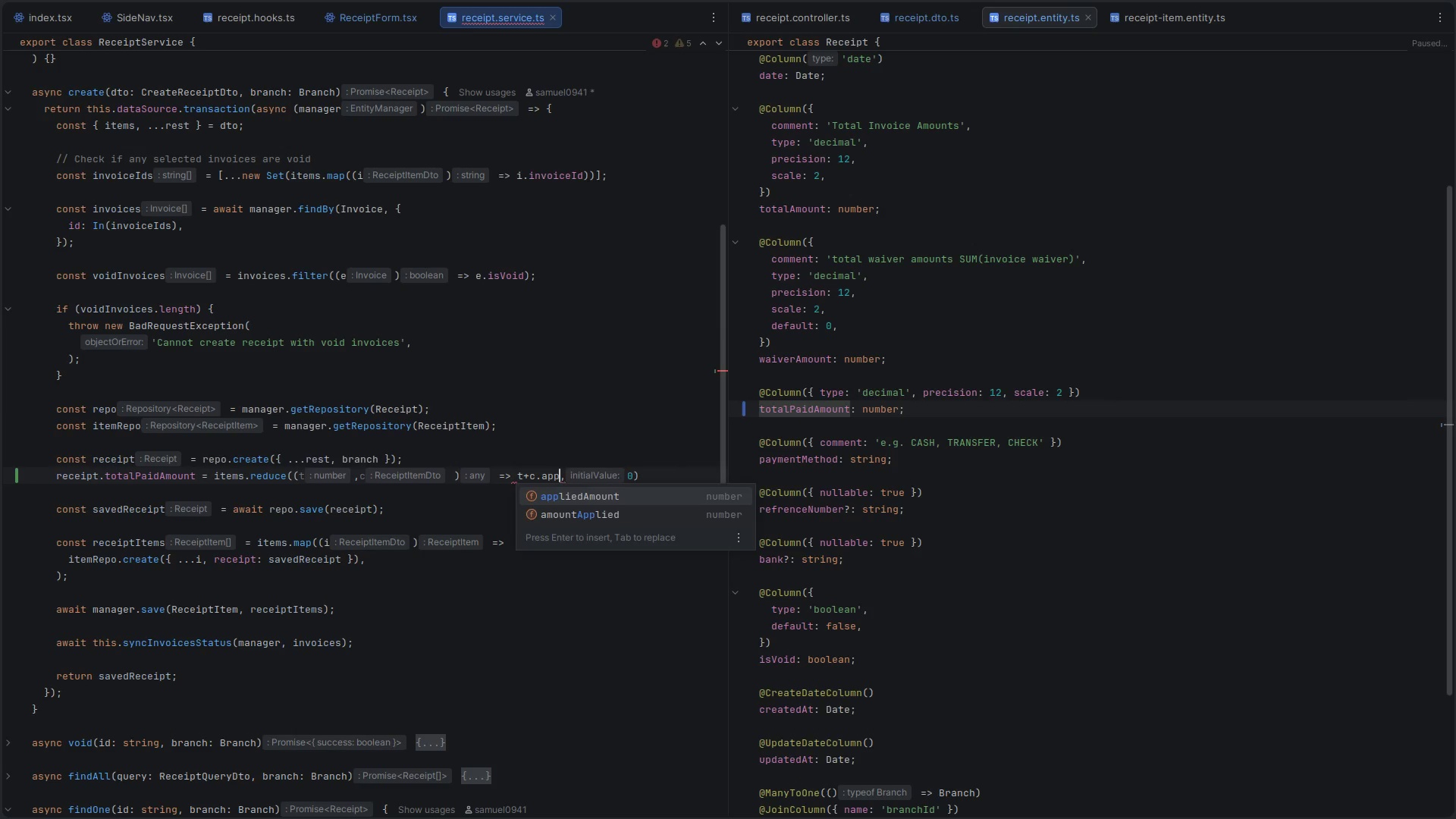 
key(Enter)
 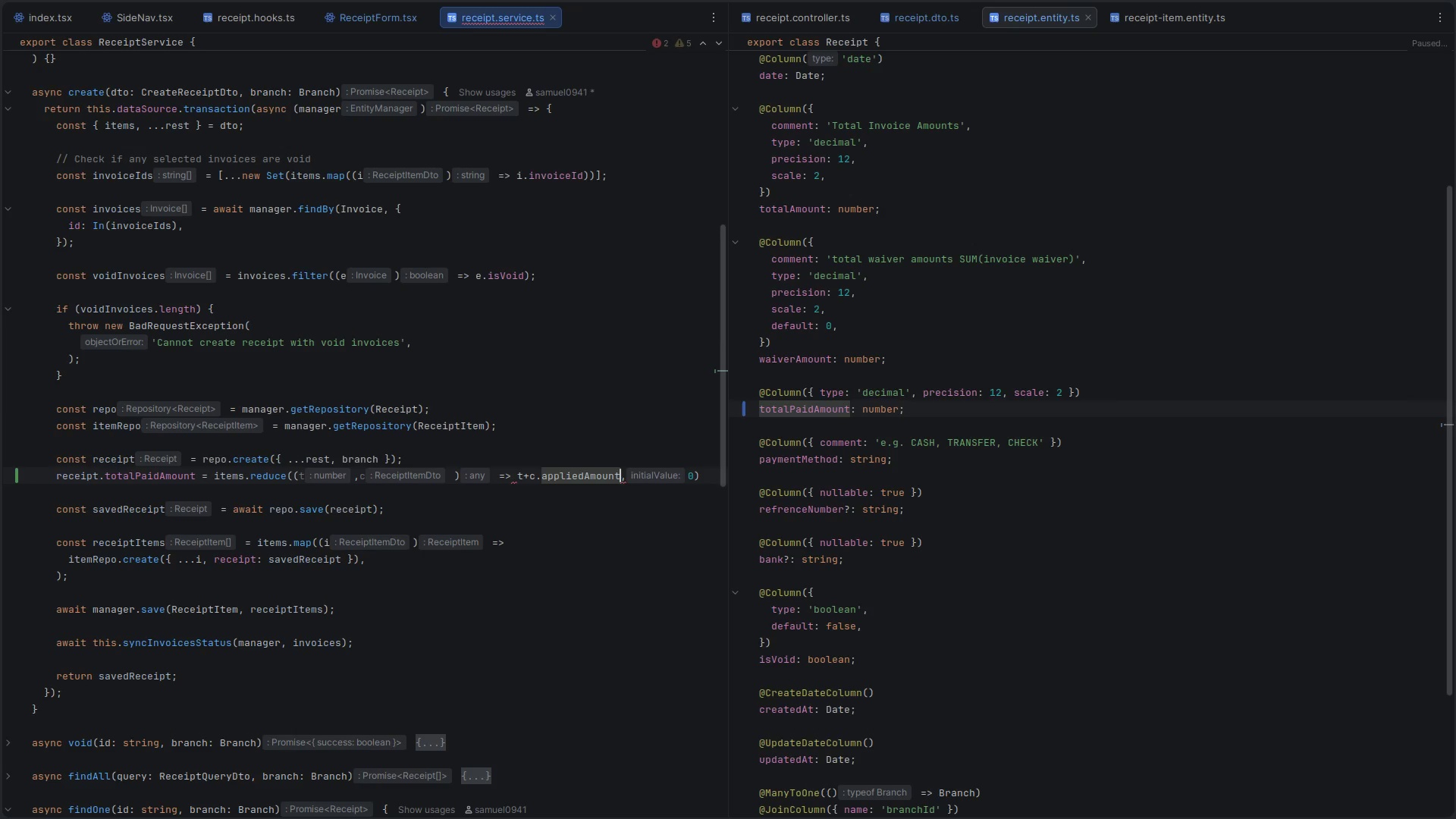 
key(Control+C)
 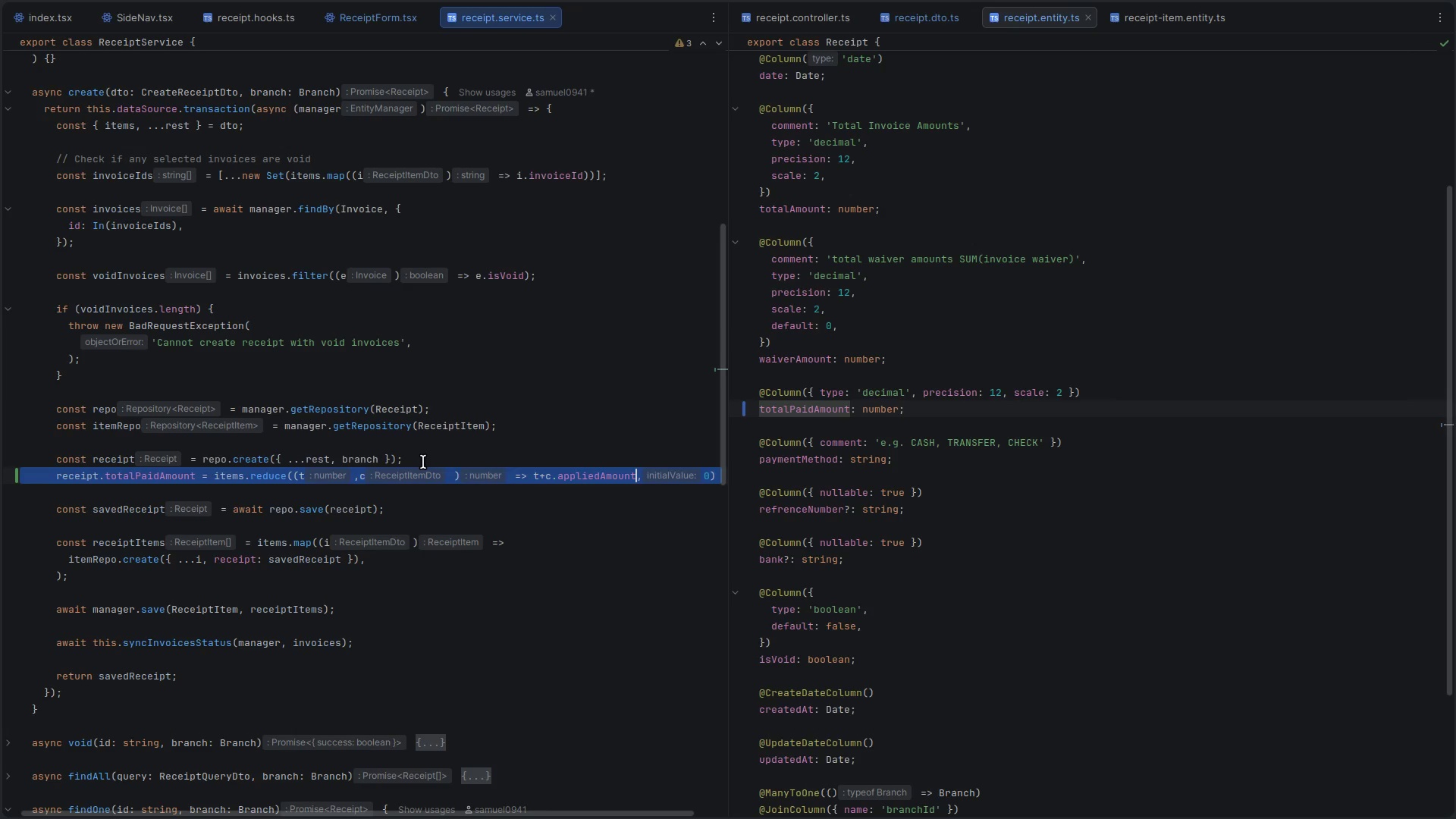 
key(ArrowDown)
 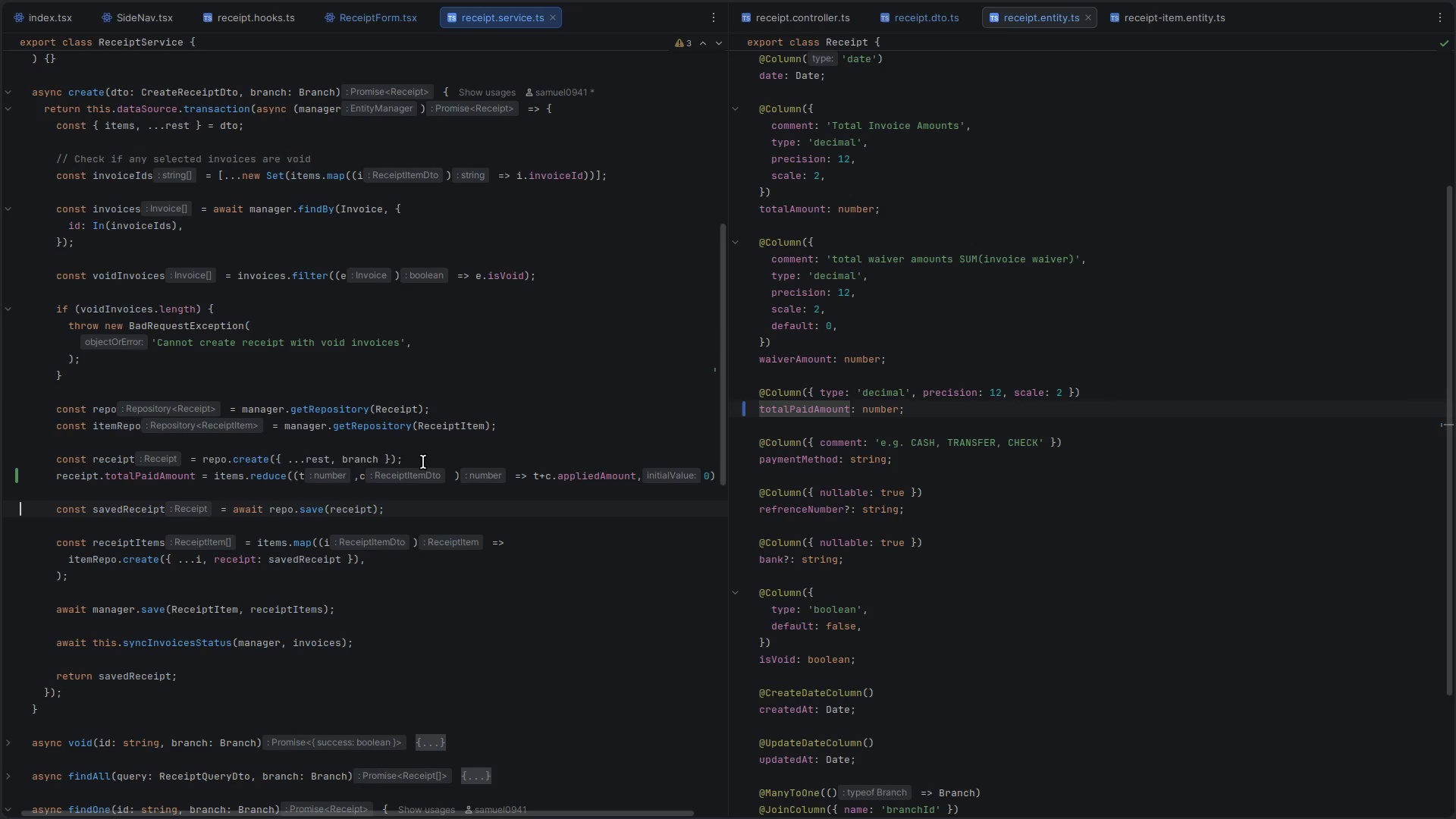 
hold_key(key=ControlLeft, duration=0.31)
 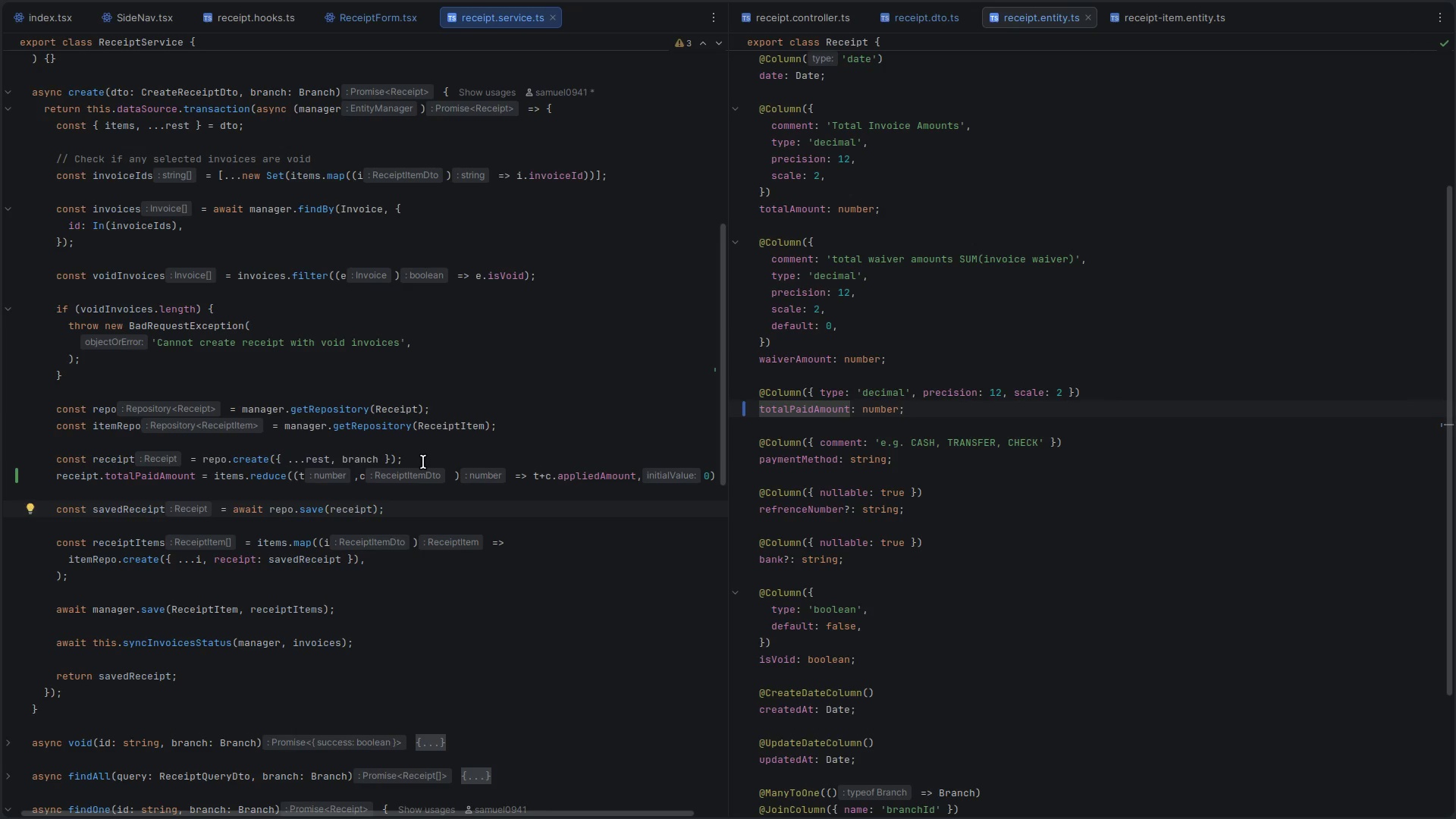 
key(ArrowUp)
 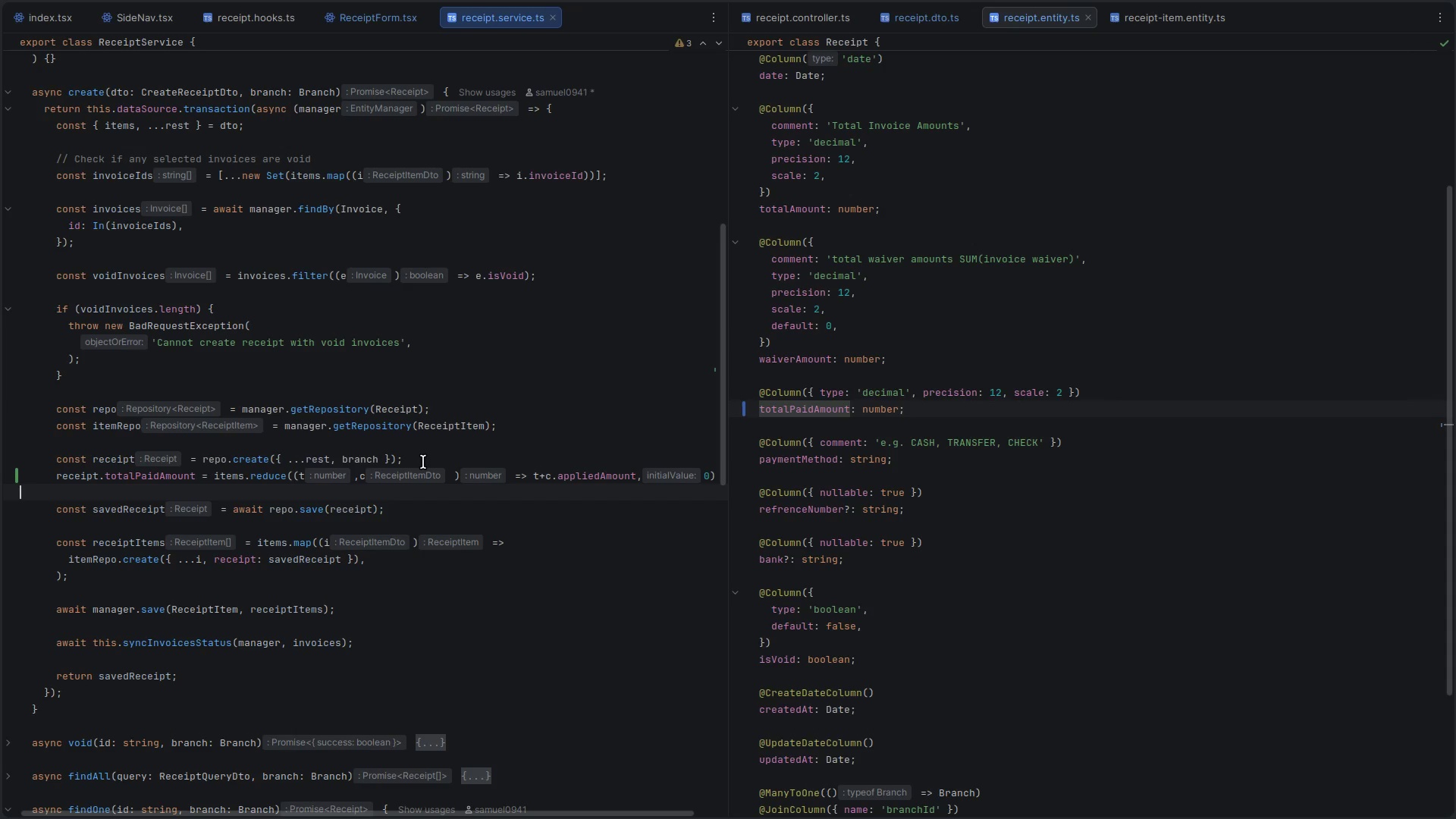 
key(Control+V)
 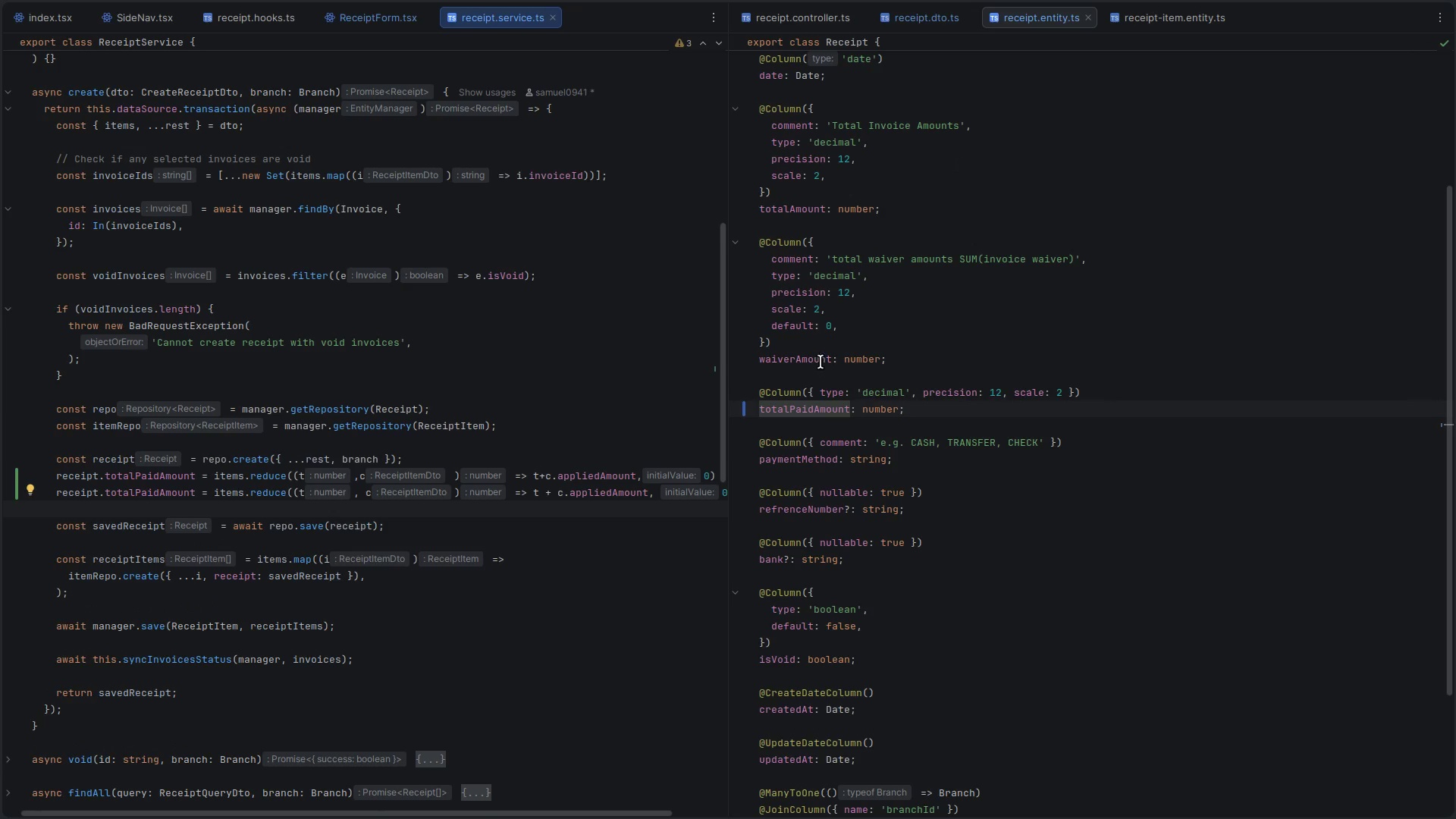 
wait(5.11)
 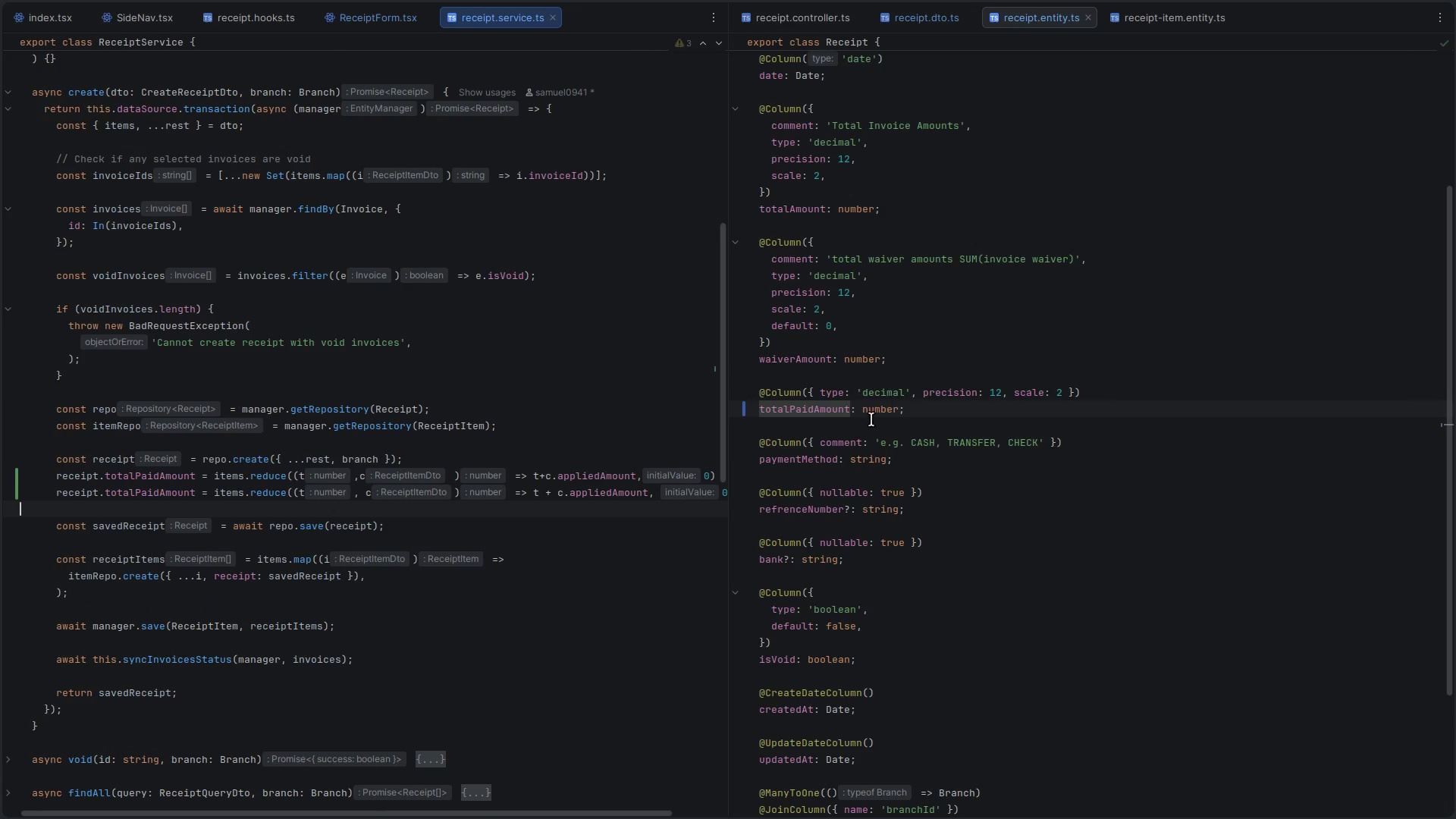 
scroll: coordinate [819, 211], scroll_direction: up, amount: 1.0
 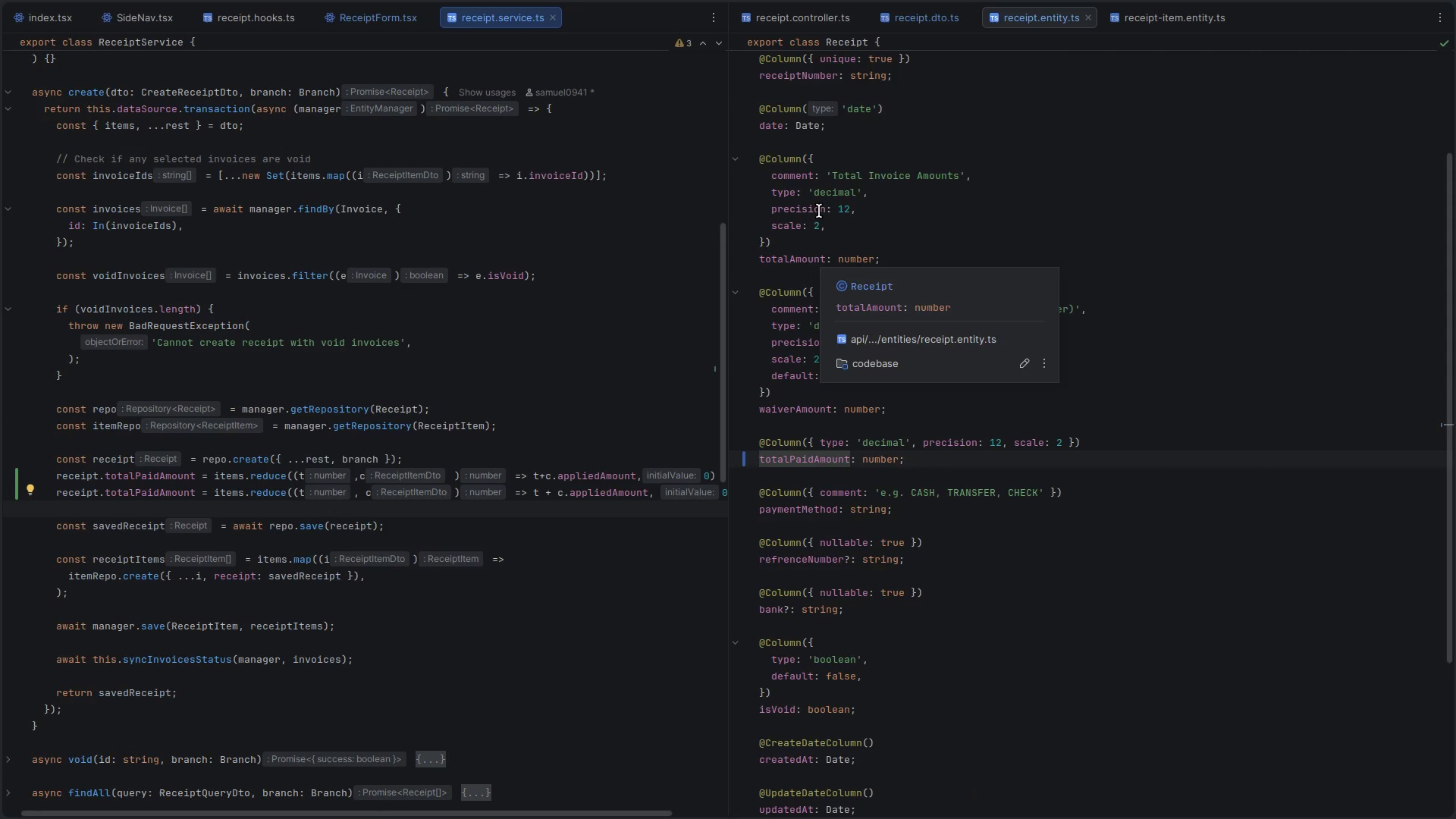 
mouse_move([838, 196])
 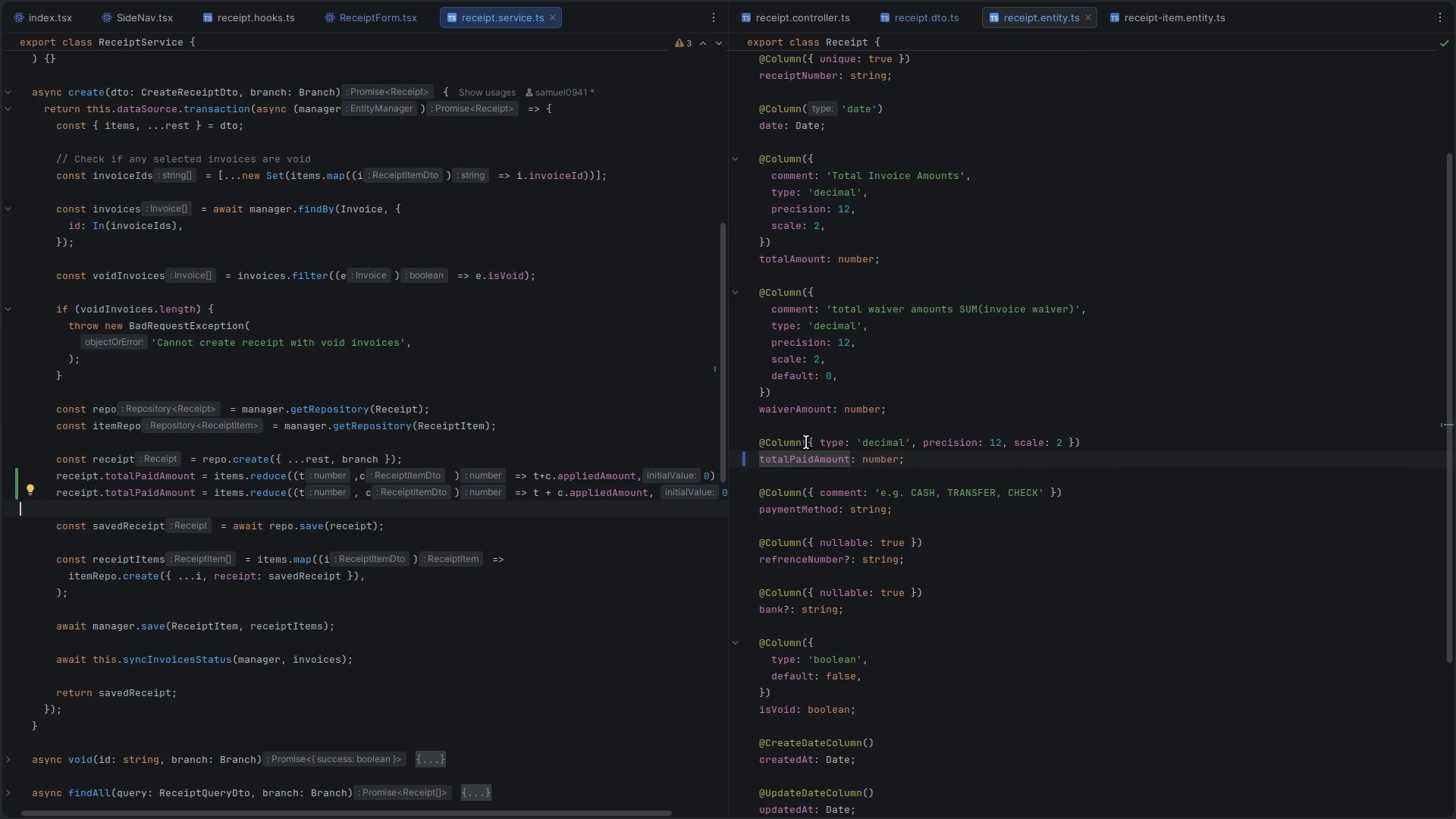 
left_click([814, 442])
 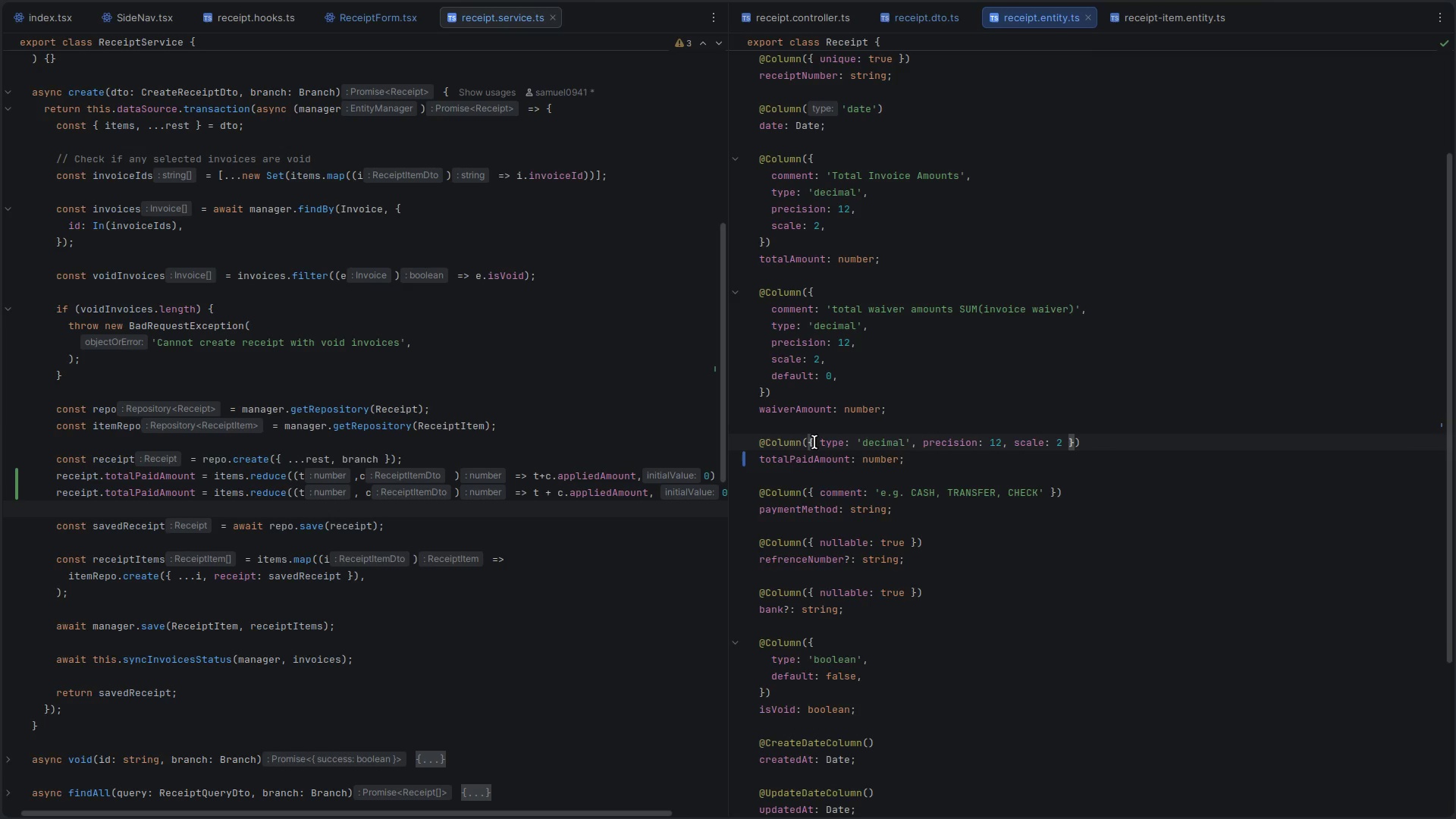 
key(Enter)
 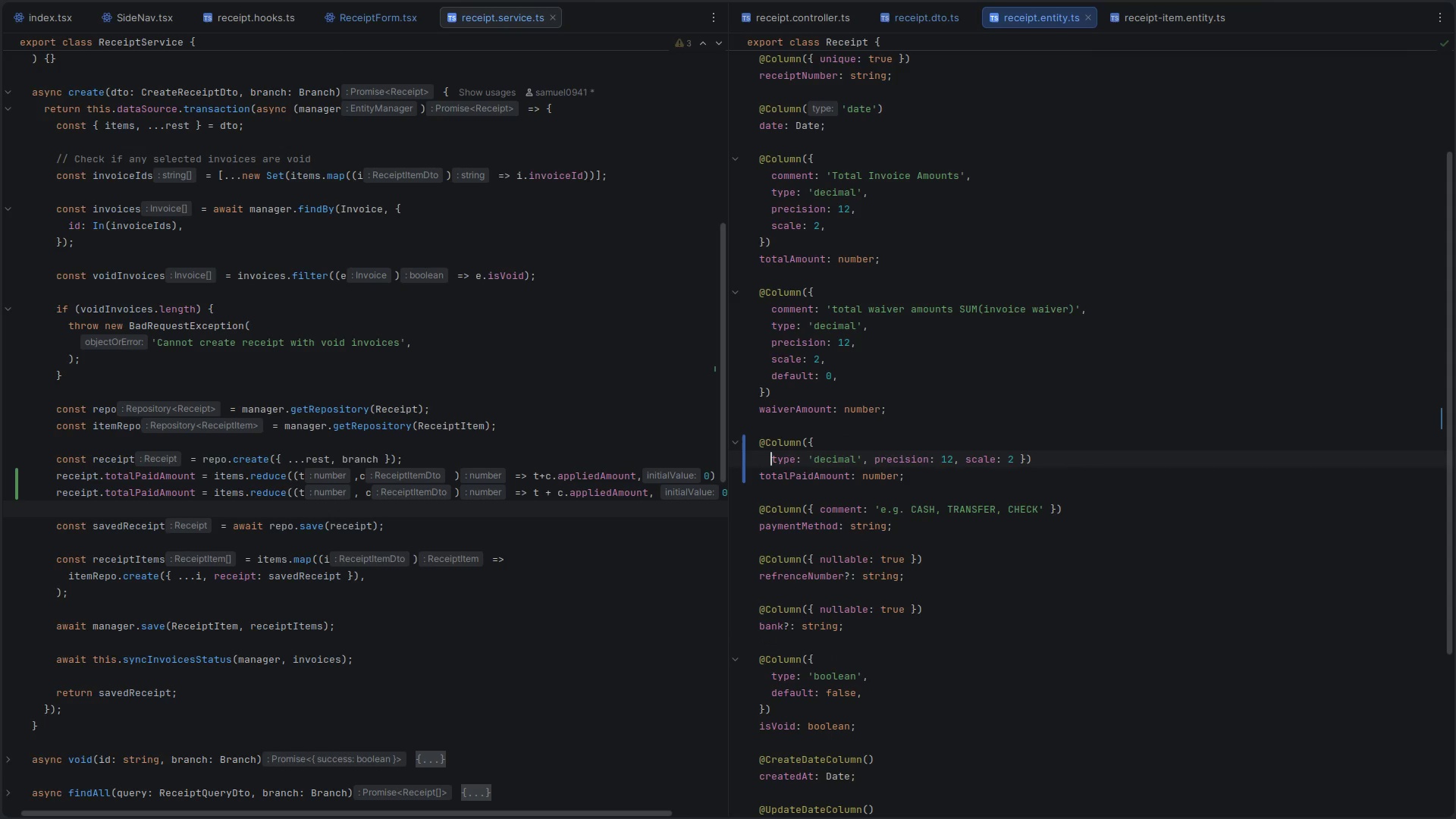 
key(Control+S)
 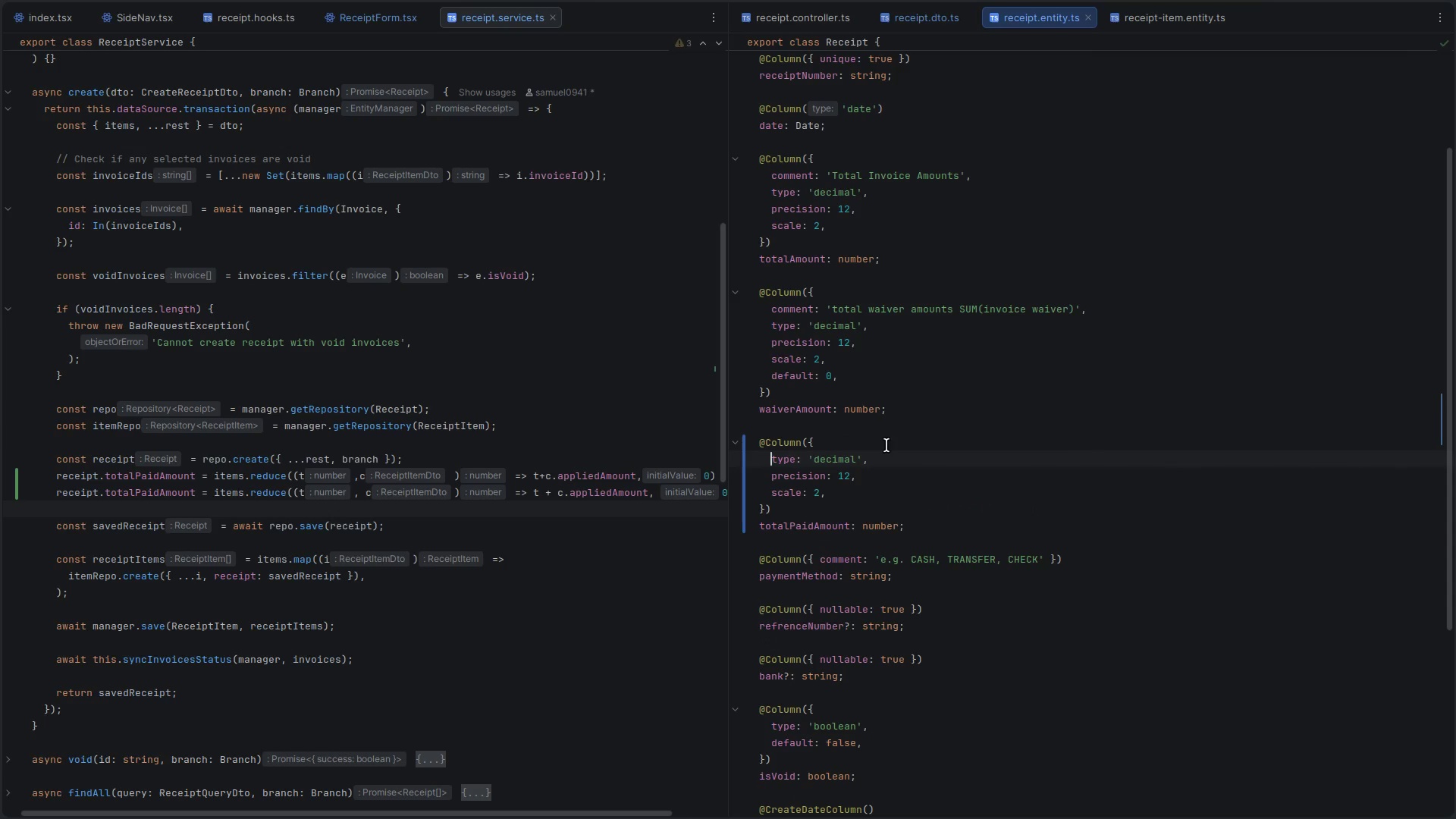 
left_click([875, 447])
 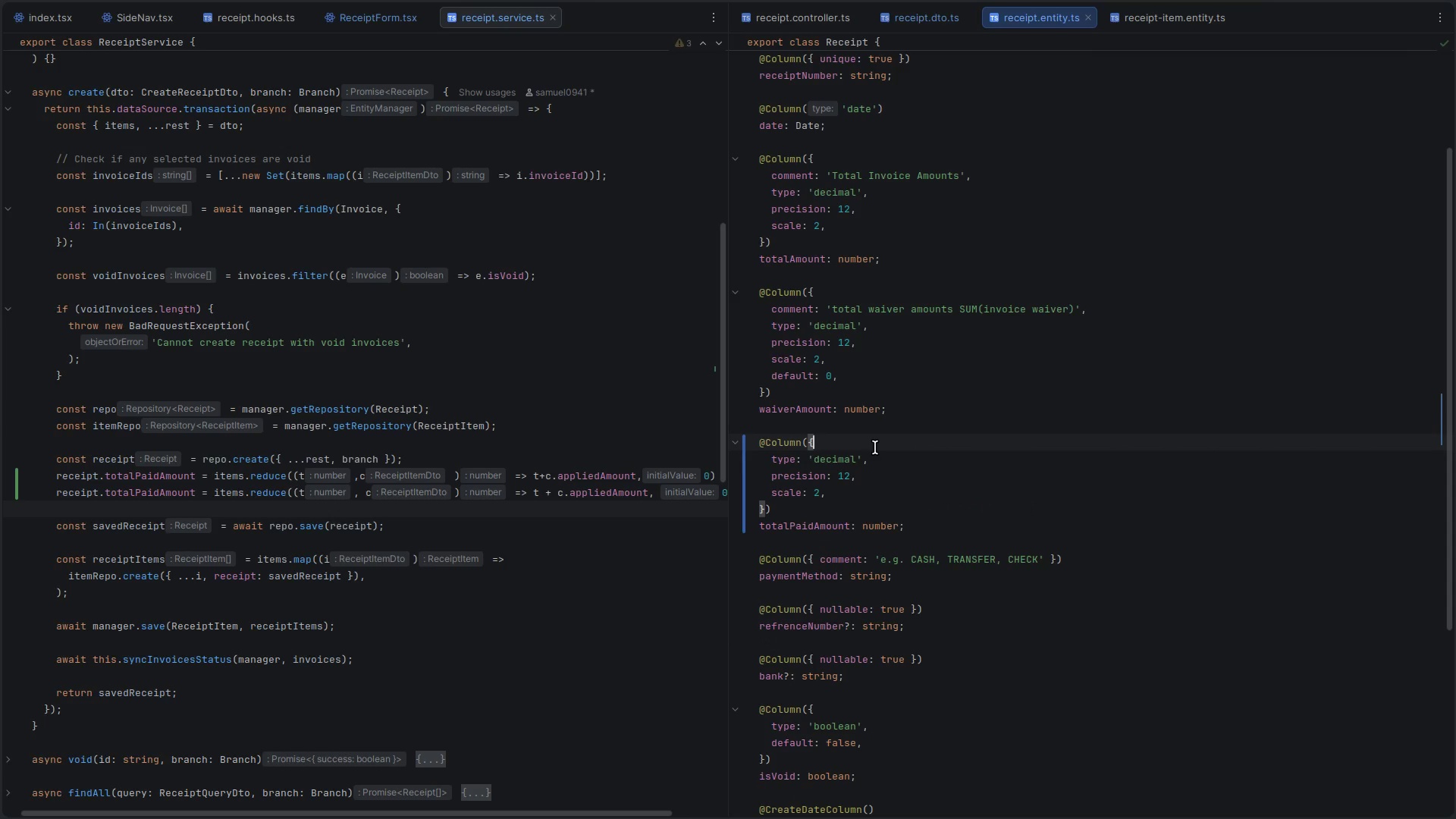 
key(ArrowUp)
 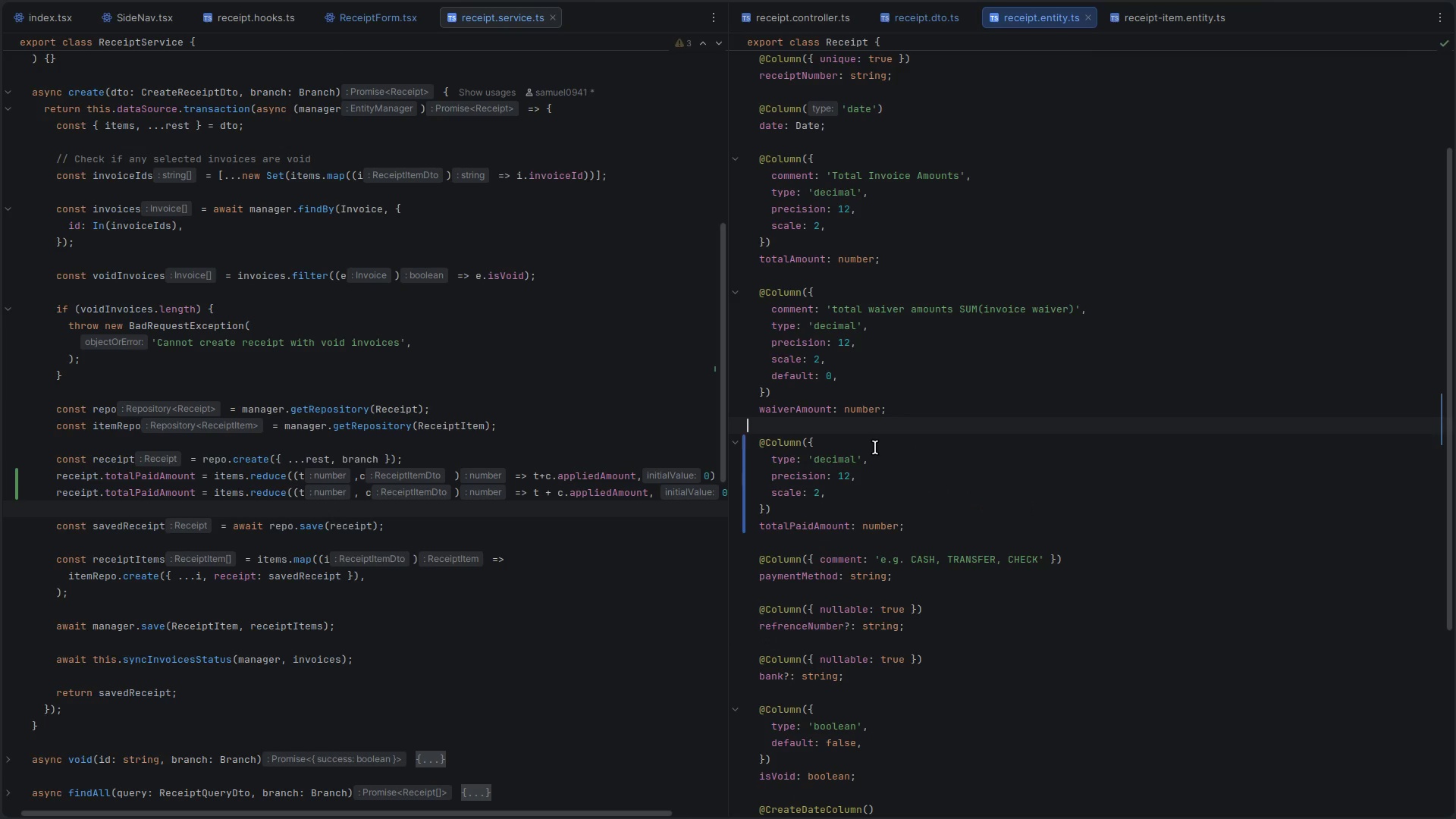 
key(ArrowDown)
 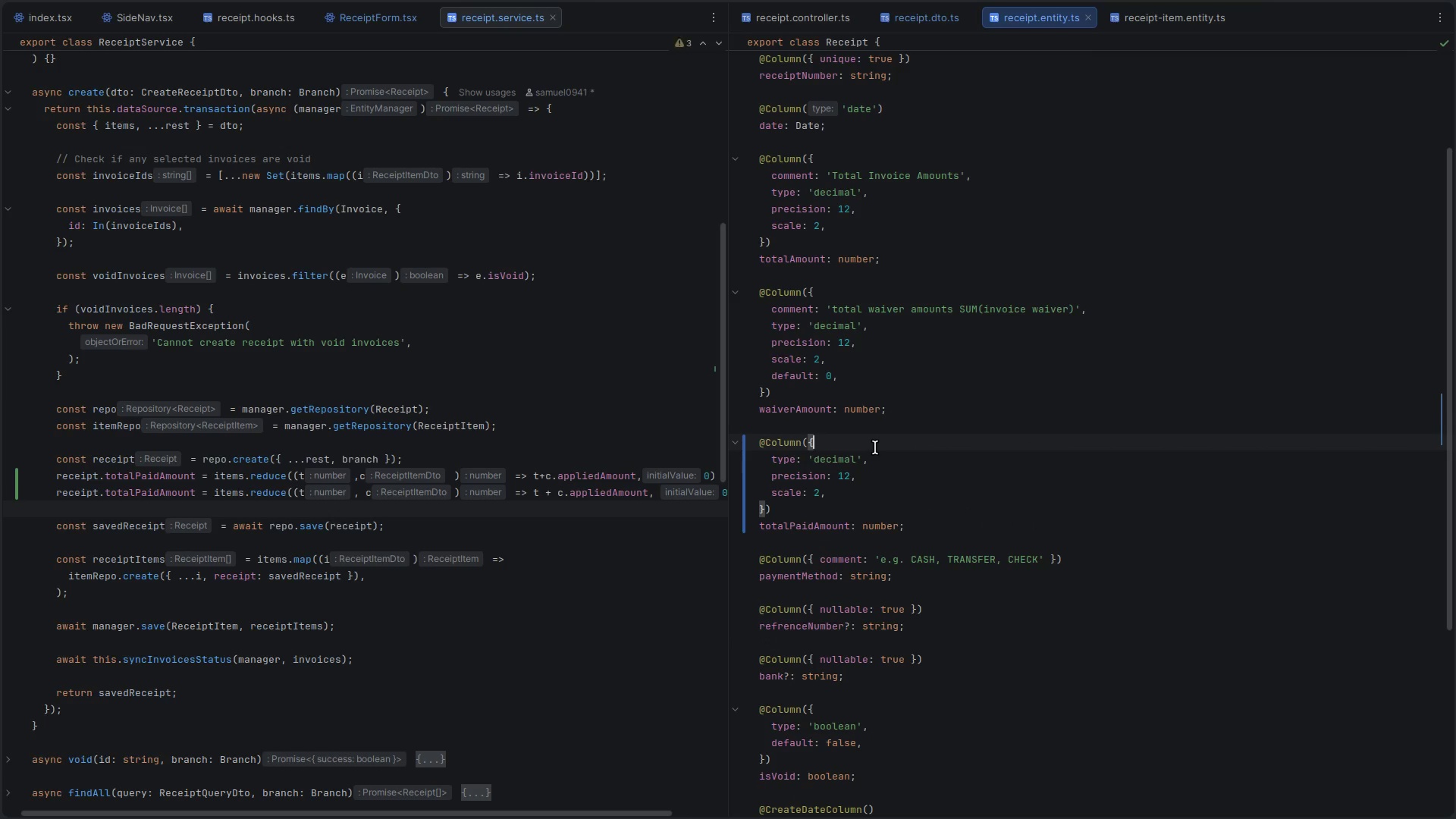 
key(Enter)
 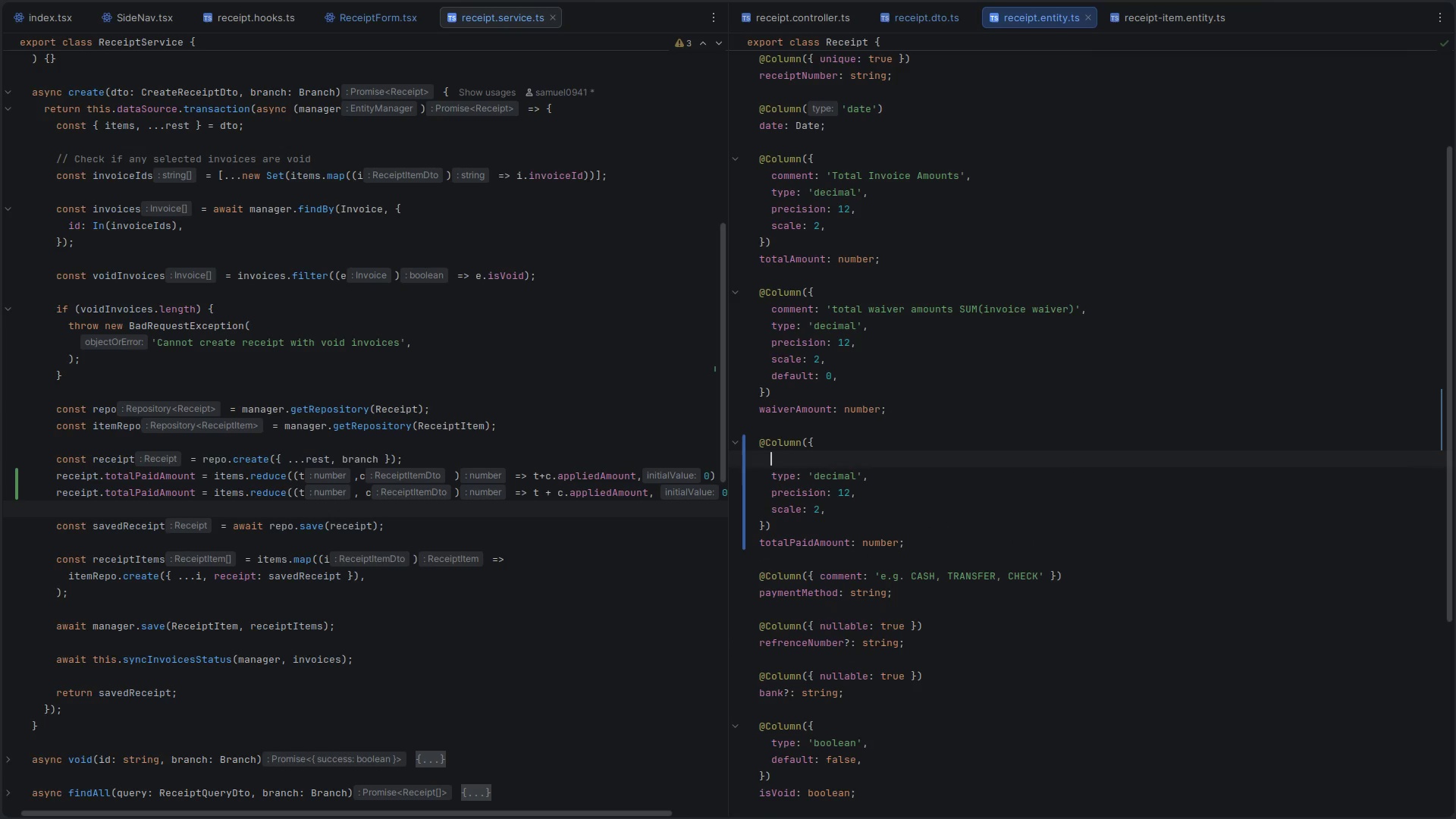 
type(comm)
 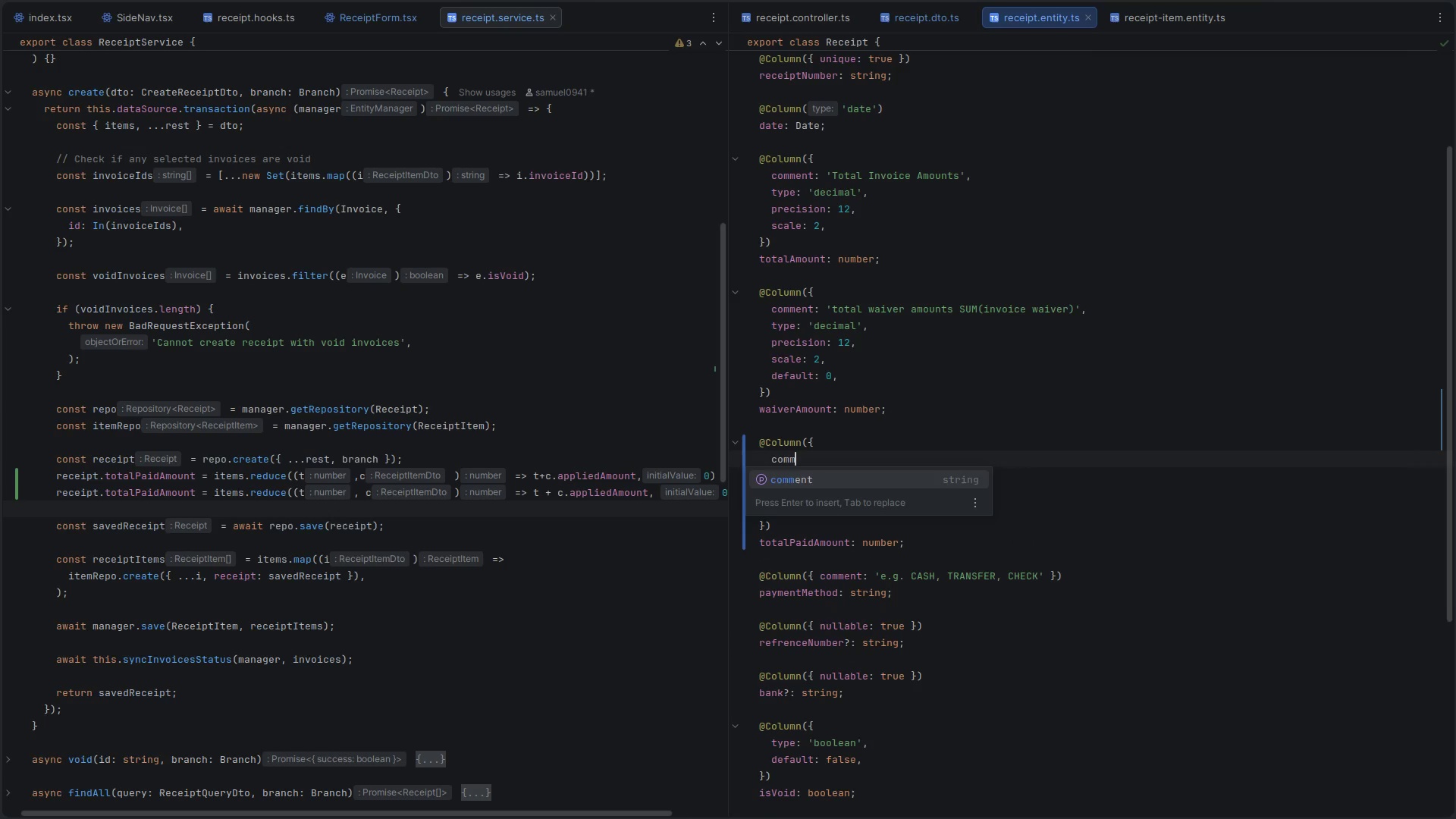 
key(Enter)
 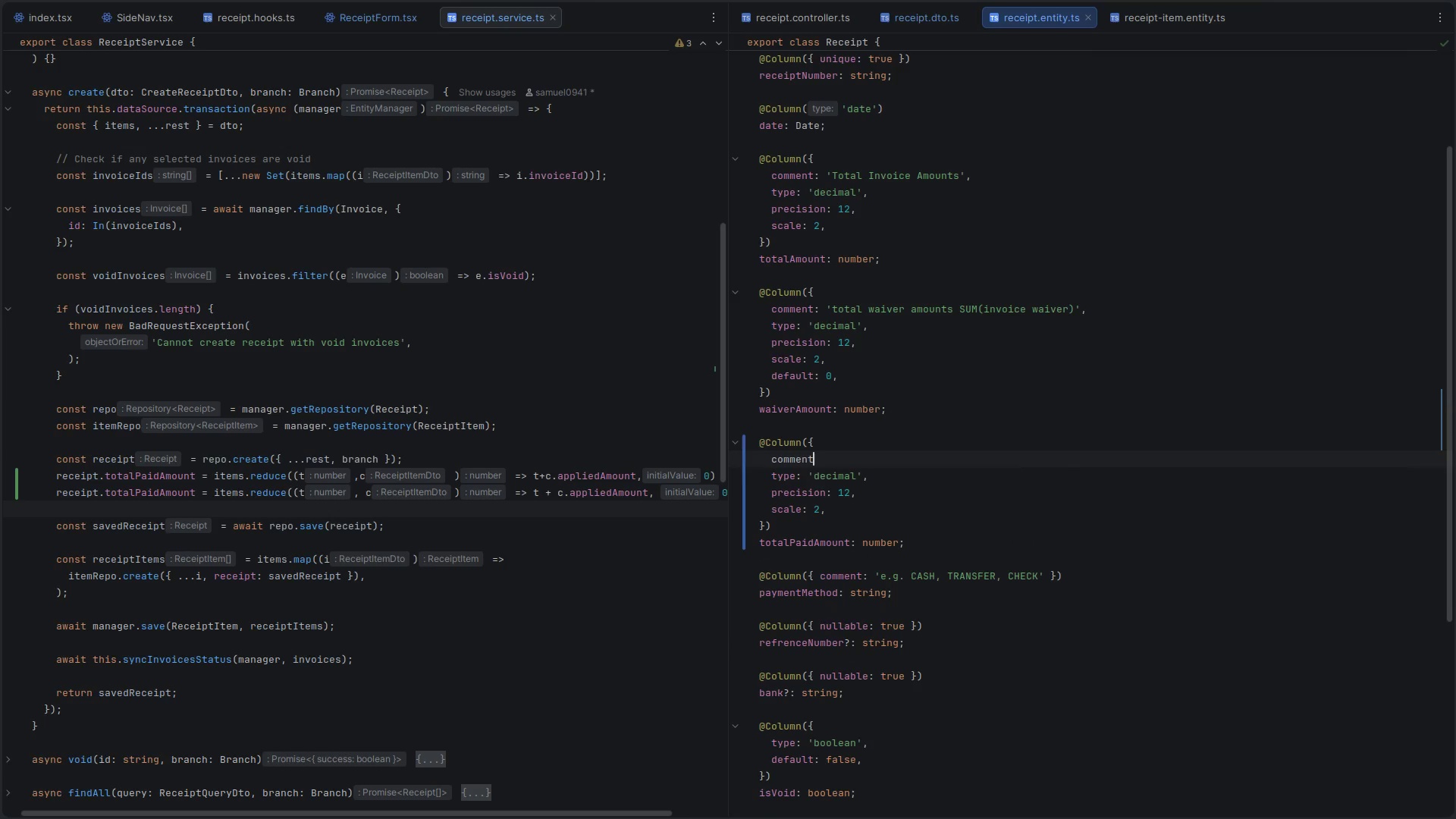 
key(Shift+Semicolon)
 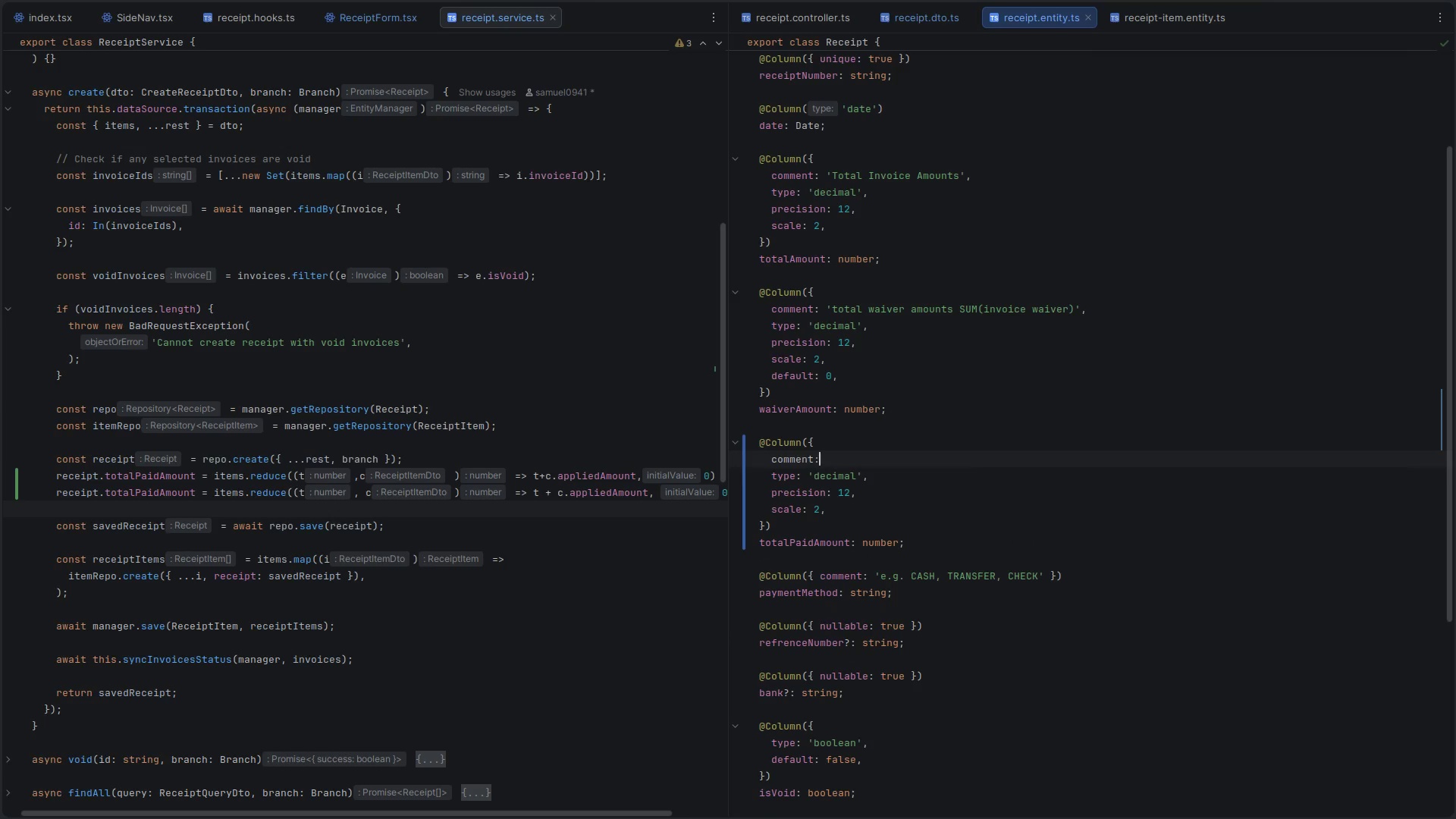 
key(Shift+Quote)
 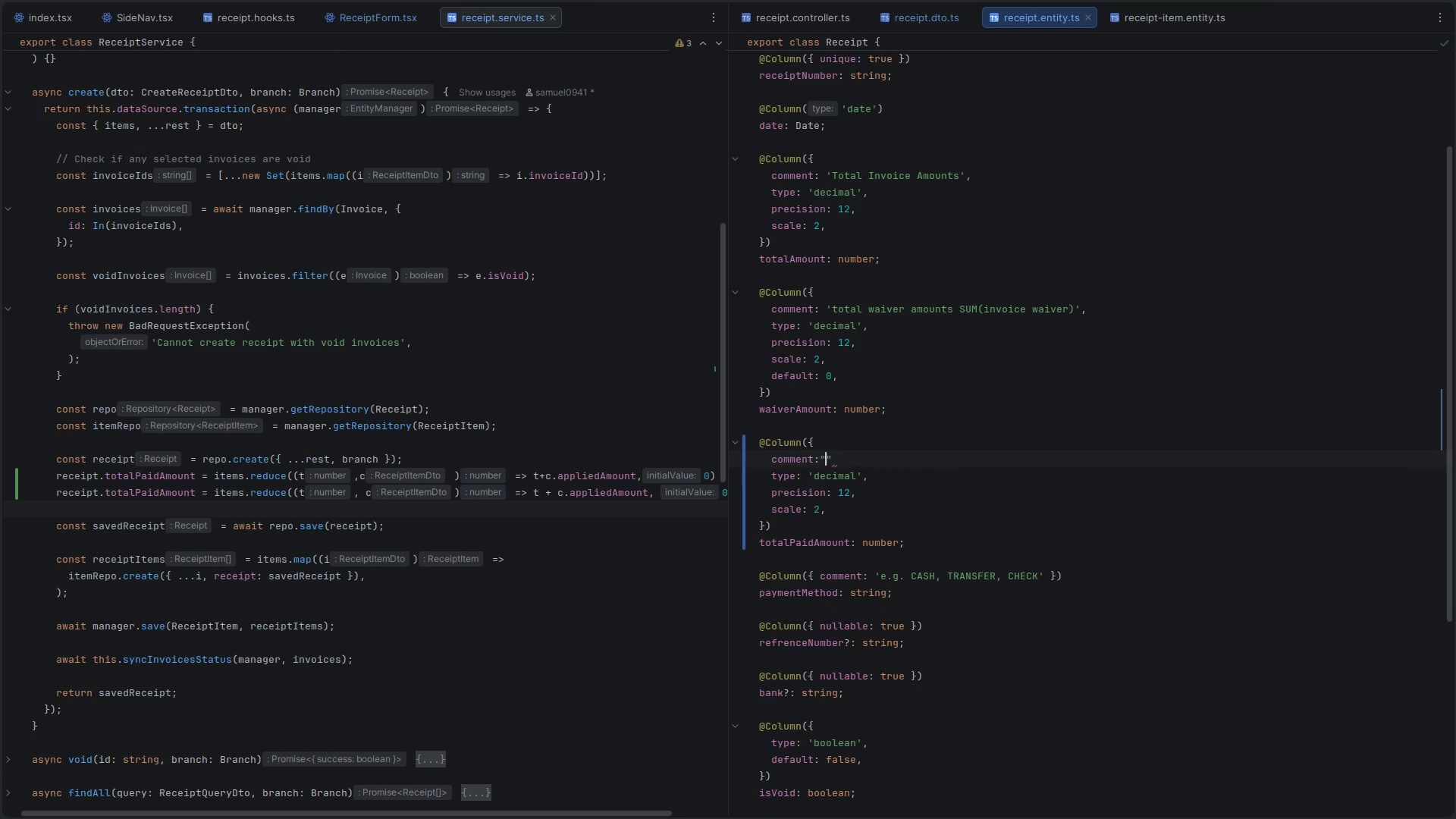 
key(ArrowRight)
 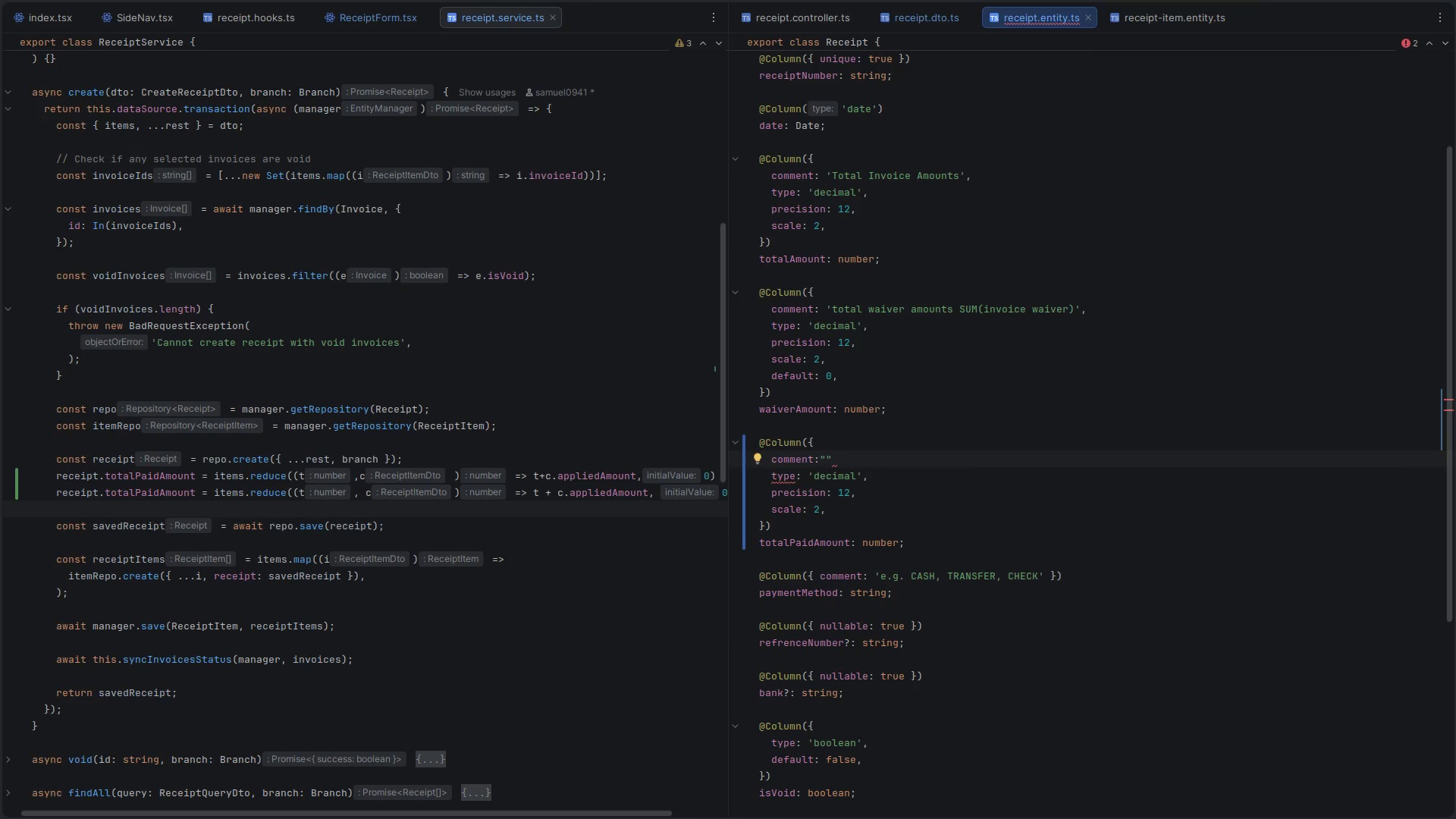 
key(Comma)
 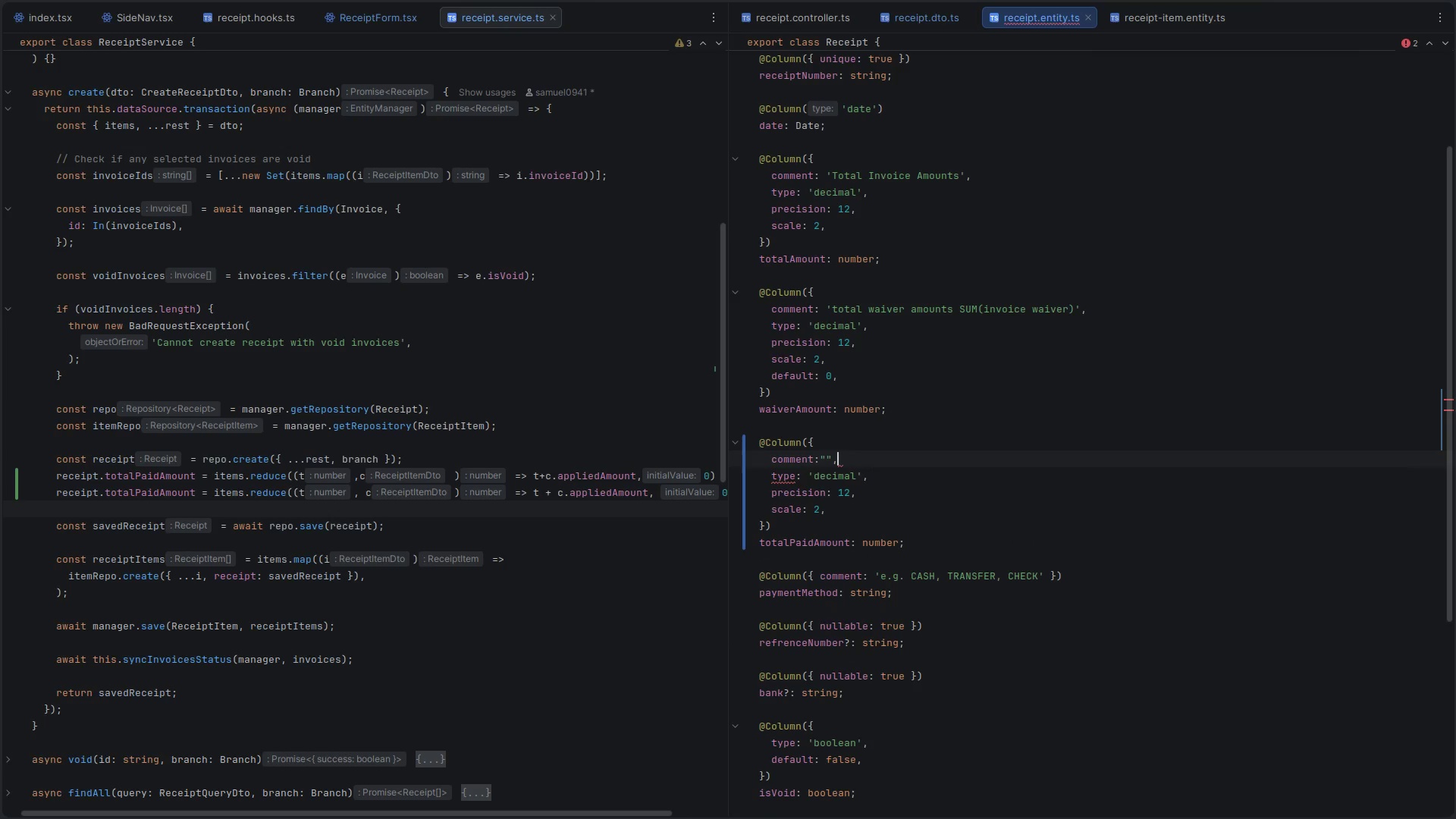 
key(ArrowLeft)
 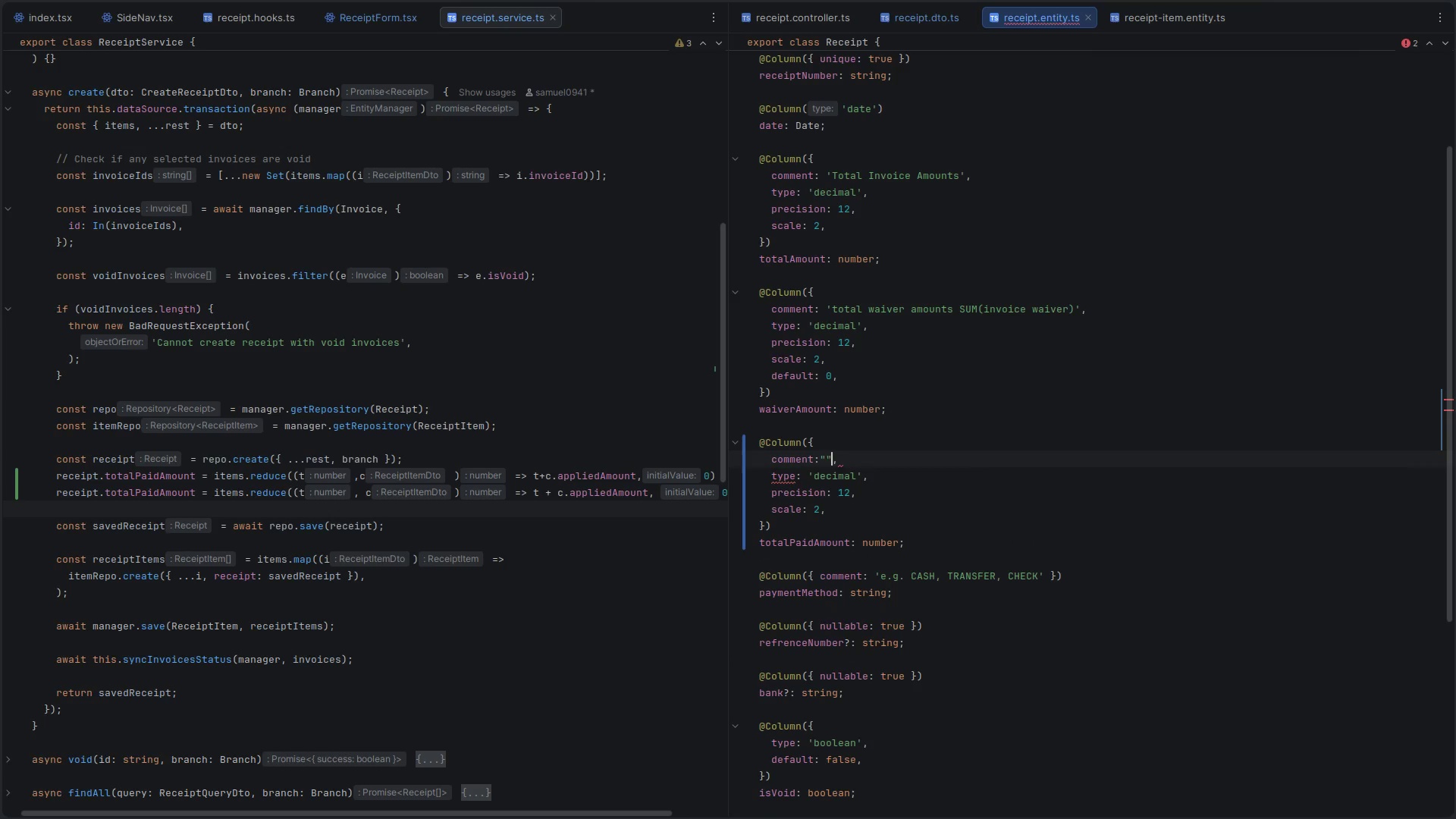 
key(ArrowLeft)
 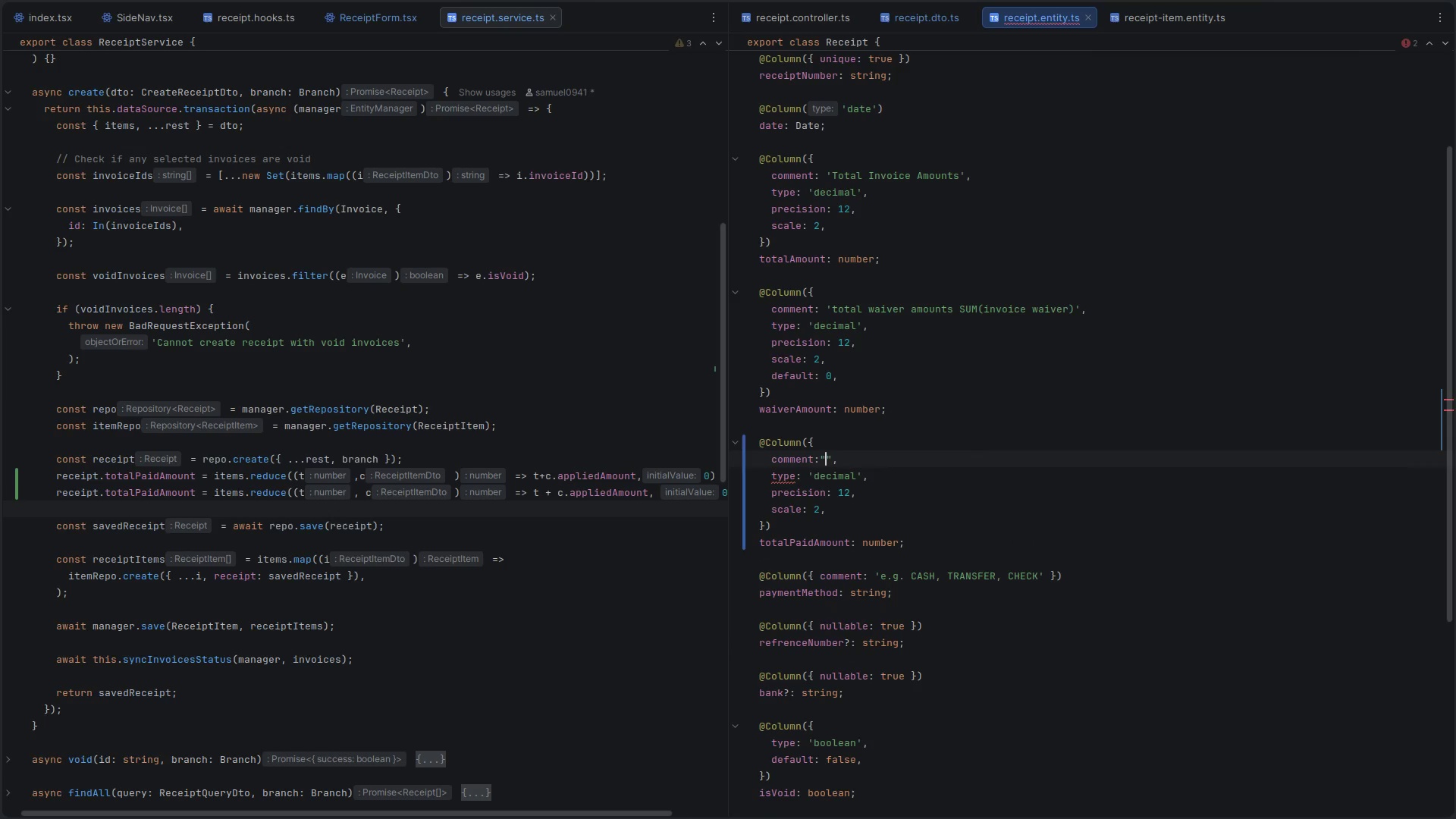 
type(applied or paid amounttotal )
 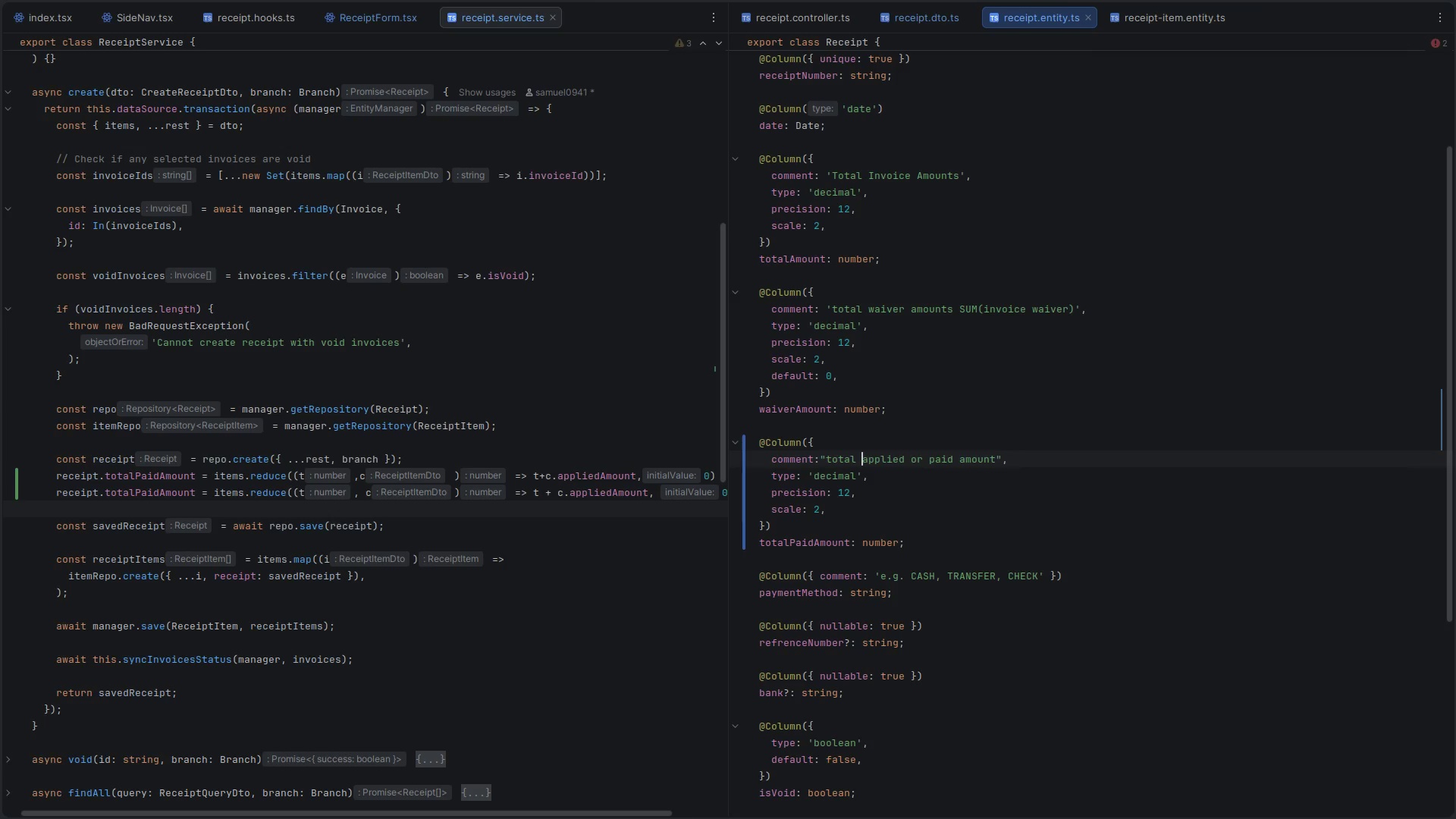 
hold_key(key=ArrowLeft, duration=1.11)
 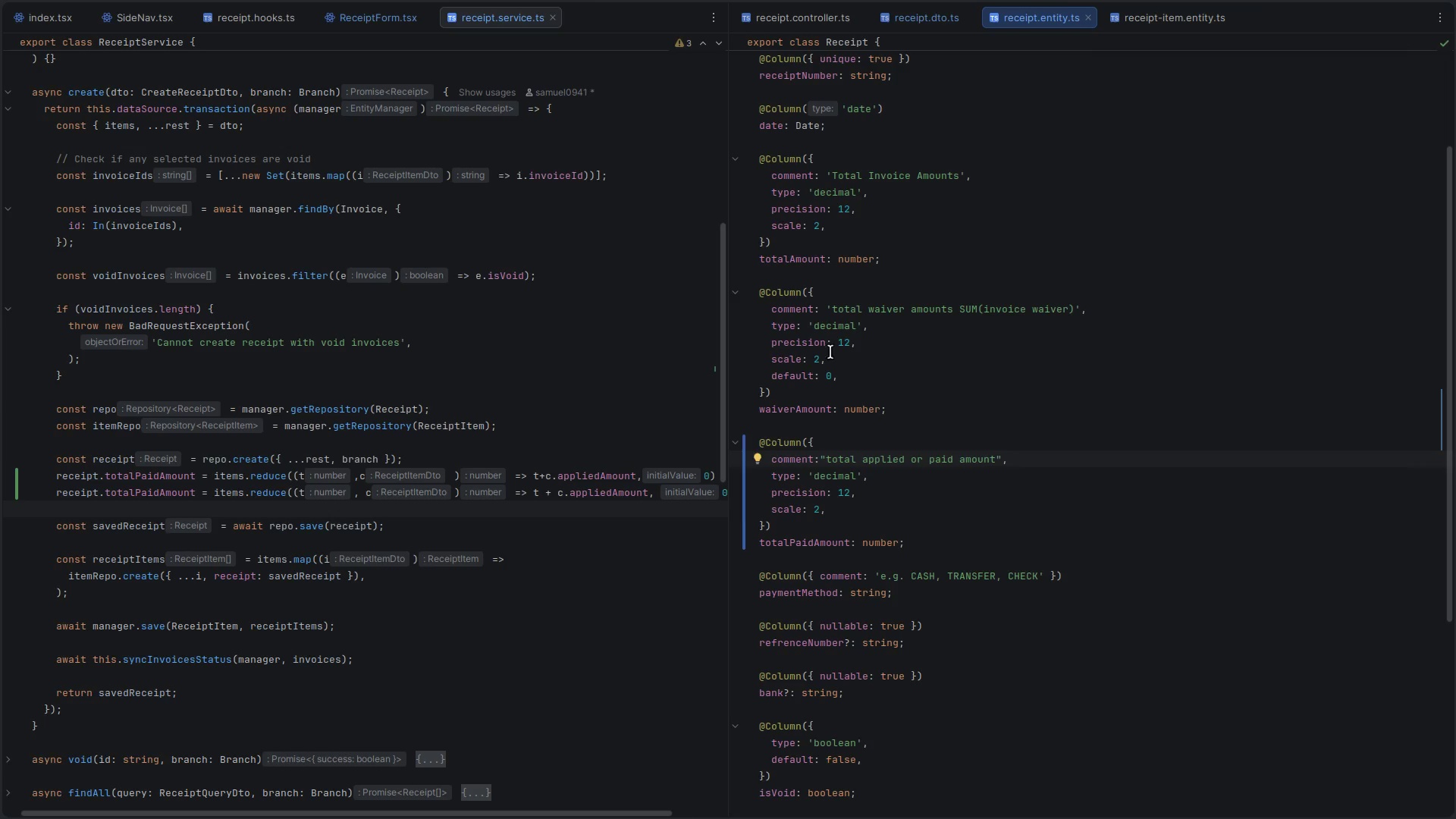 
double_click([792, 259])
 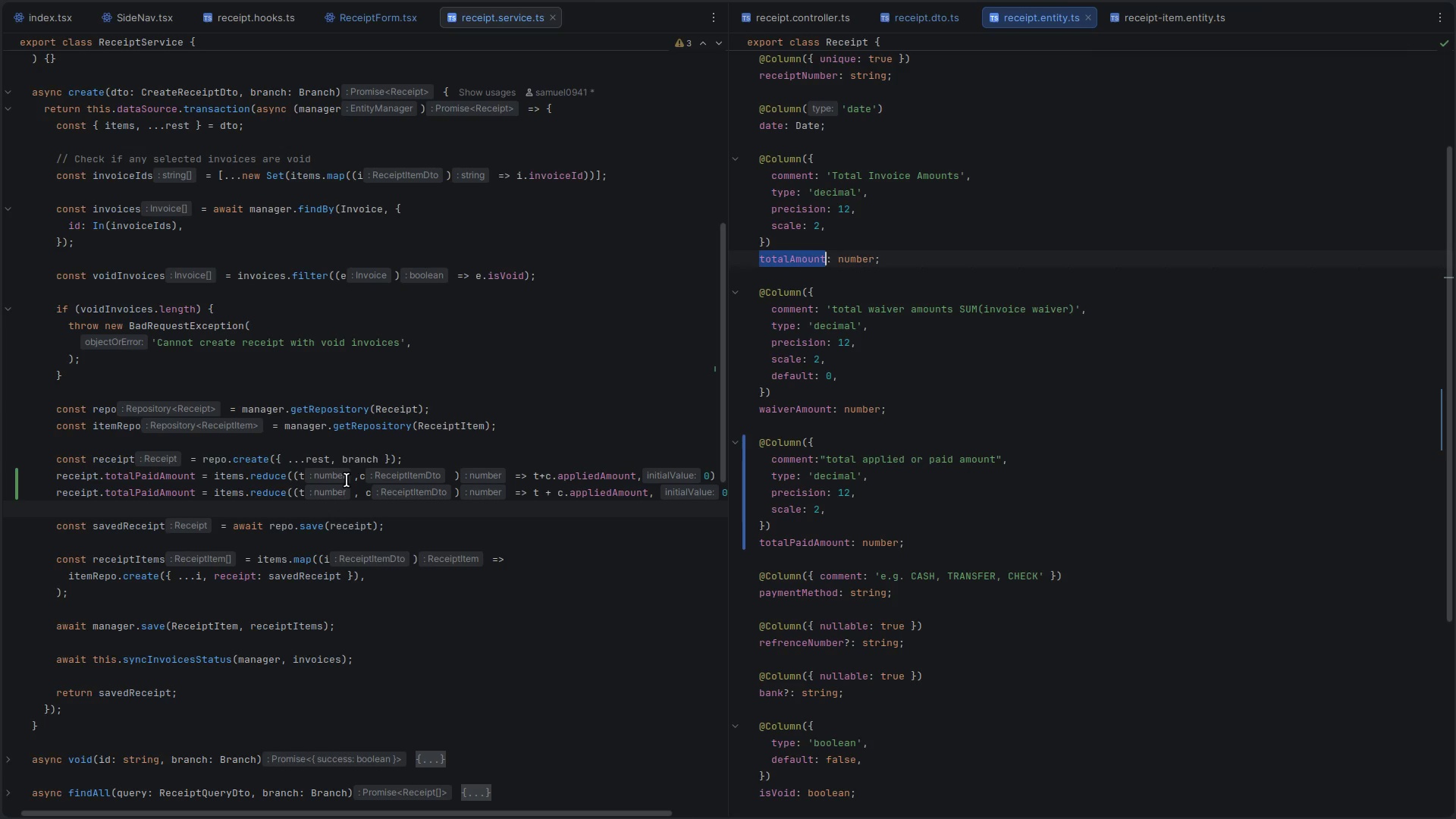 
key(Control+C)
 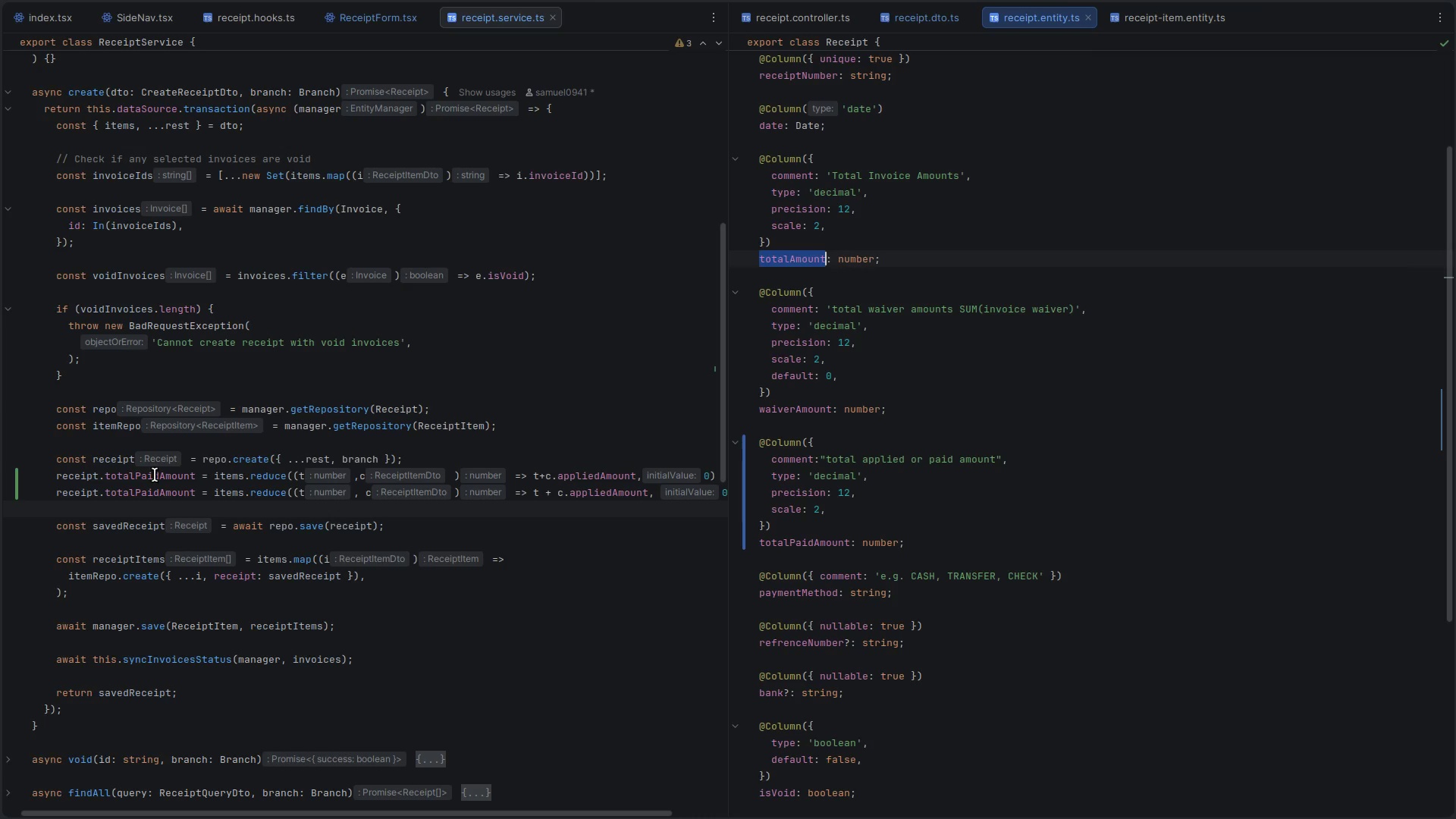 
double_click([155, 475])
 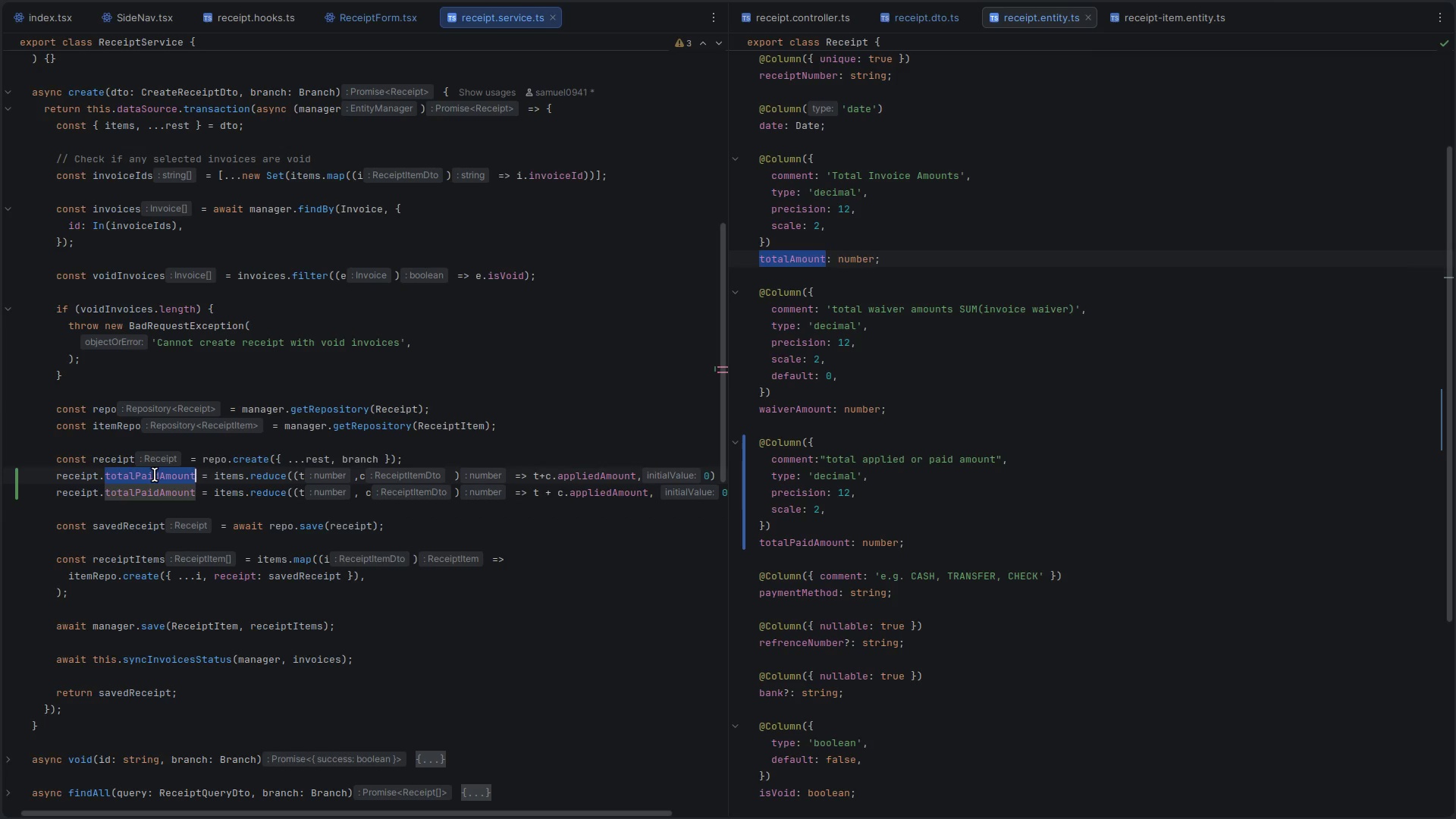 
key(Control+V)
 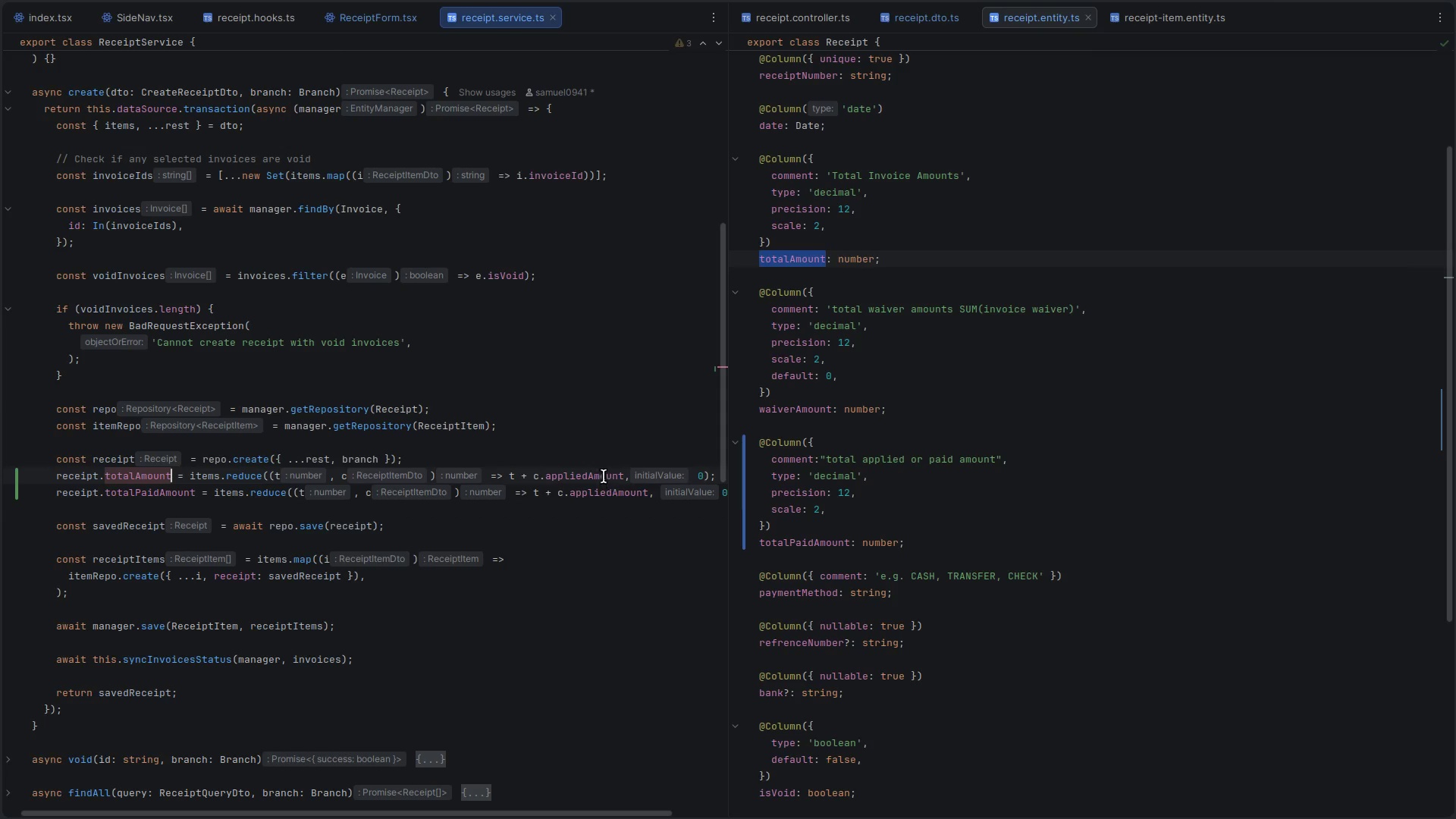 
double_click([579, 475])
 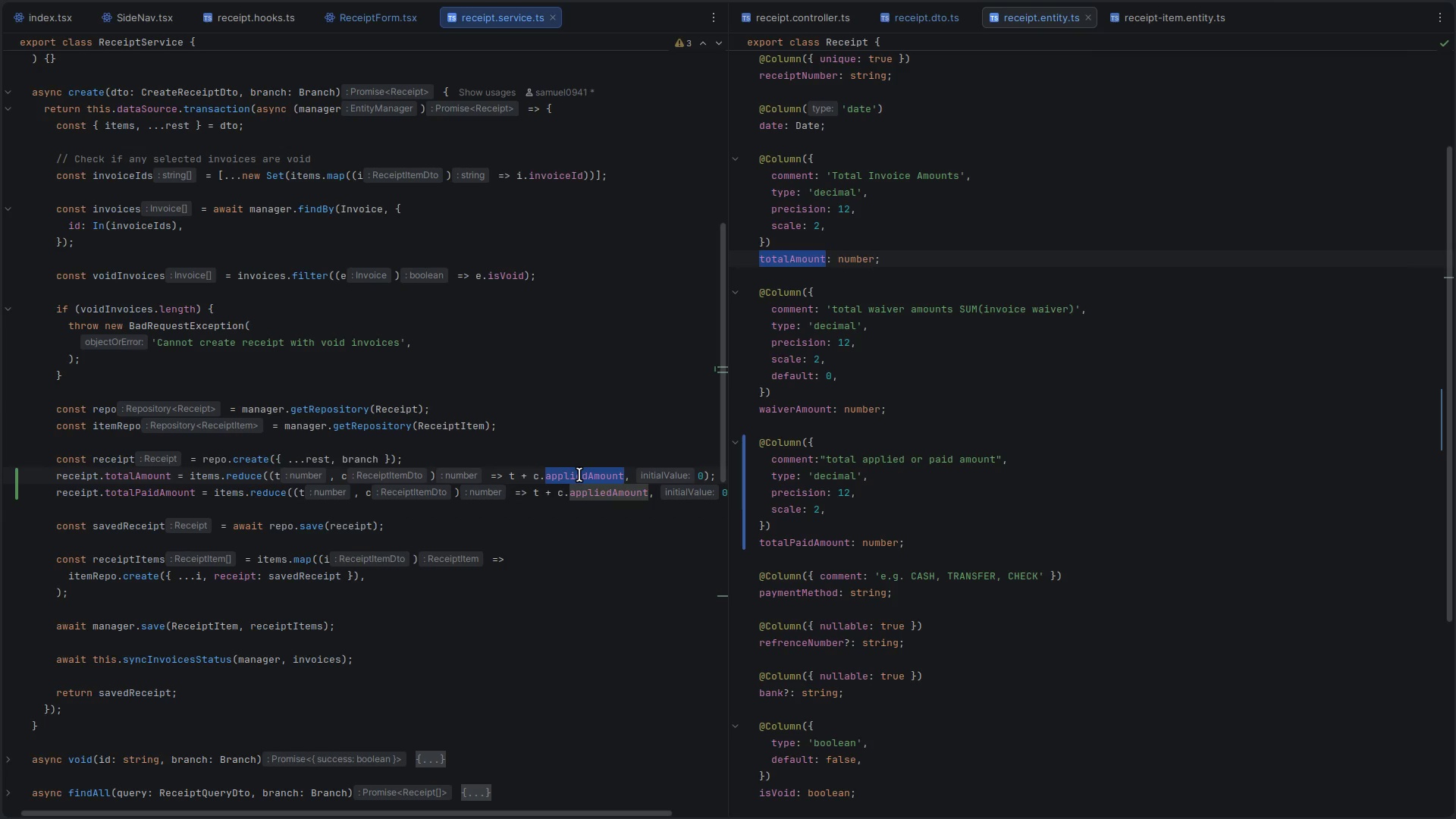 
type(i)
key(Backspace)
type(iss)
 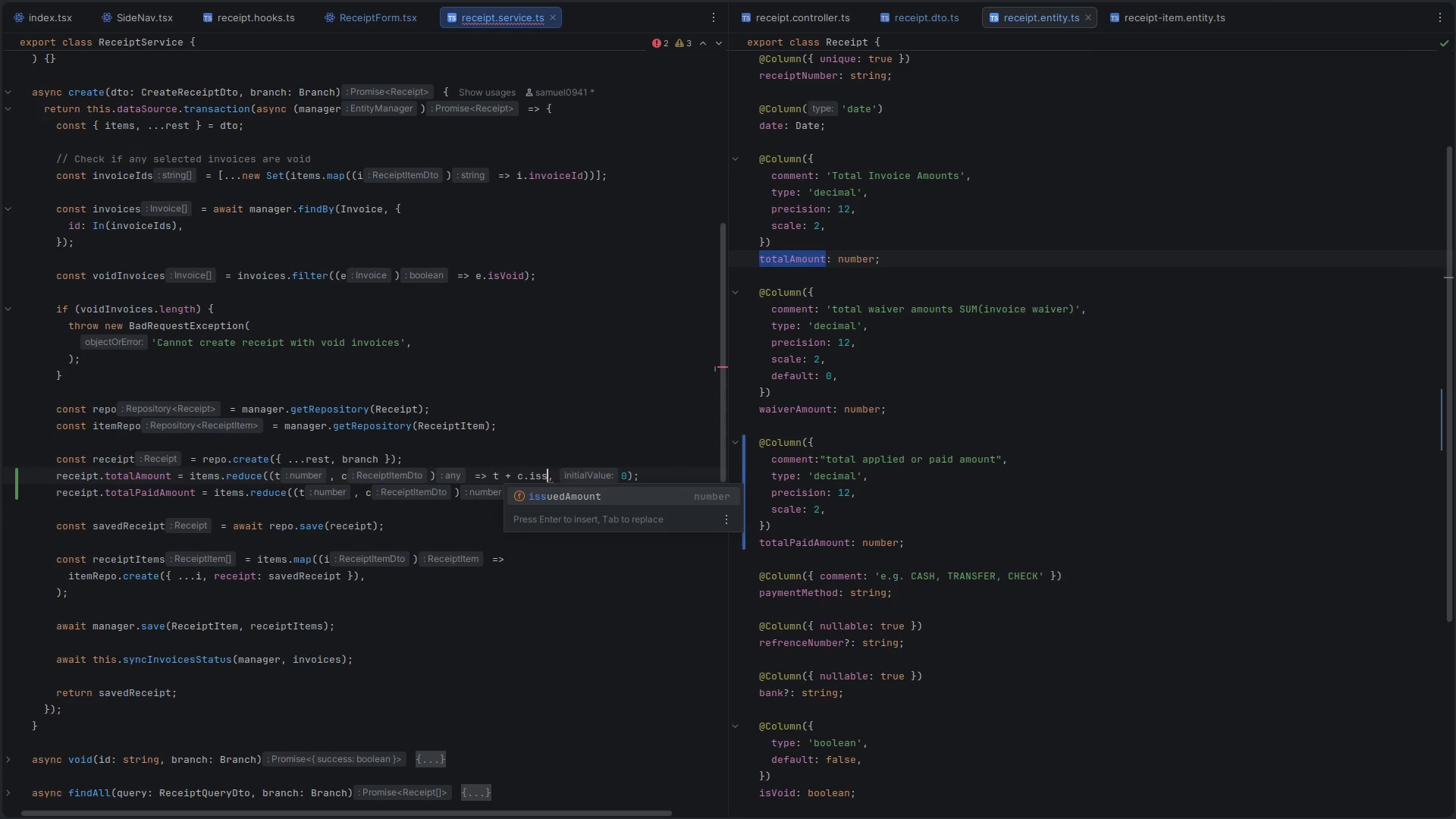 
key(Enter)
 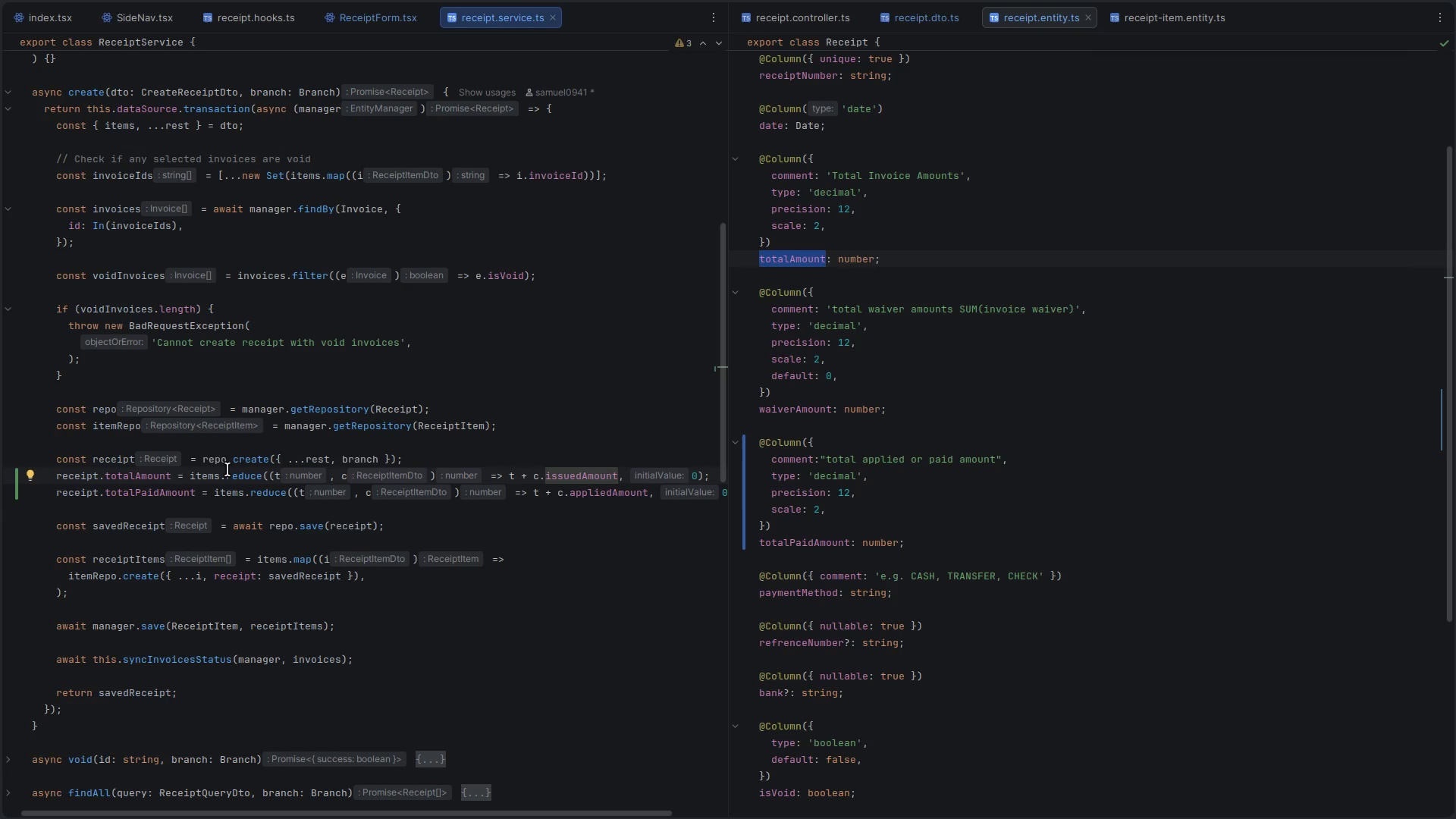 
left_click([165, 495])
 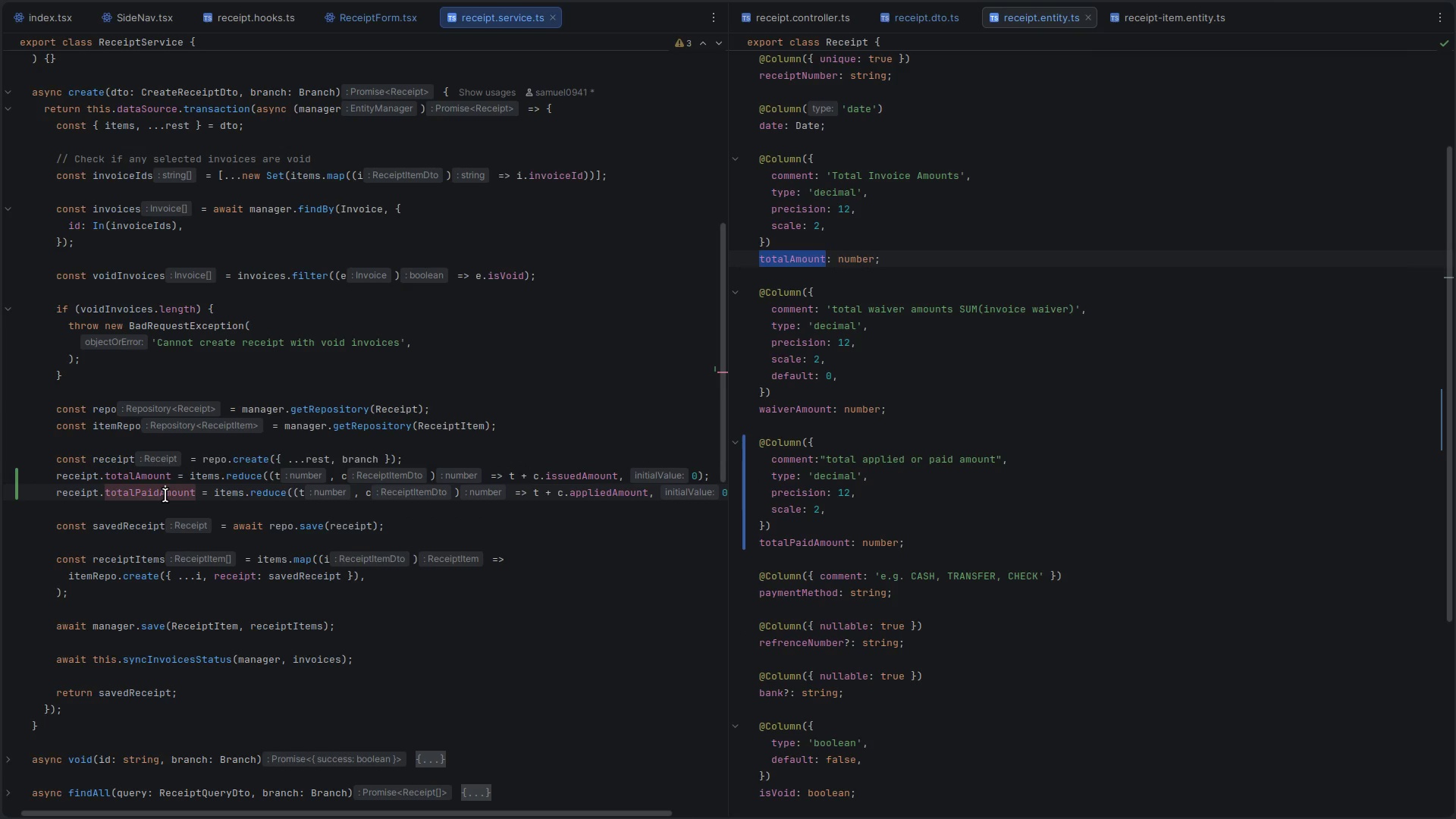 
key(Control+ControlLeft)
 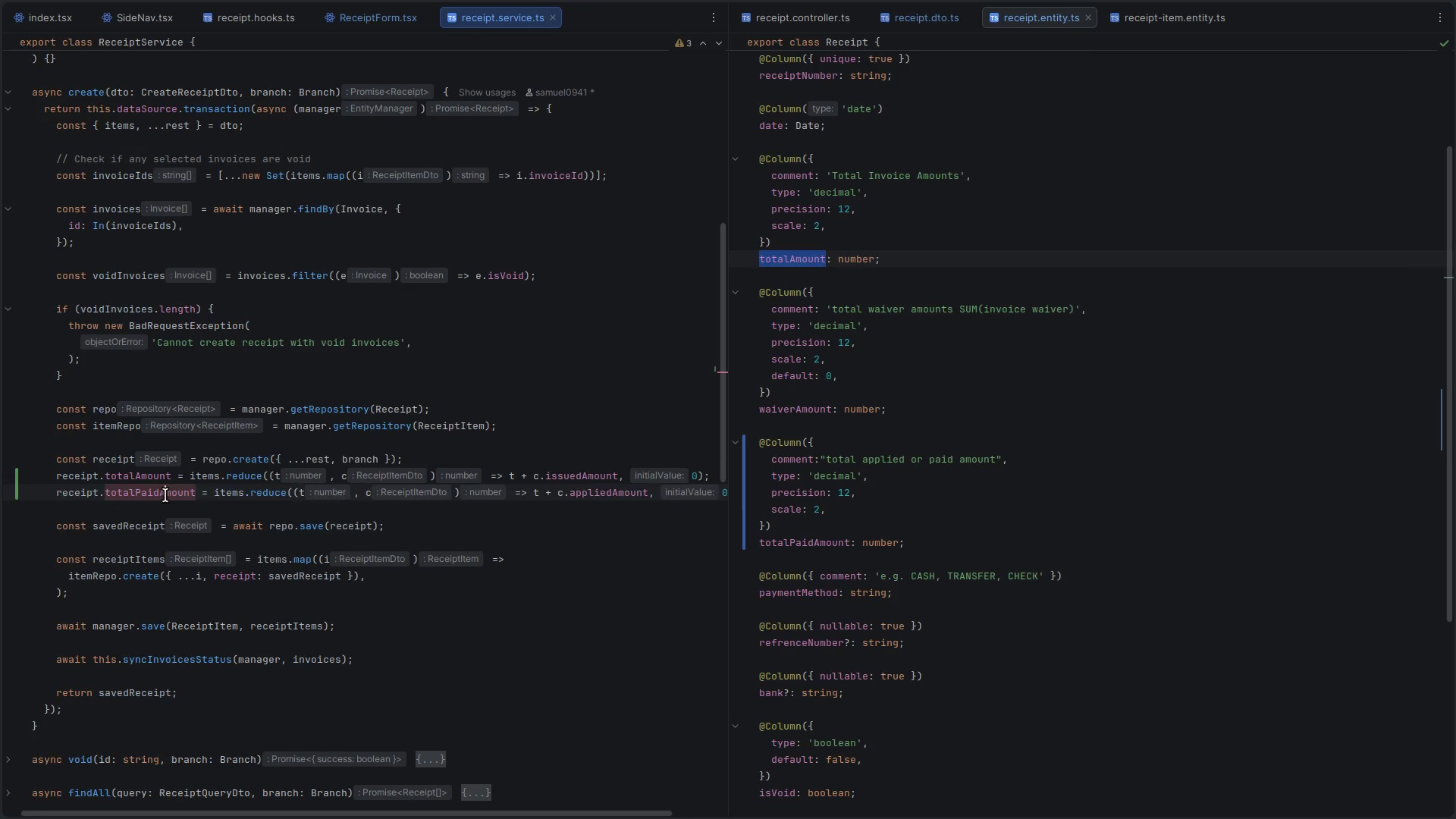 
key(Control+C)
 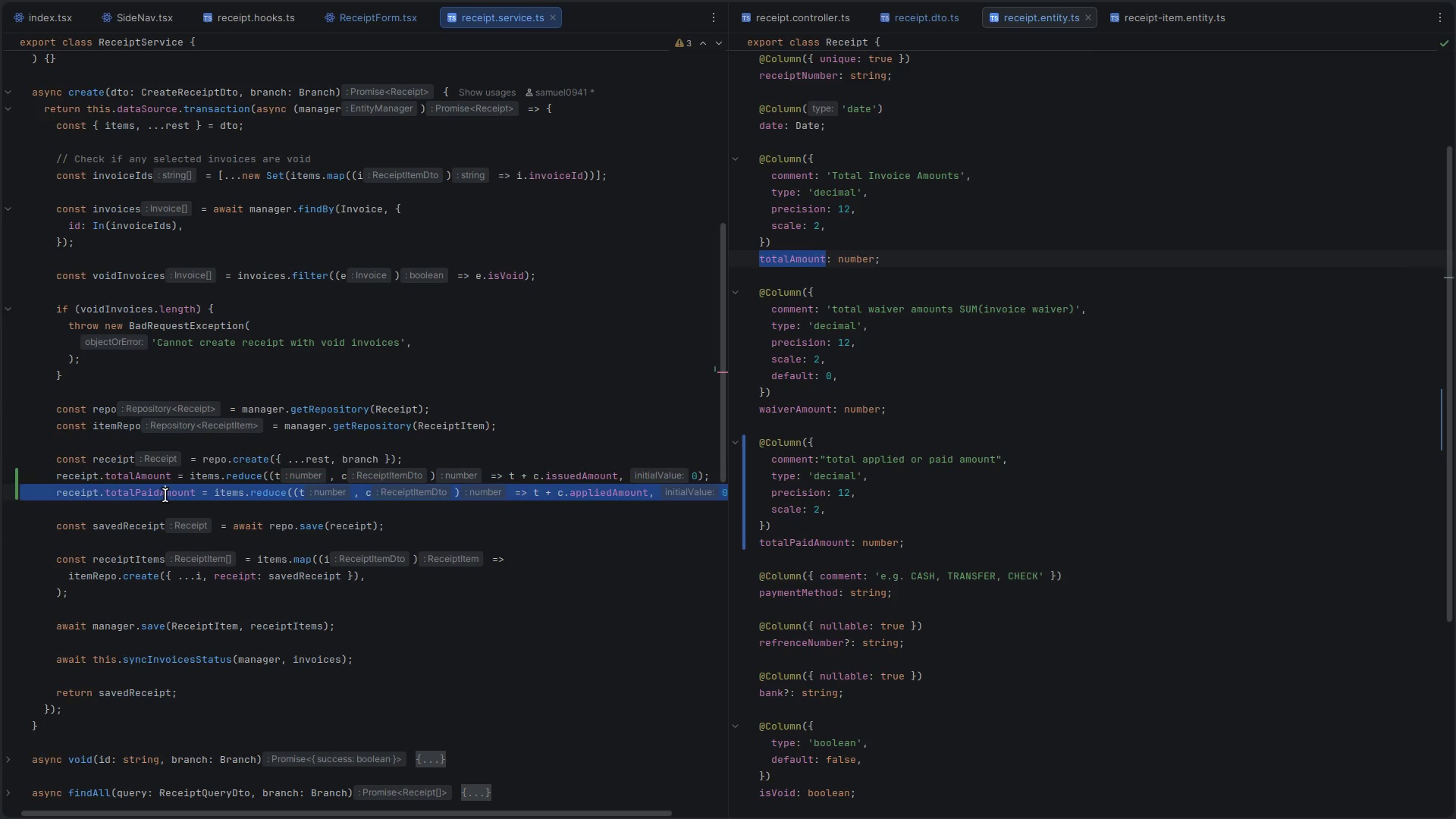 
key(ArrowDown)
 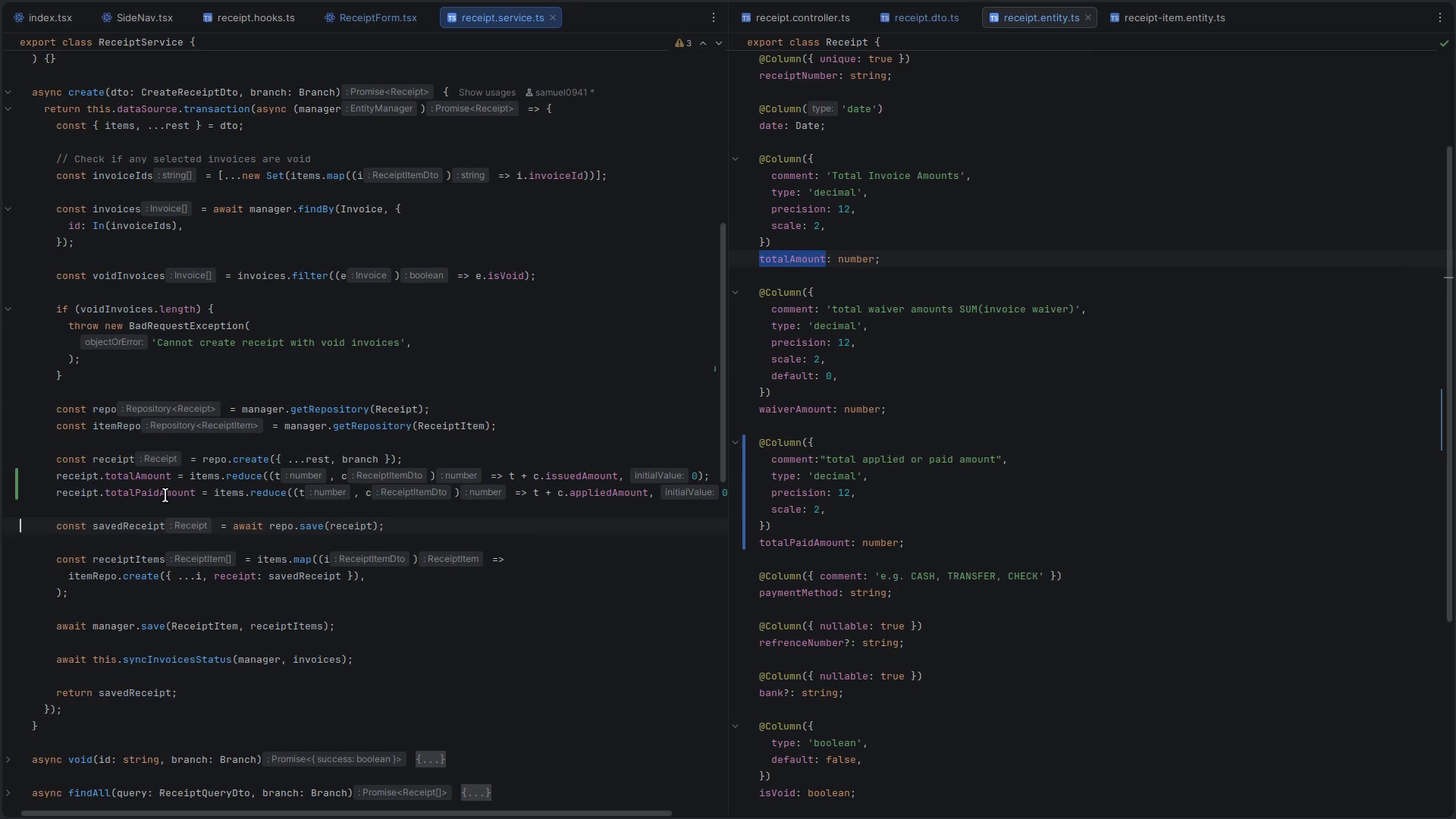 
key(Control+V)
 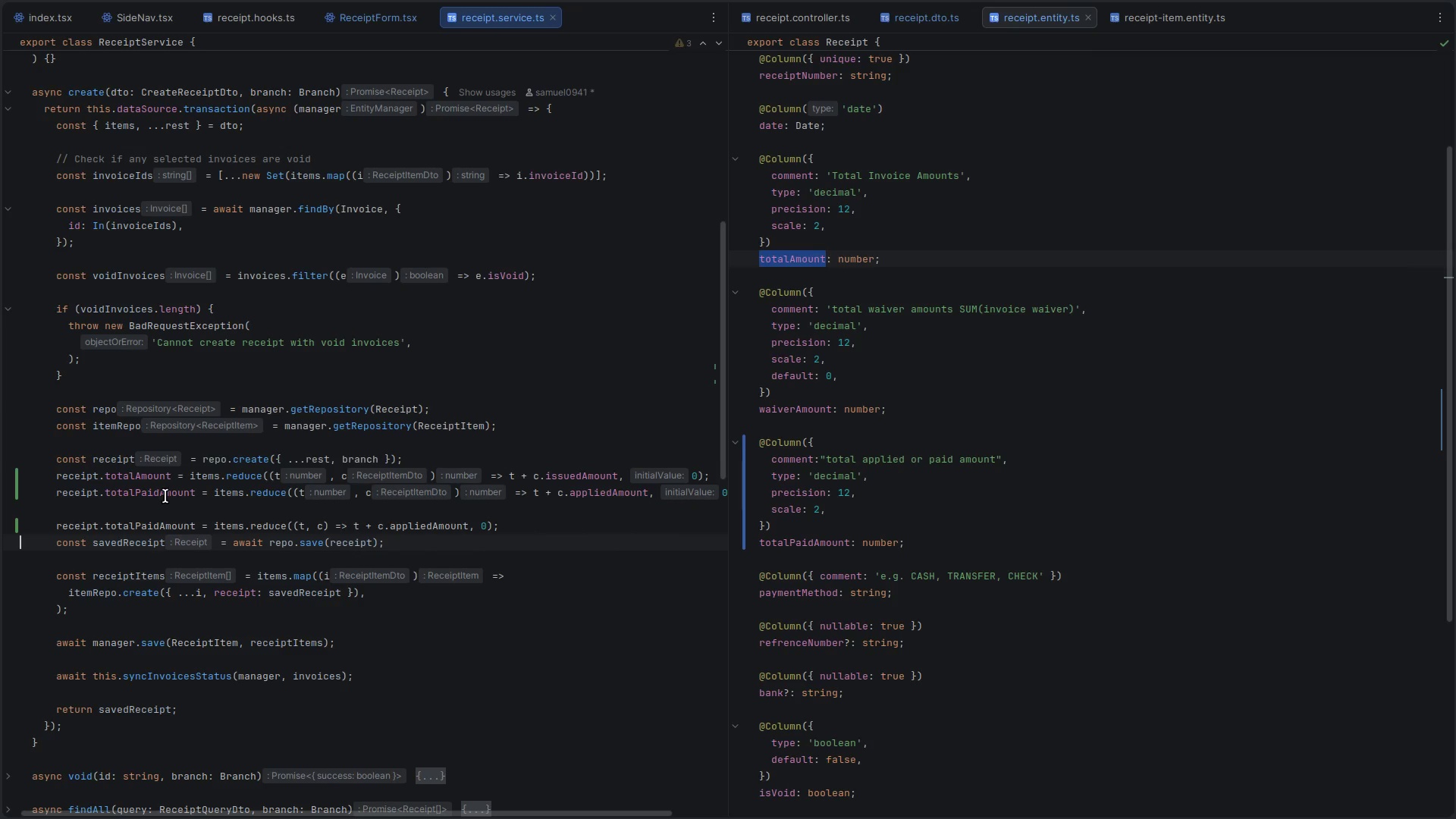 
key(Control+Z)
 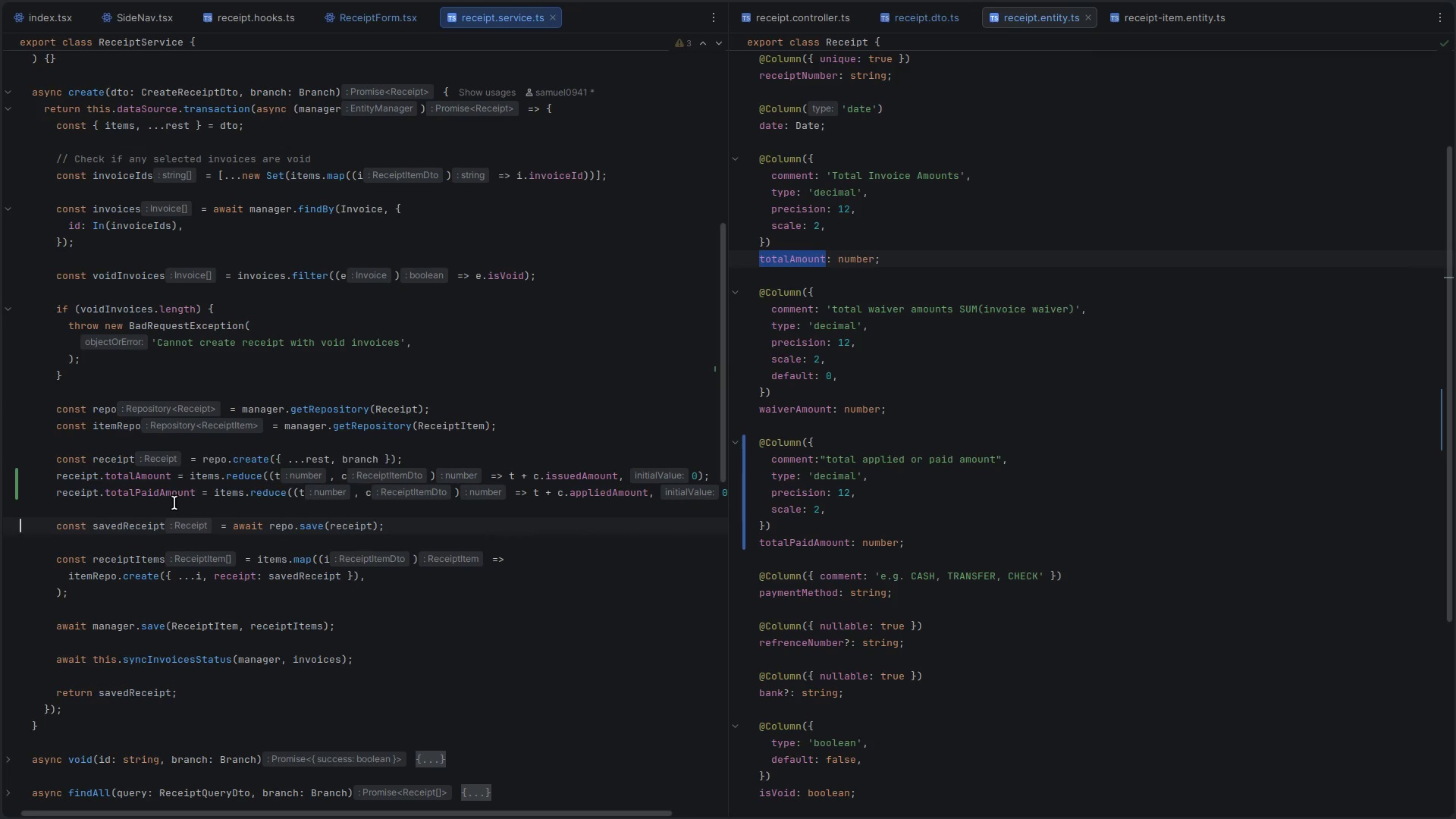 
key(ArrowUp)
 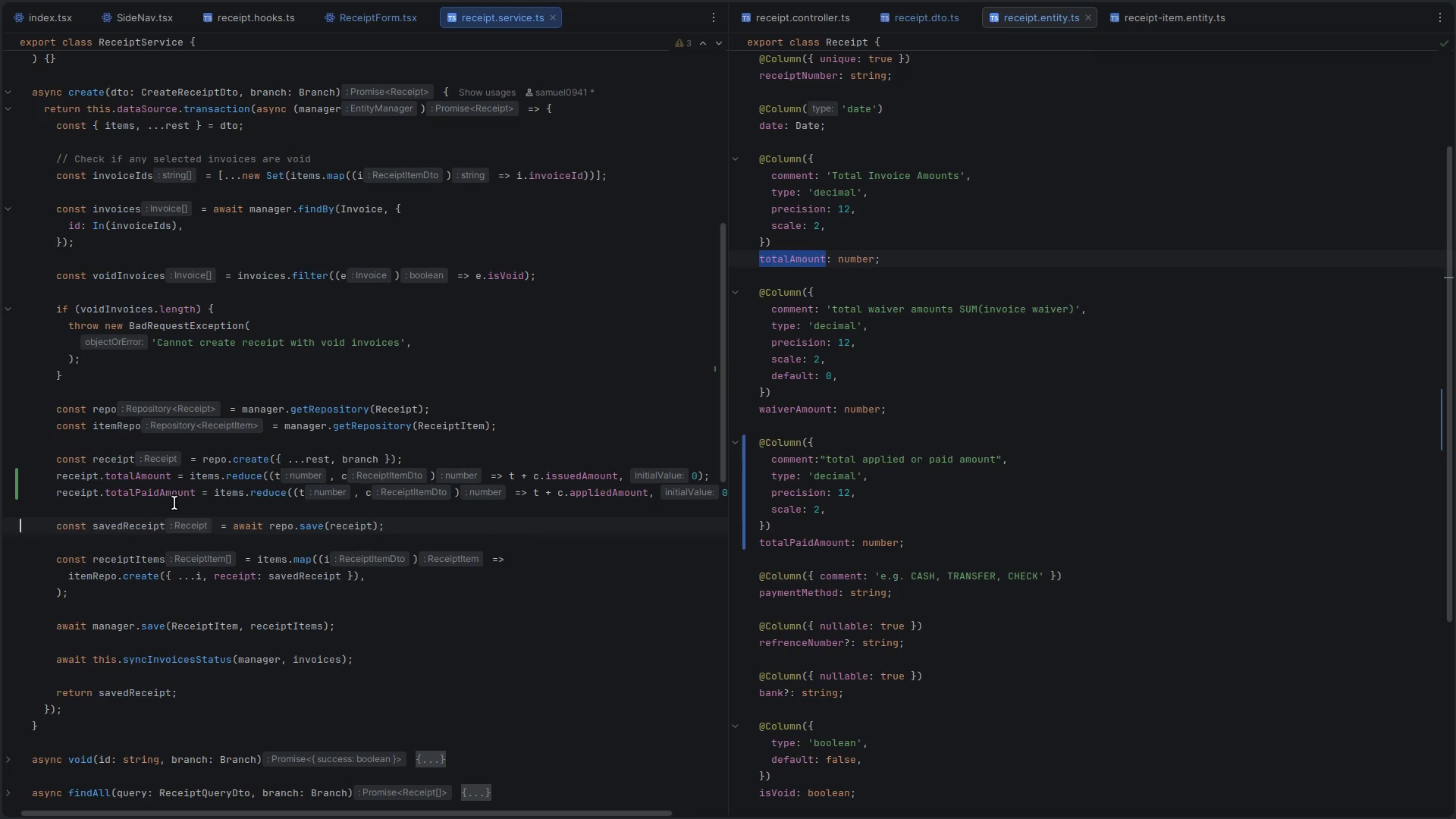 
key(Control+ControlLeft)
 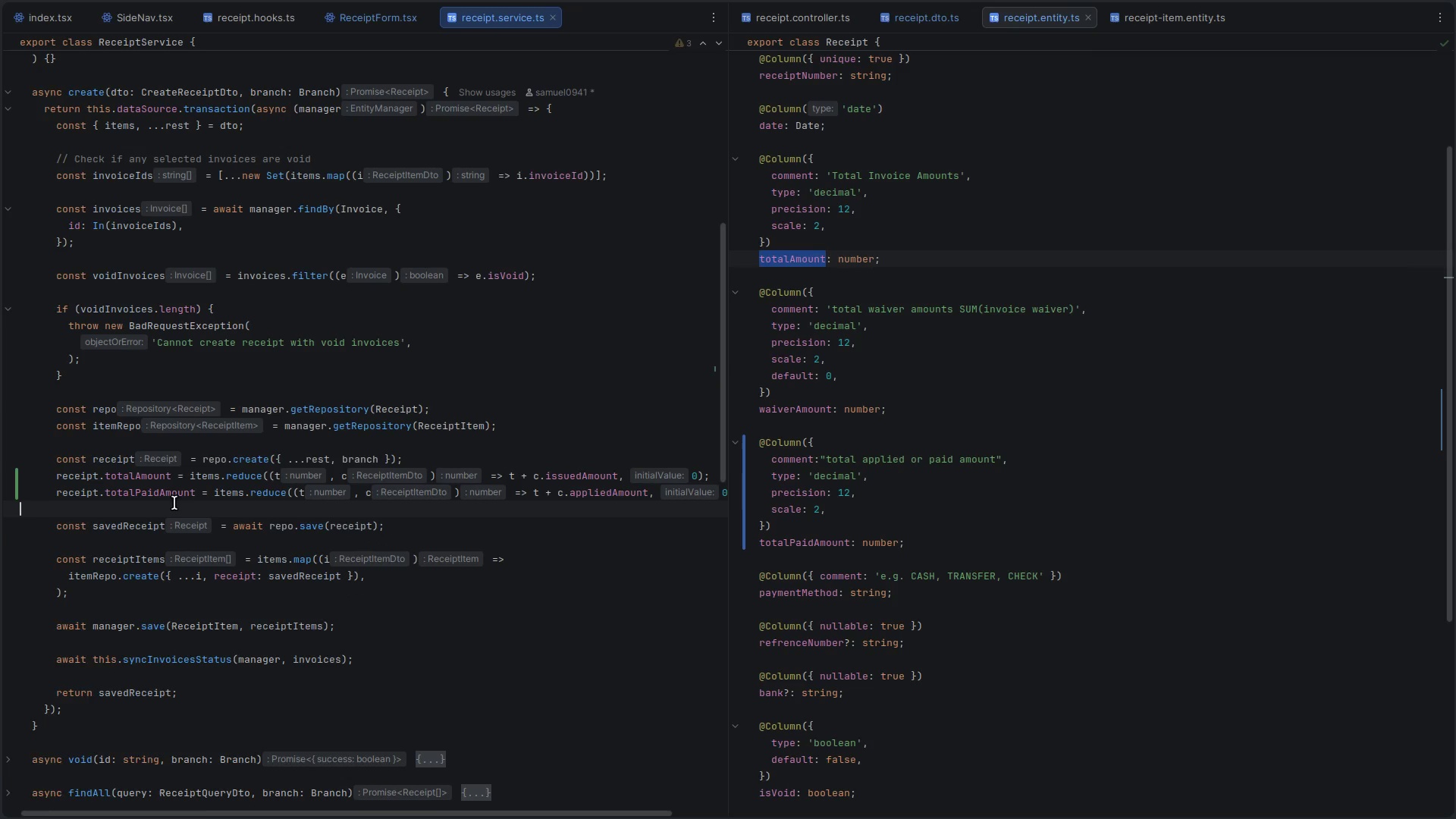 
key(Control+V)
 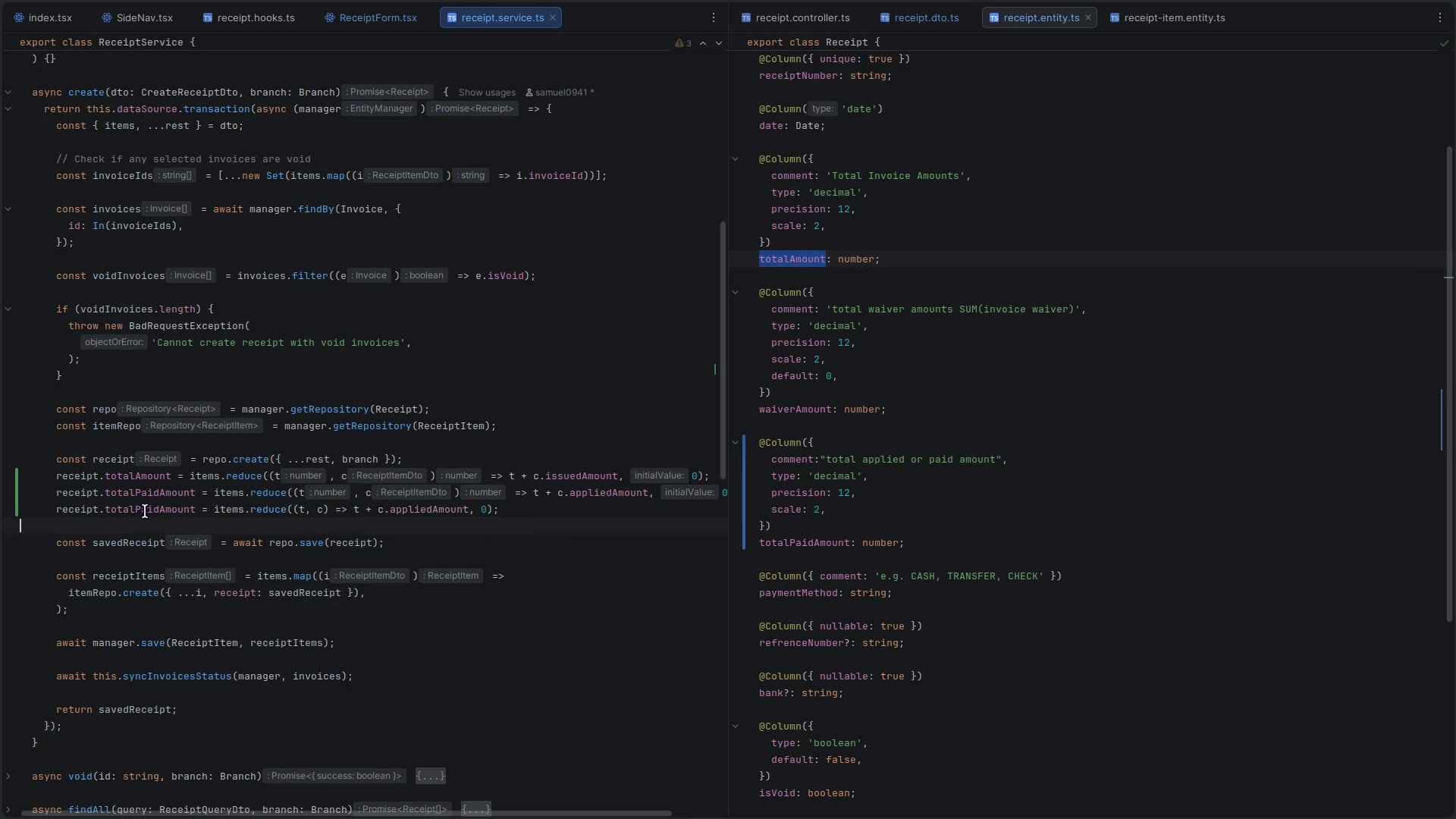 
double_click([143, 511])
 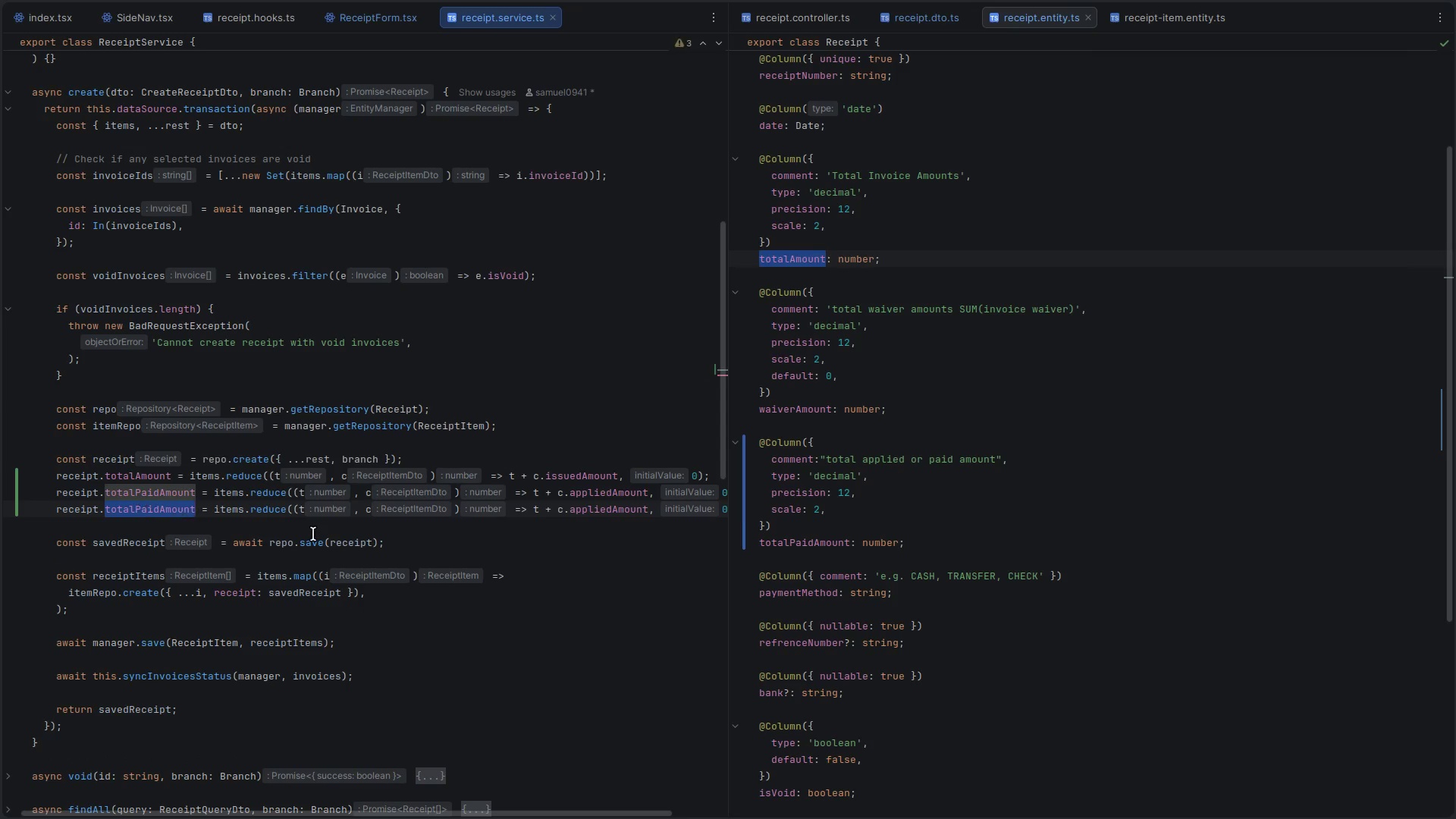 
key(W)
 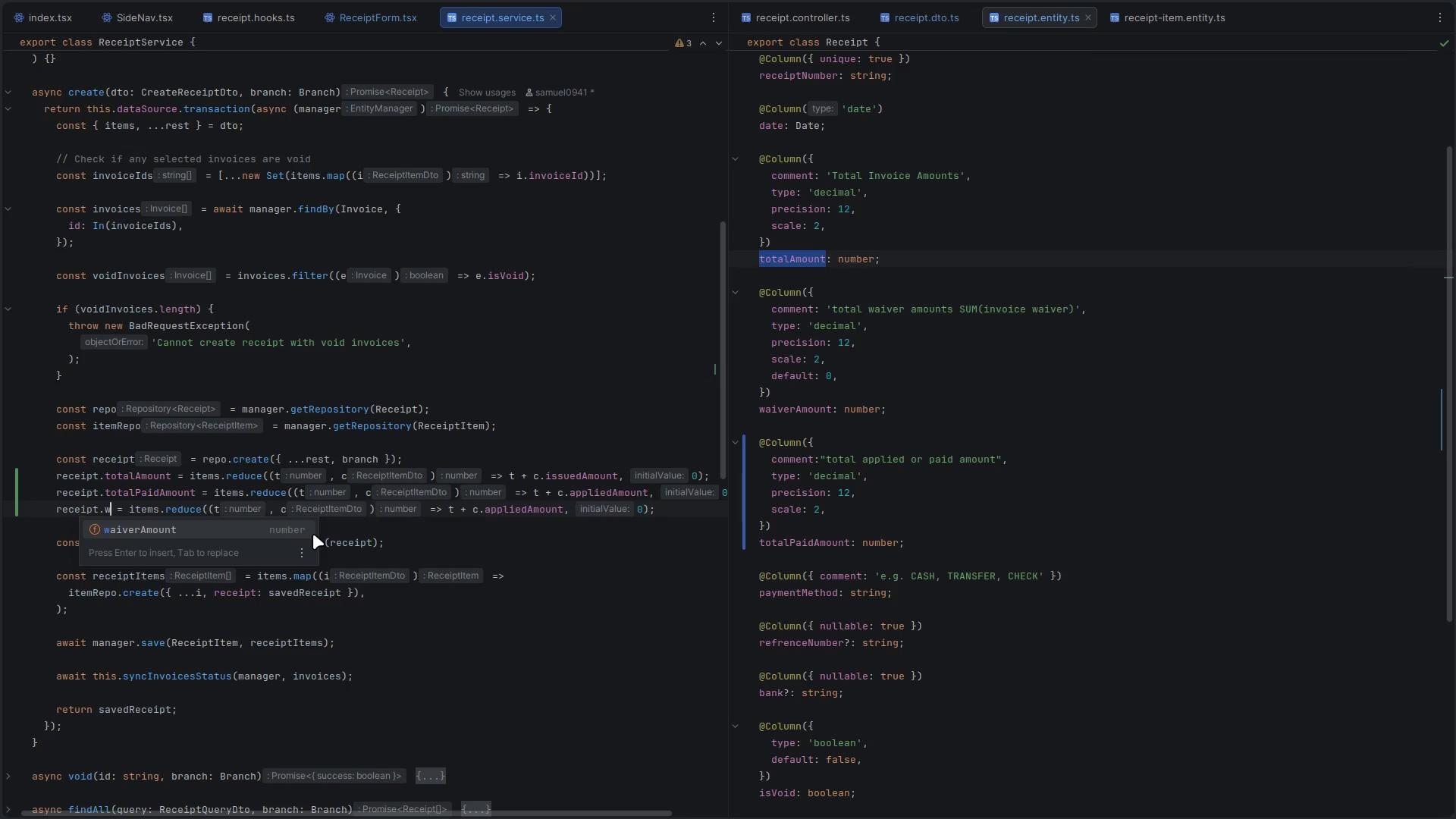 
key(Enter)
 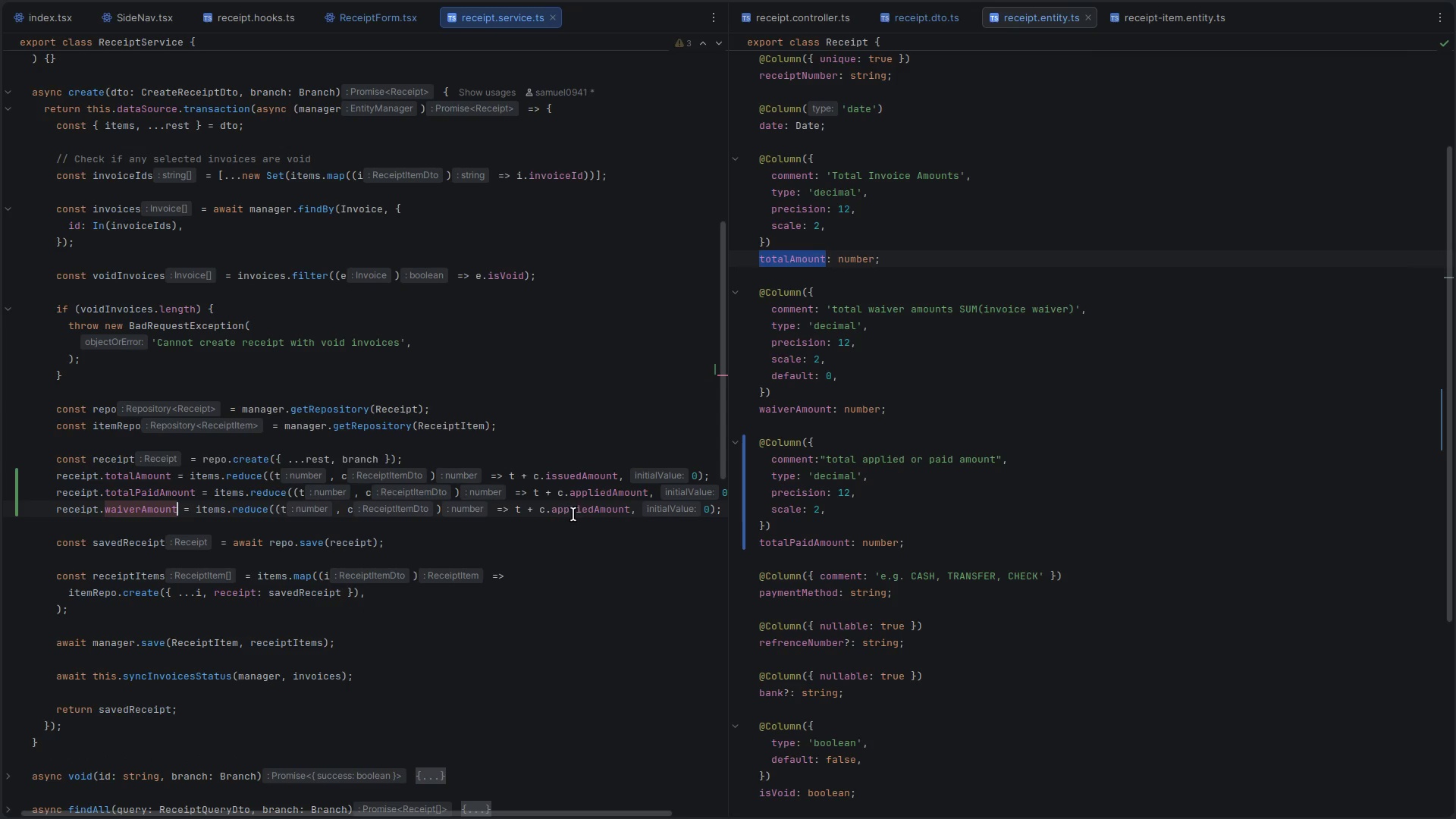 
double_click([569, 513])
 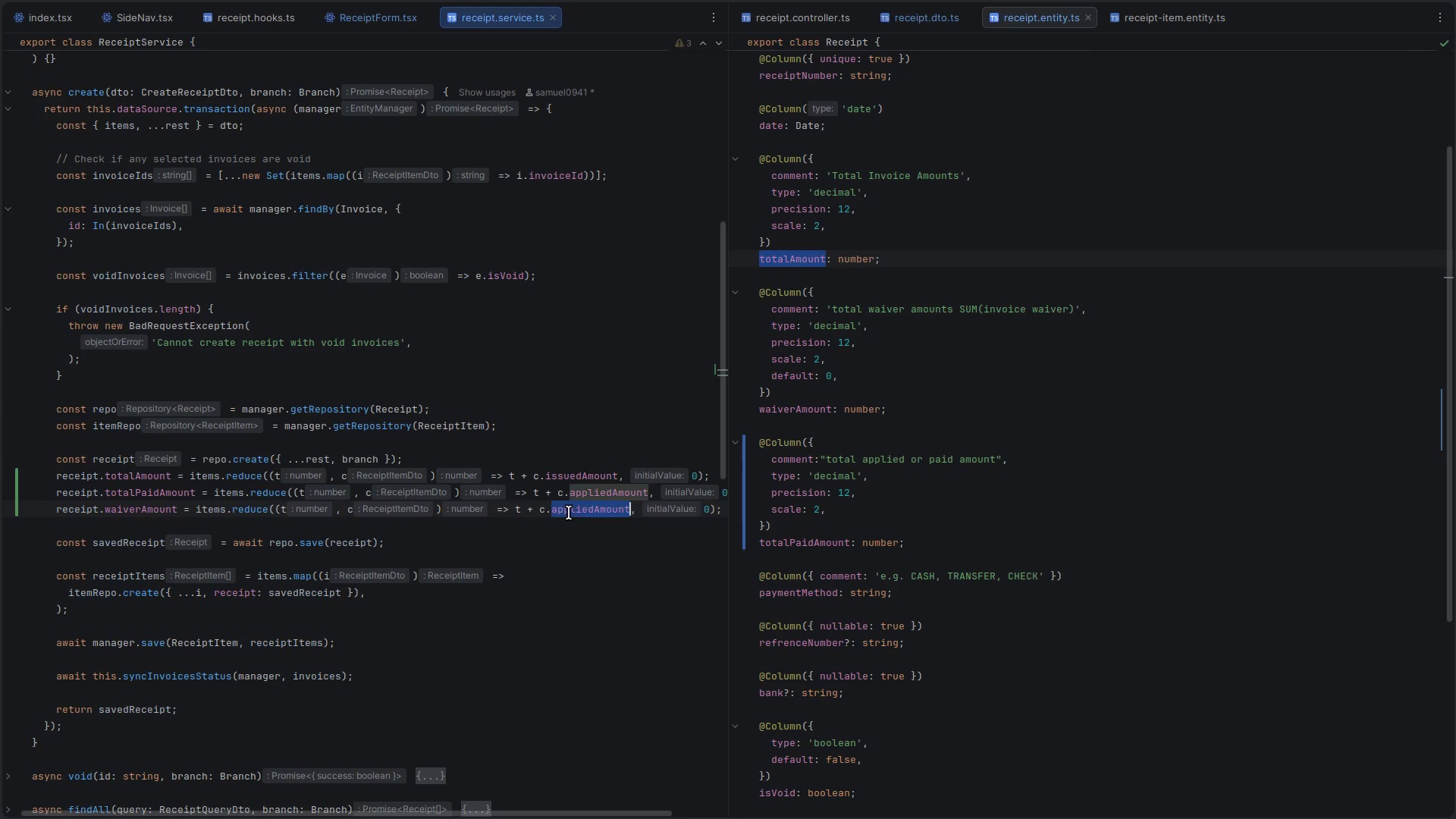 
key(W)
 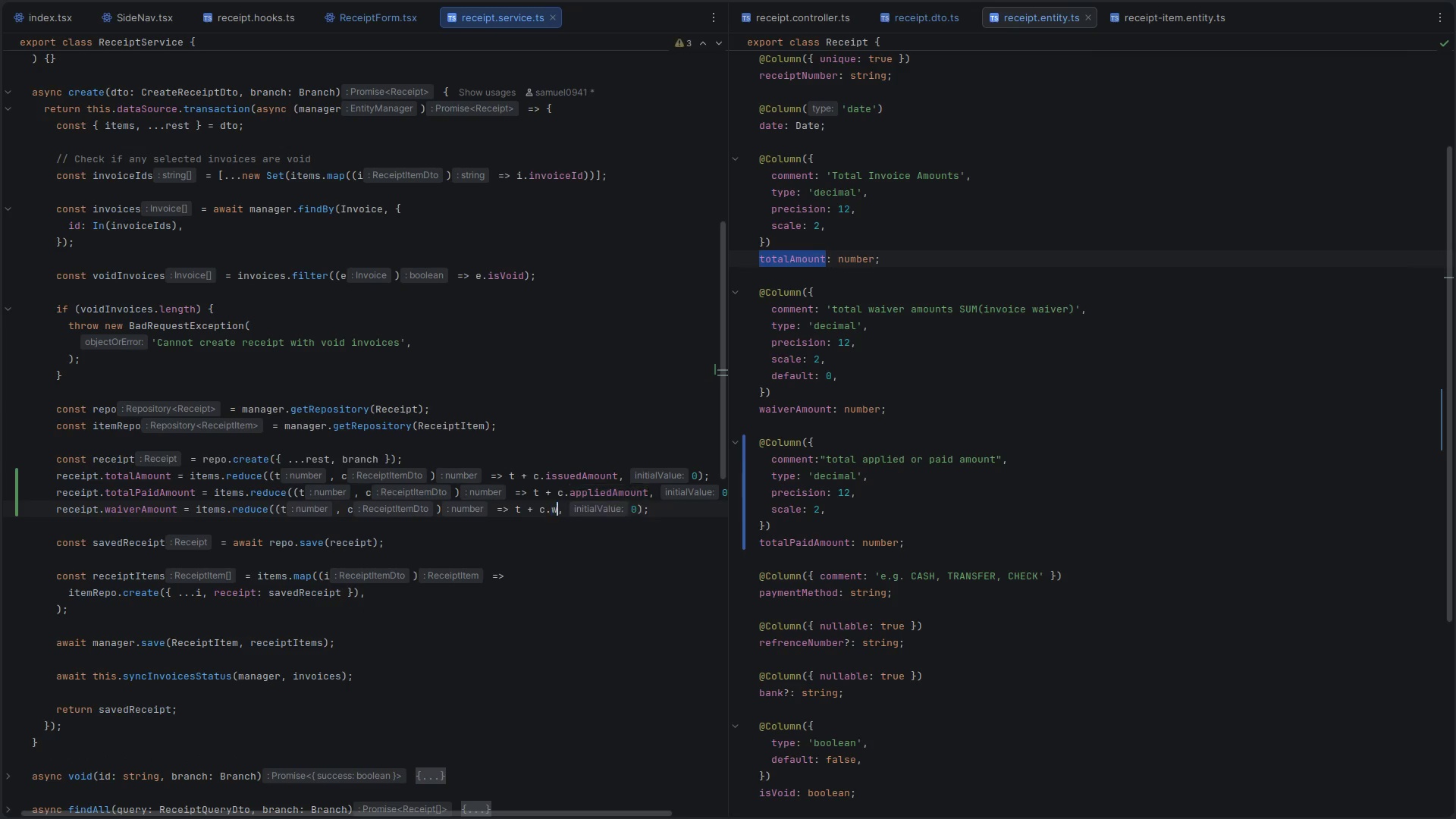 
key(A)
 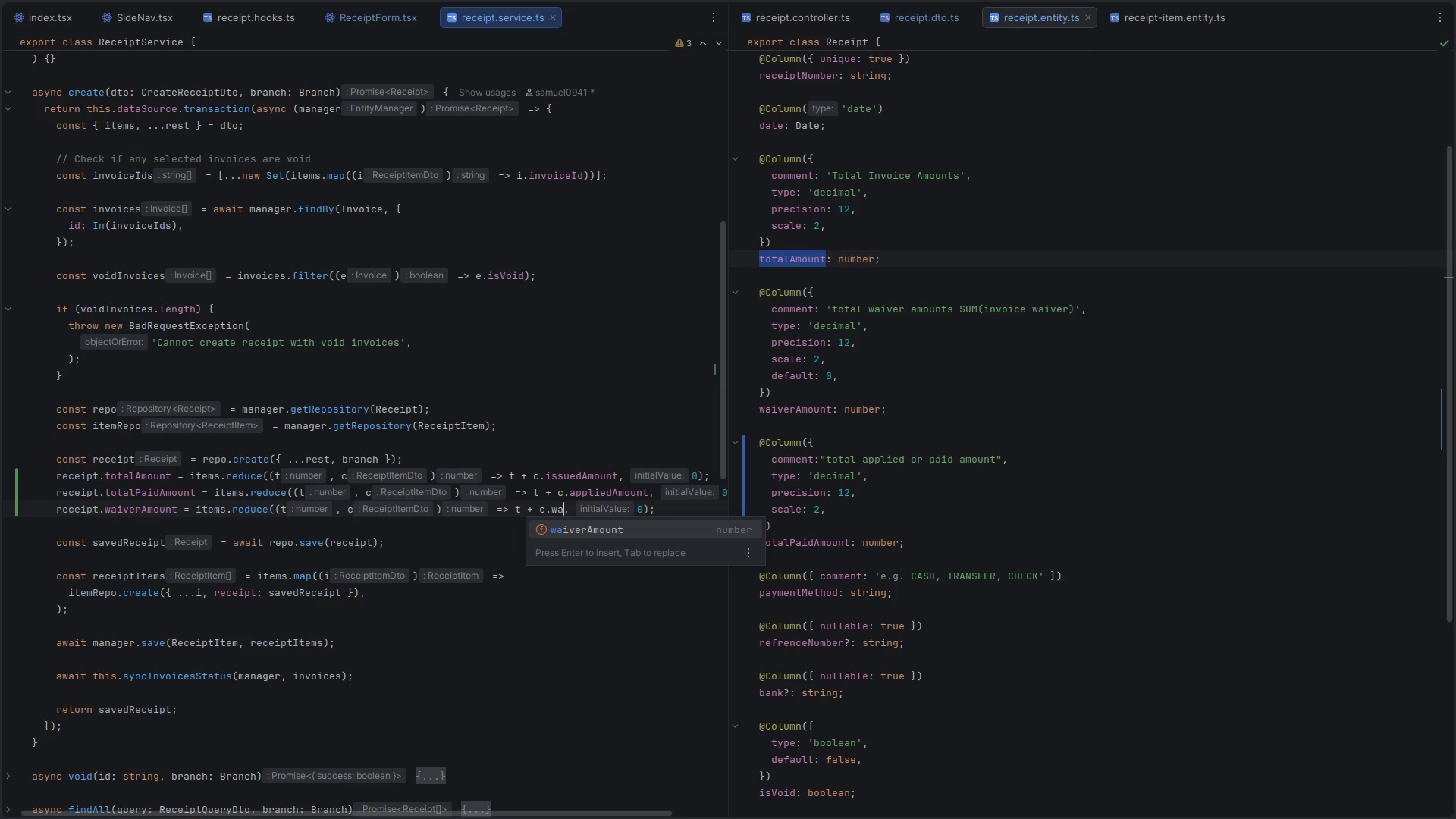 
key(Enter)
 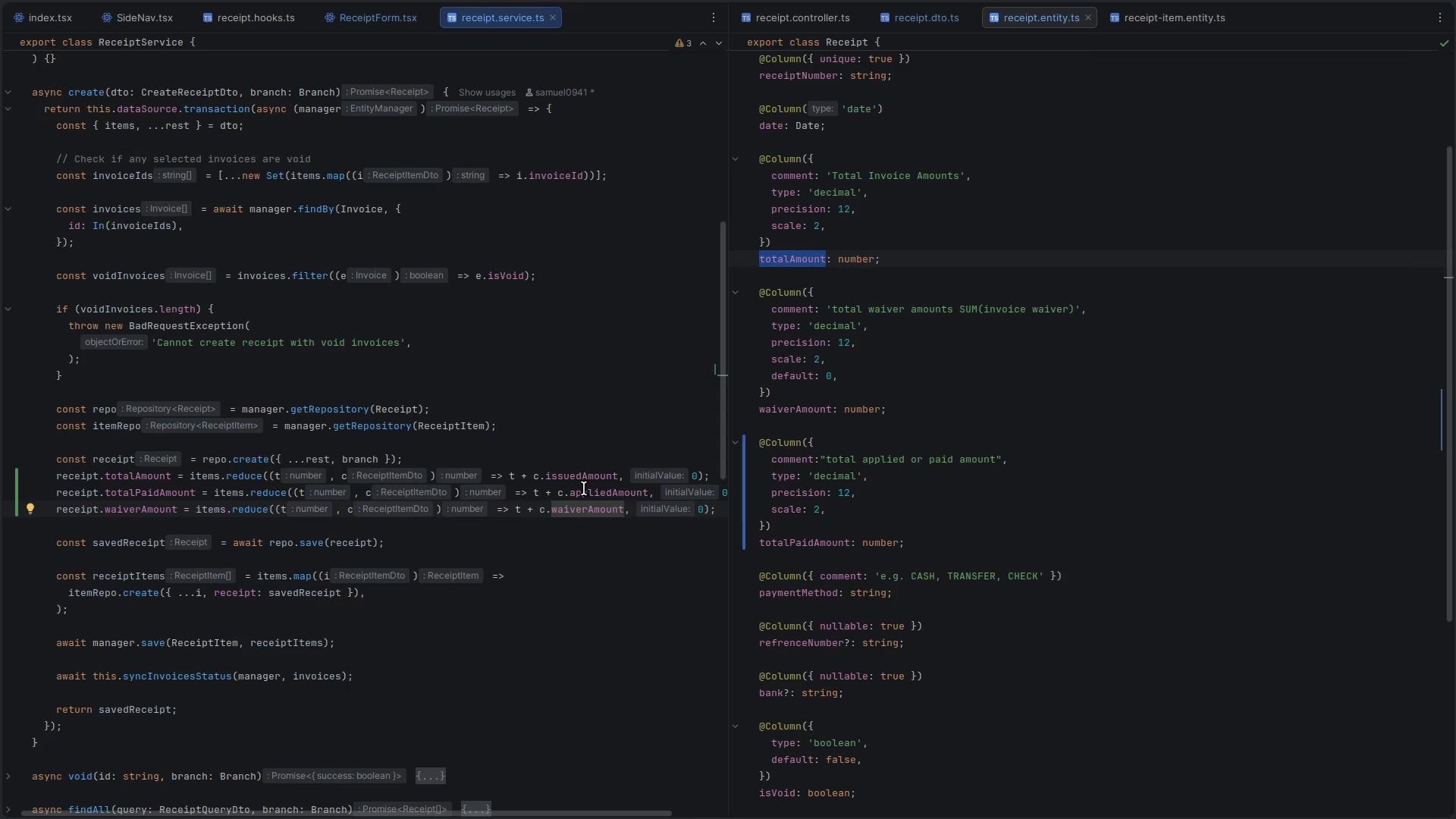 
double_click([598, 488])
 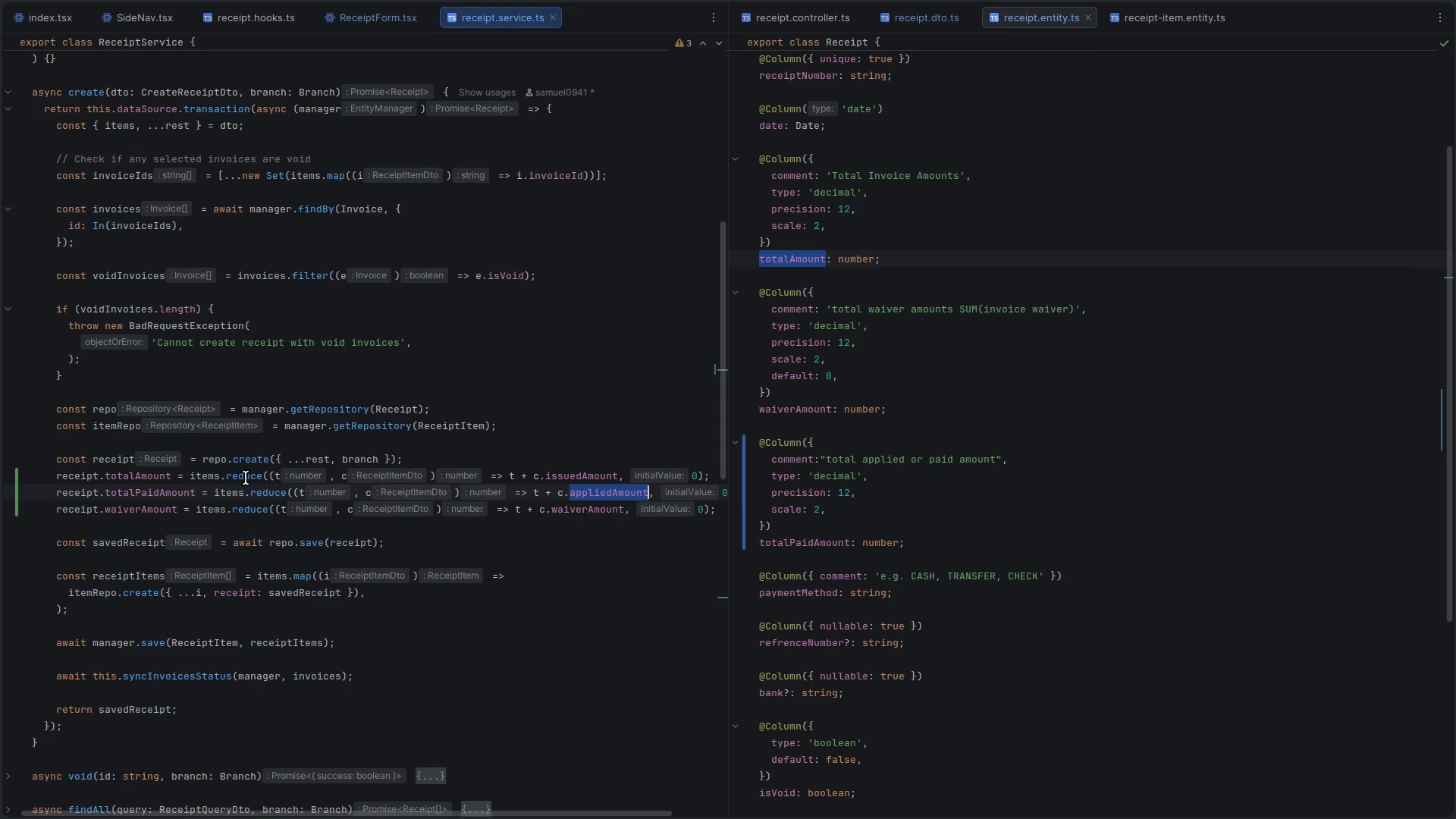 
key(Control+C)
 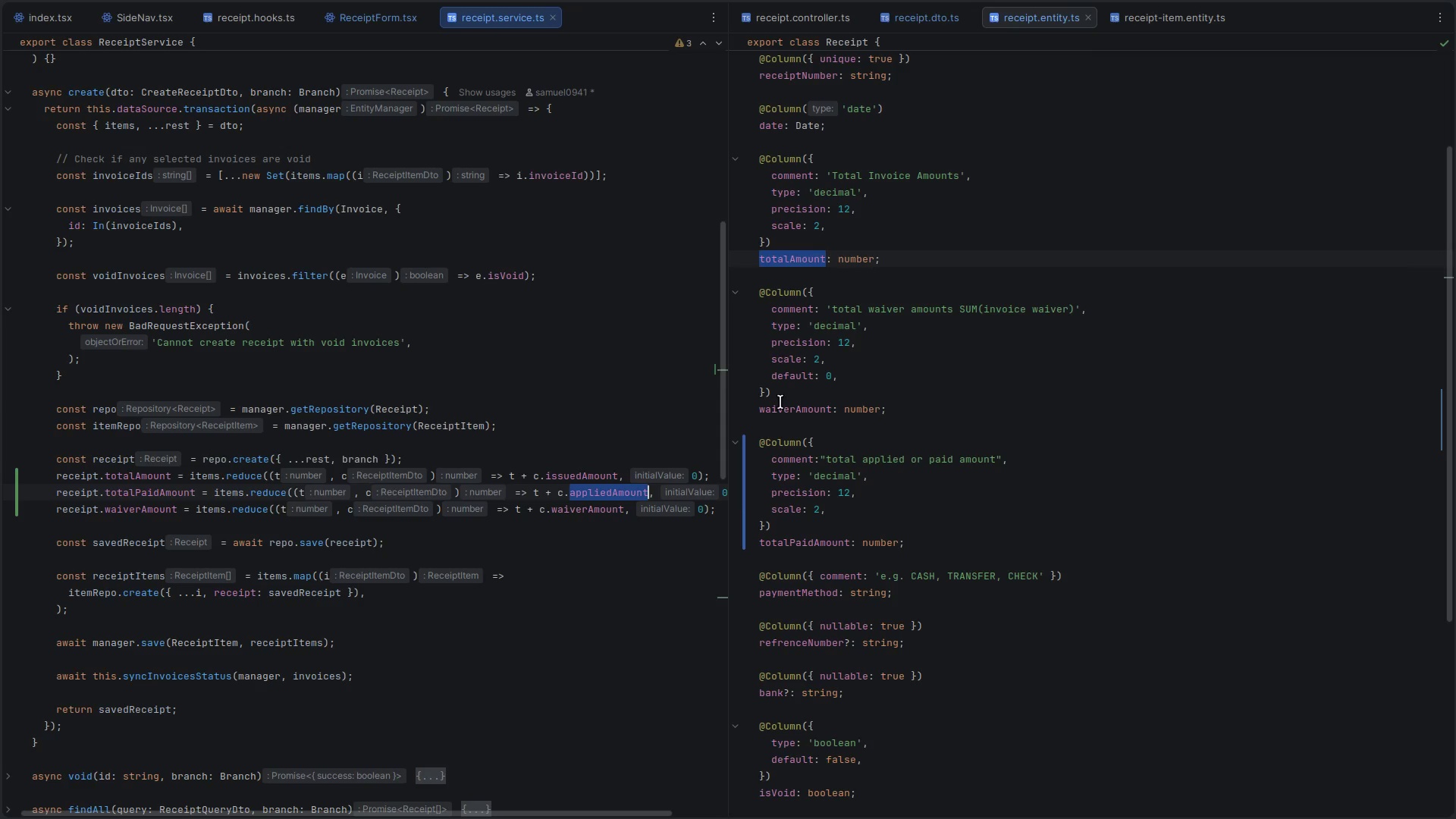 
left_click([910, 424])
 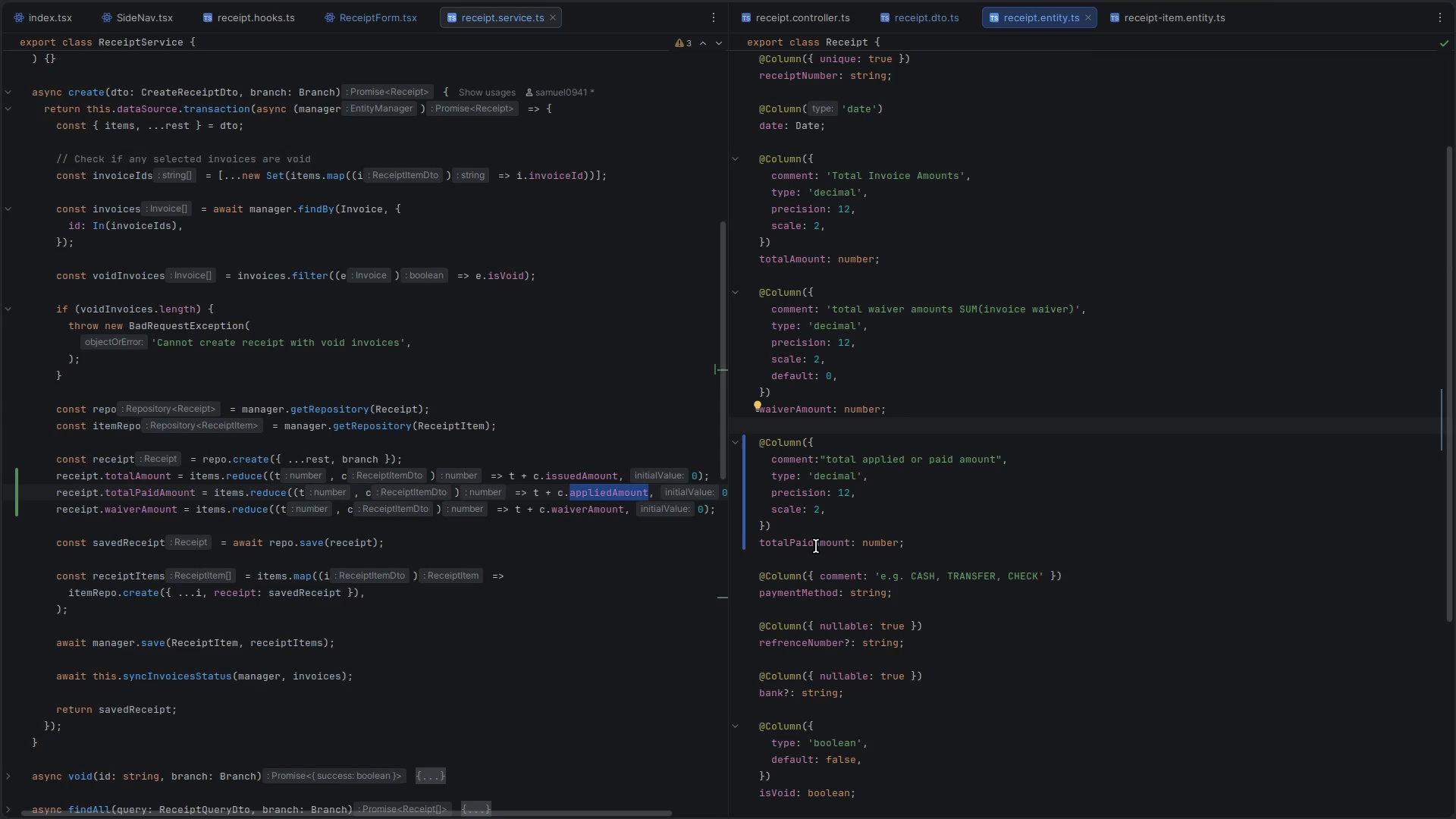 
double_click([814, 546])
 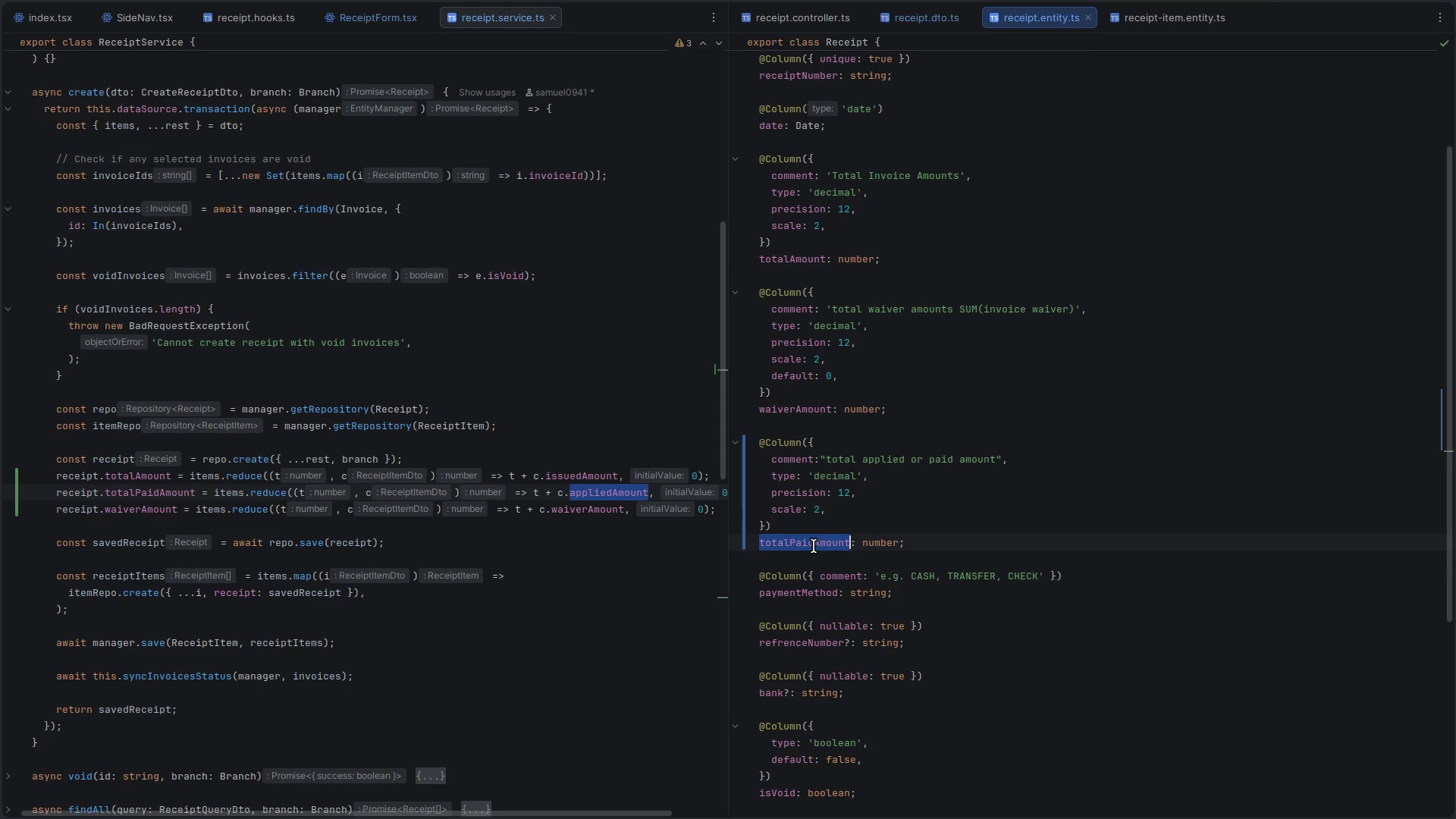 
key(Control+V)
 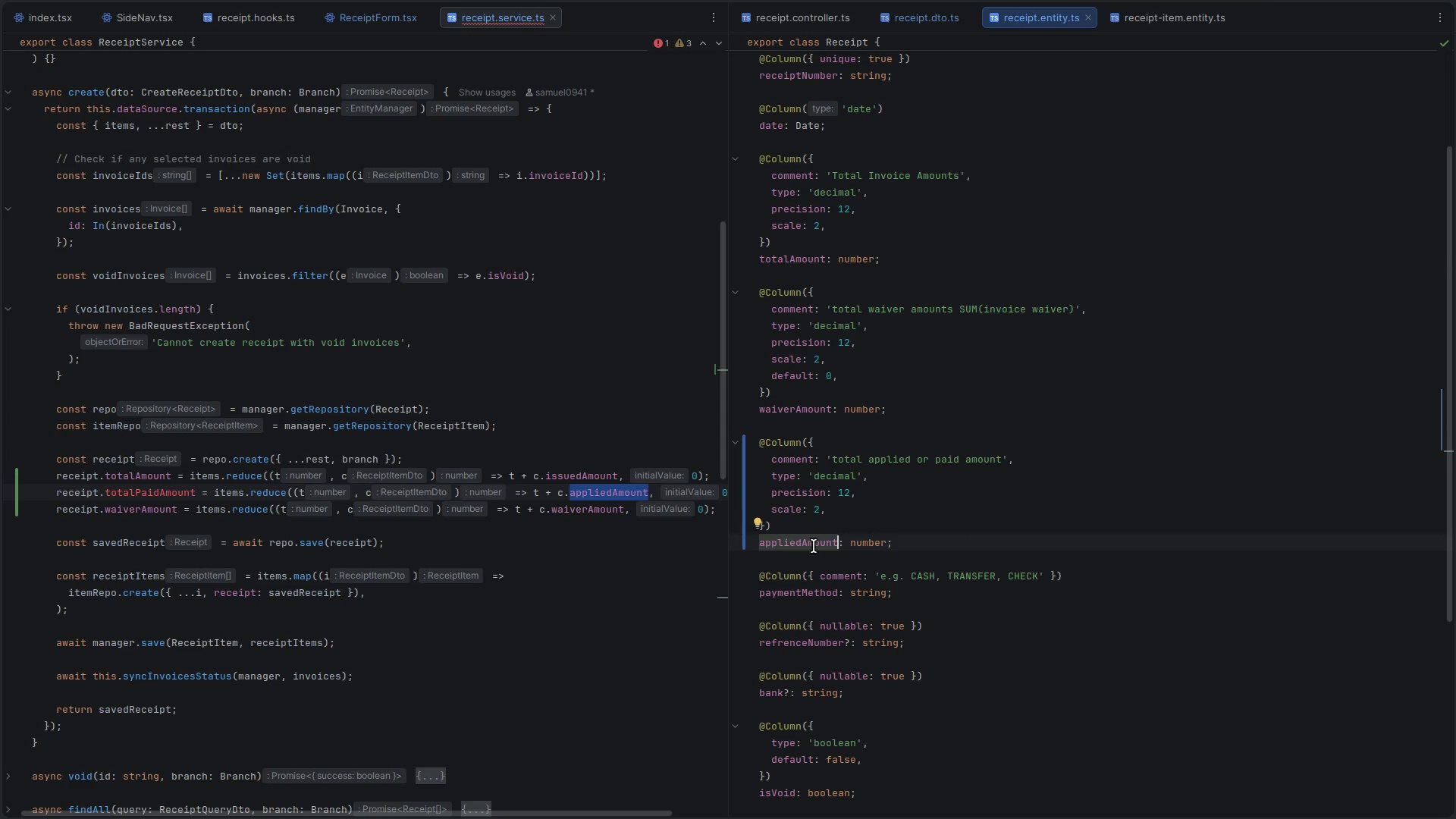 
key(Control+ControlLeft)
 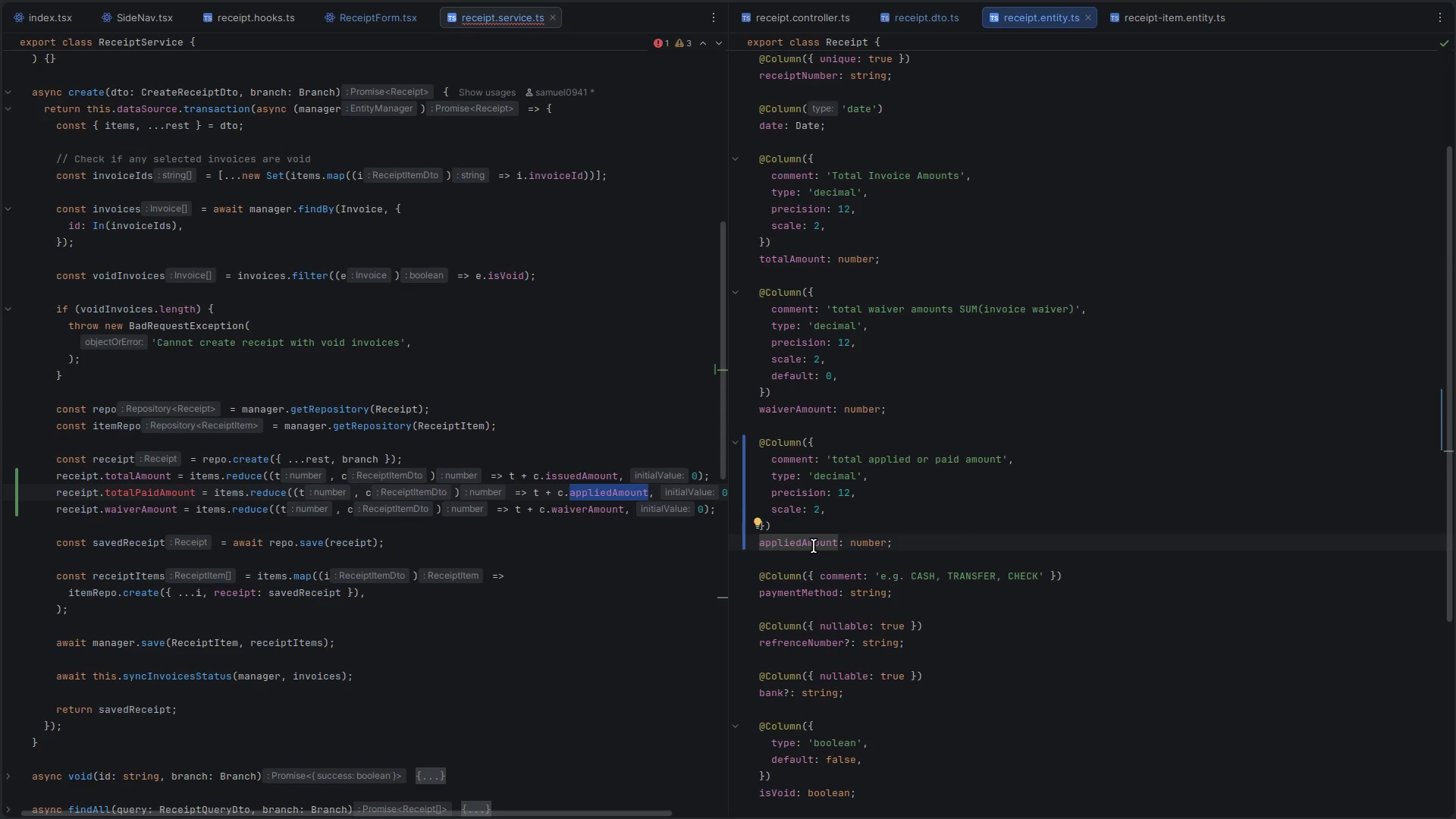 
key(Control+S)
 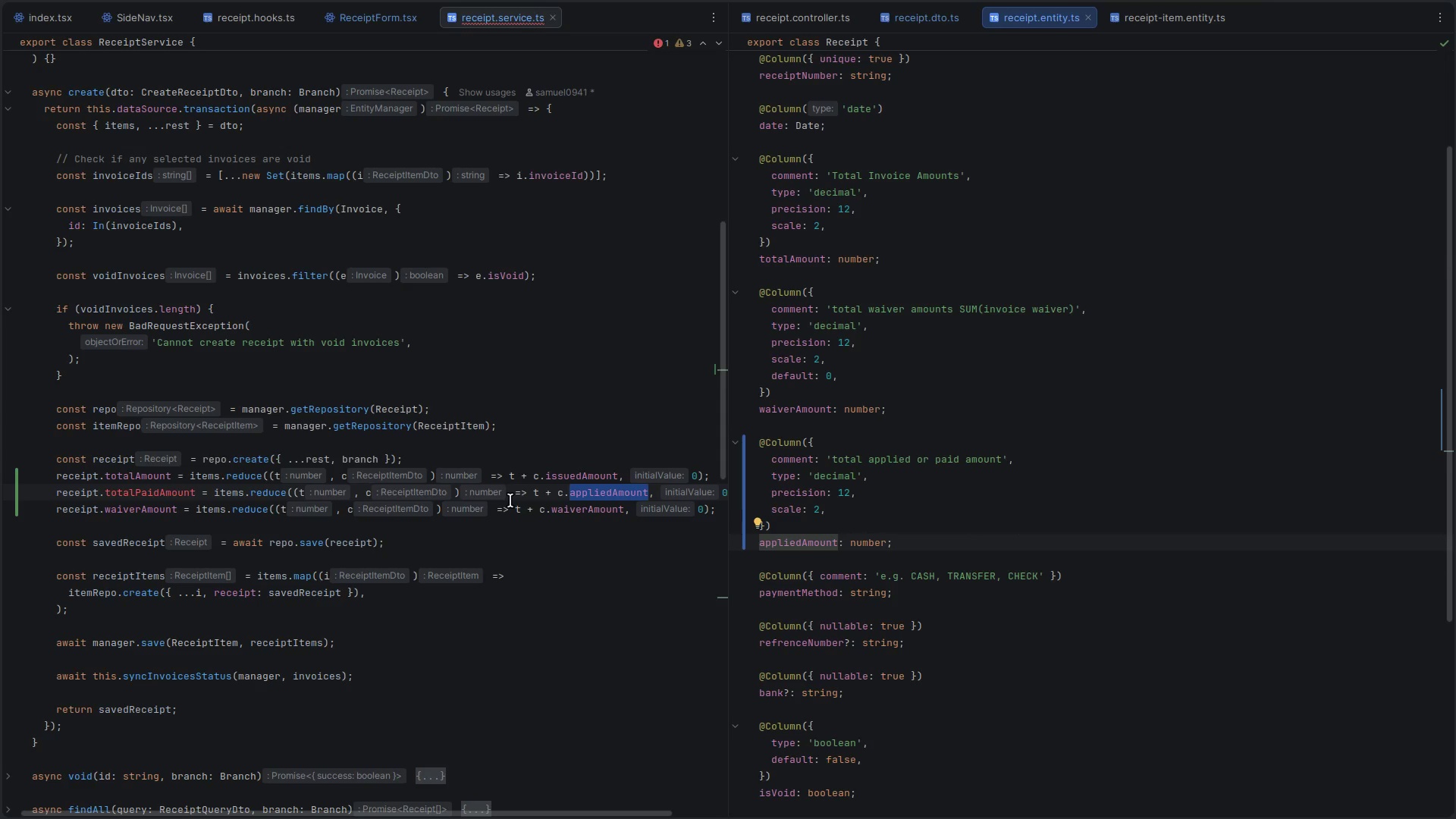 
double_click([124, 493])
 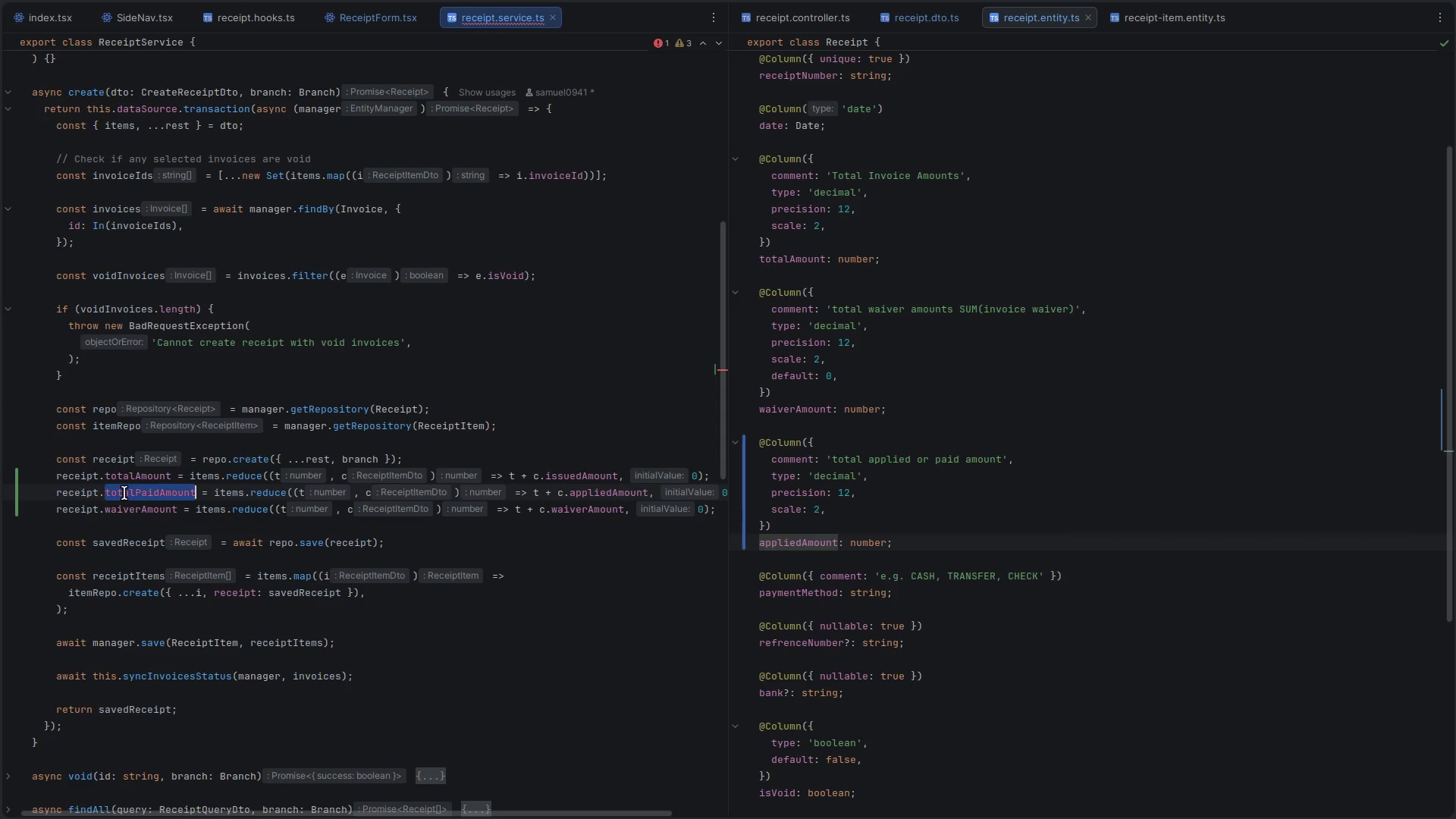 
key(Control+V)
 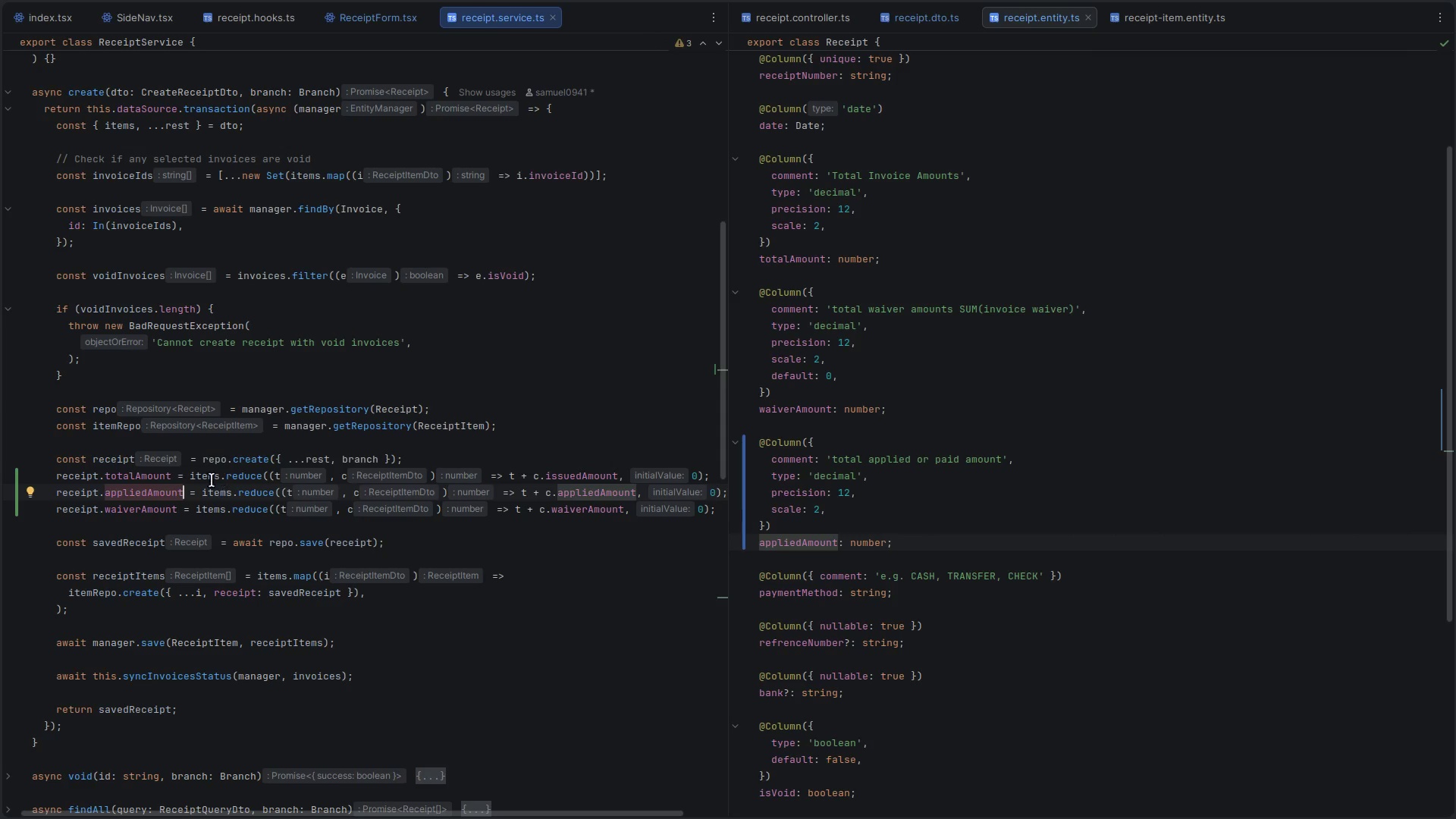 
double_click([164, 478])
 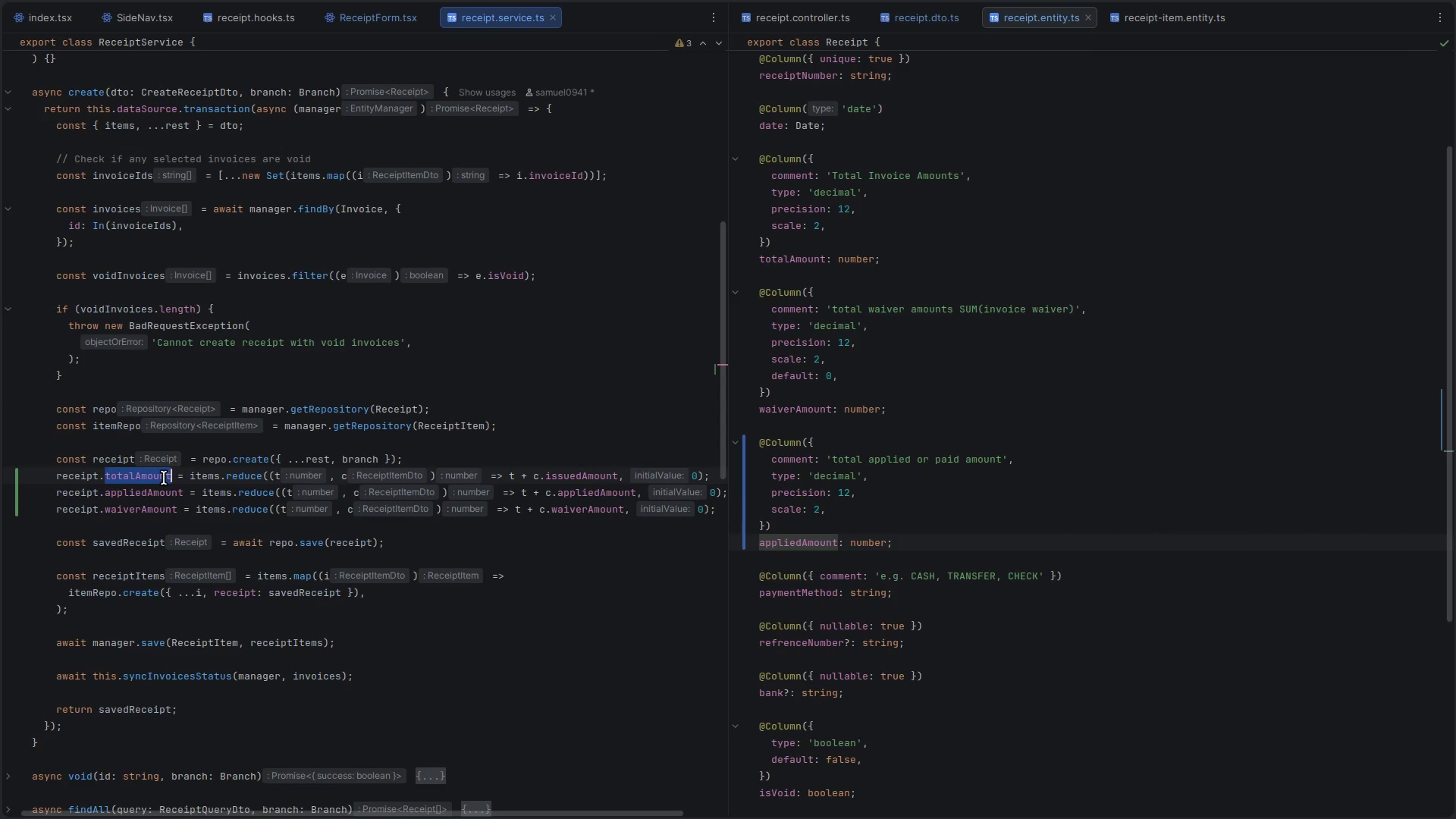 
key(Control+C)
 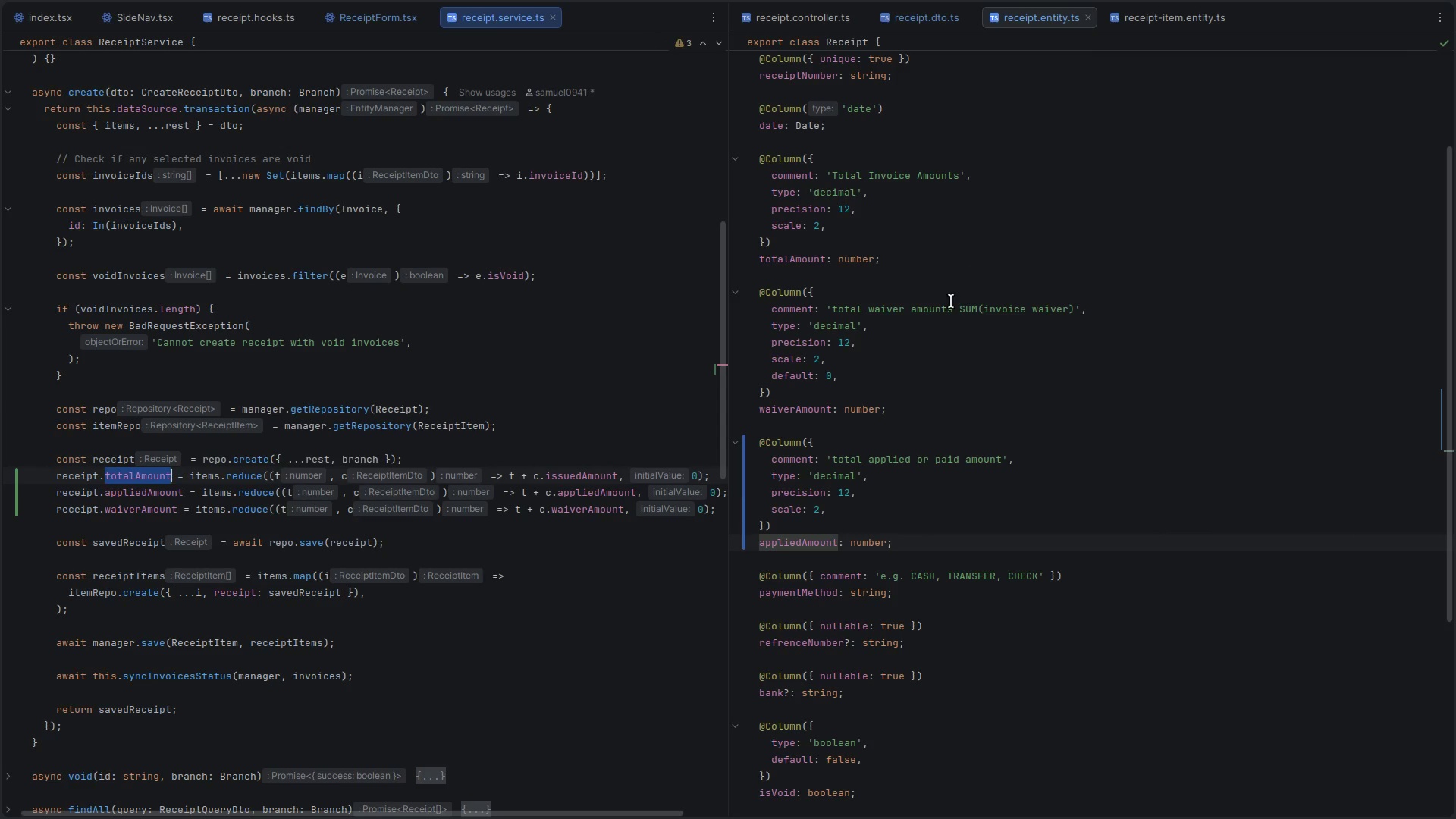 
left_click_drag(start_coordinate=[860, 312], to_coordinate=[944, 311])
 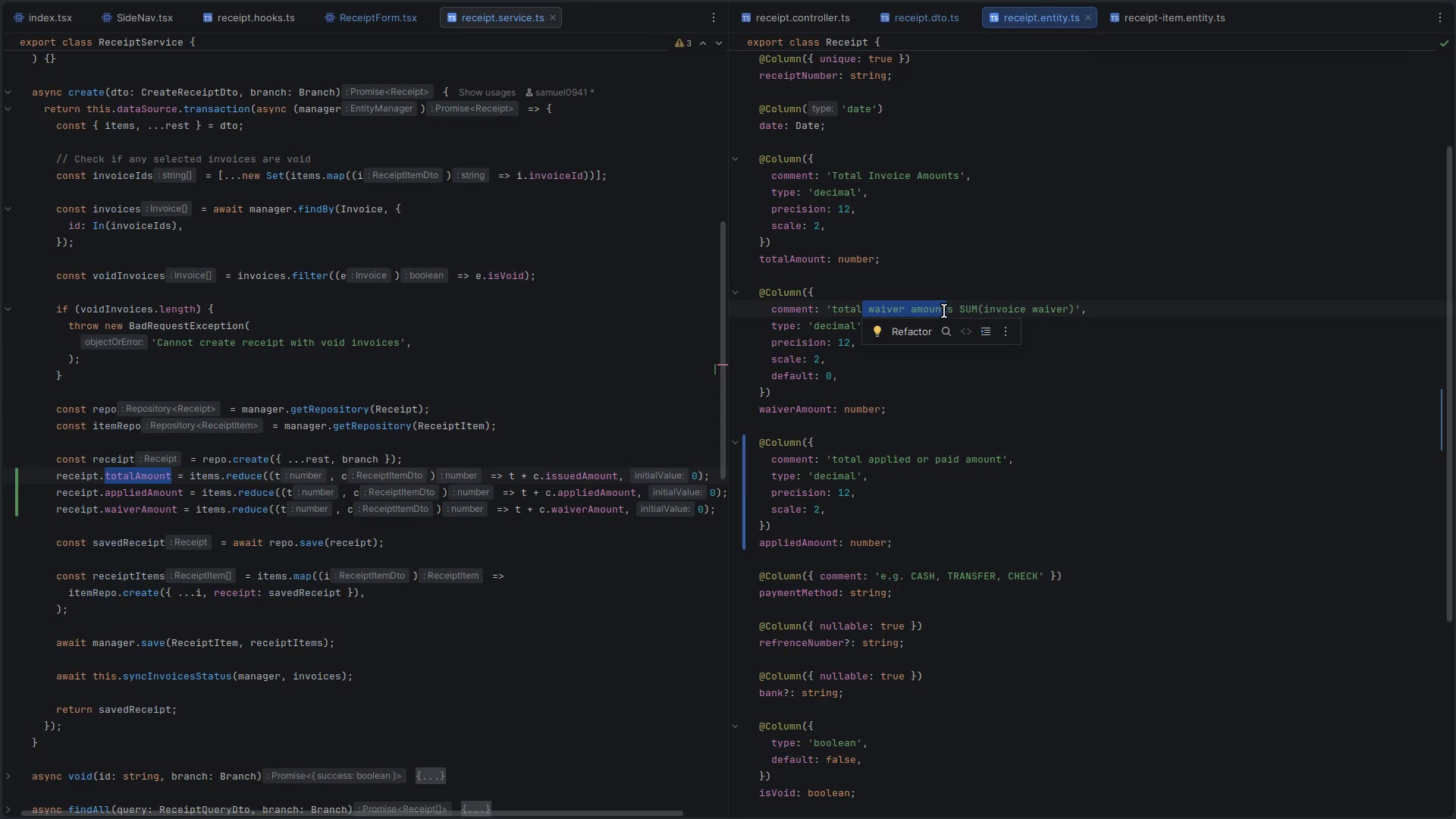 
left_click([1131, 218])
 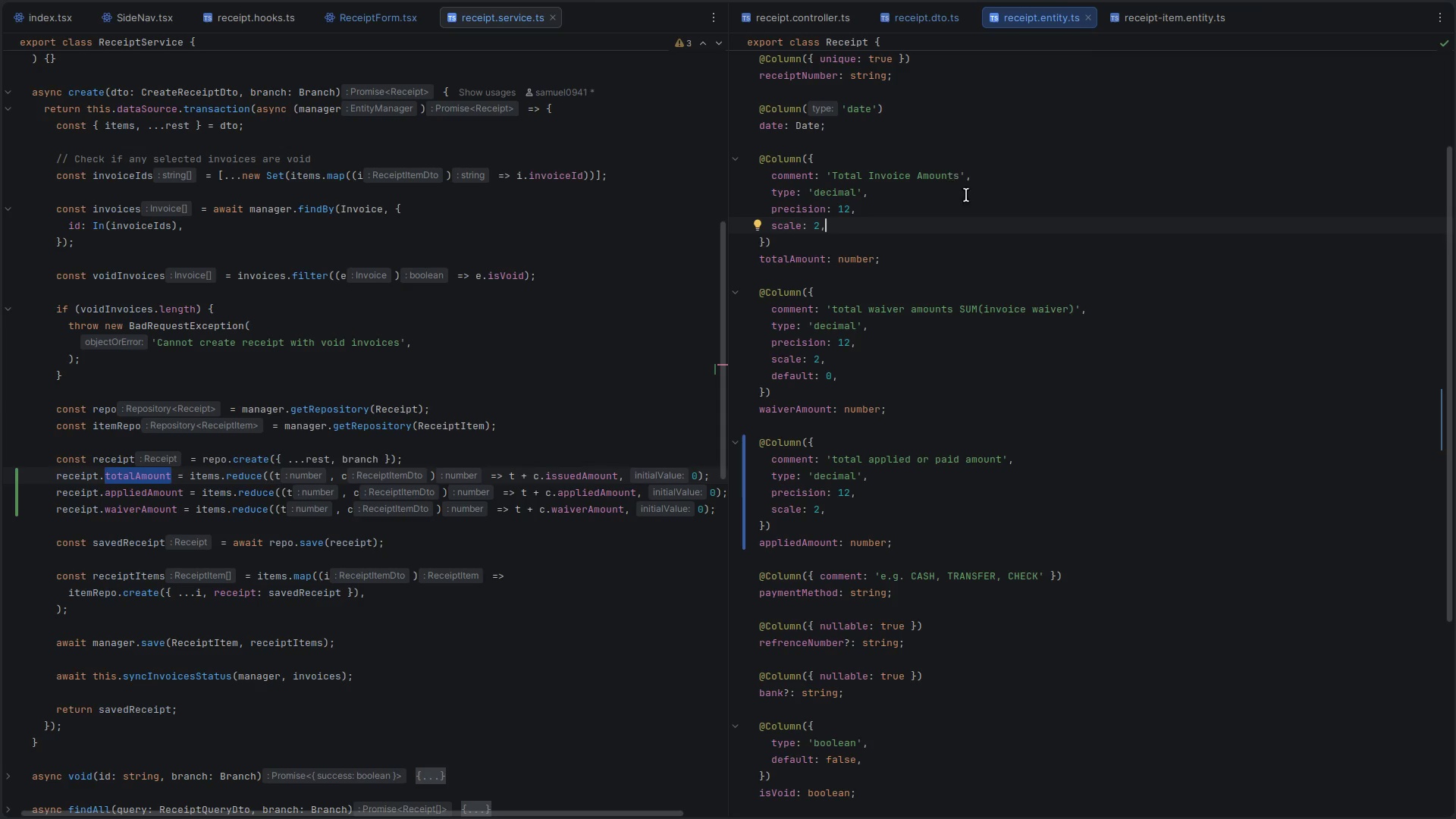 
scroll: coordinate [1015, 224], scroll_direction: down, amount: 1.0
 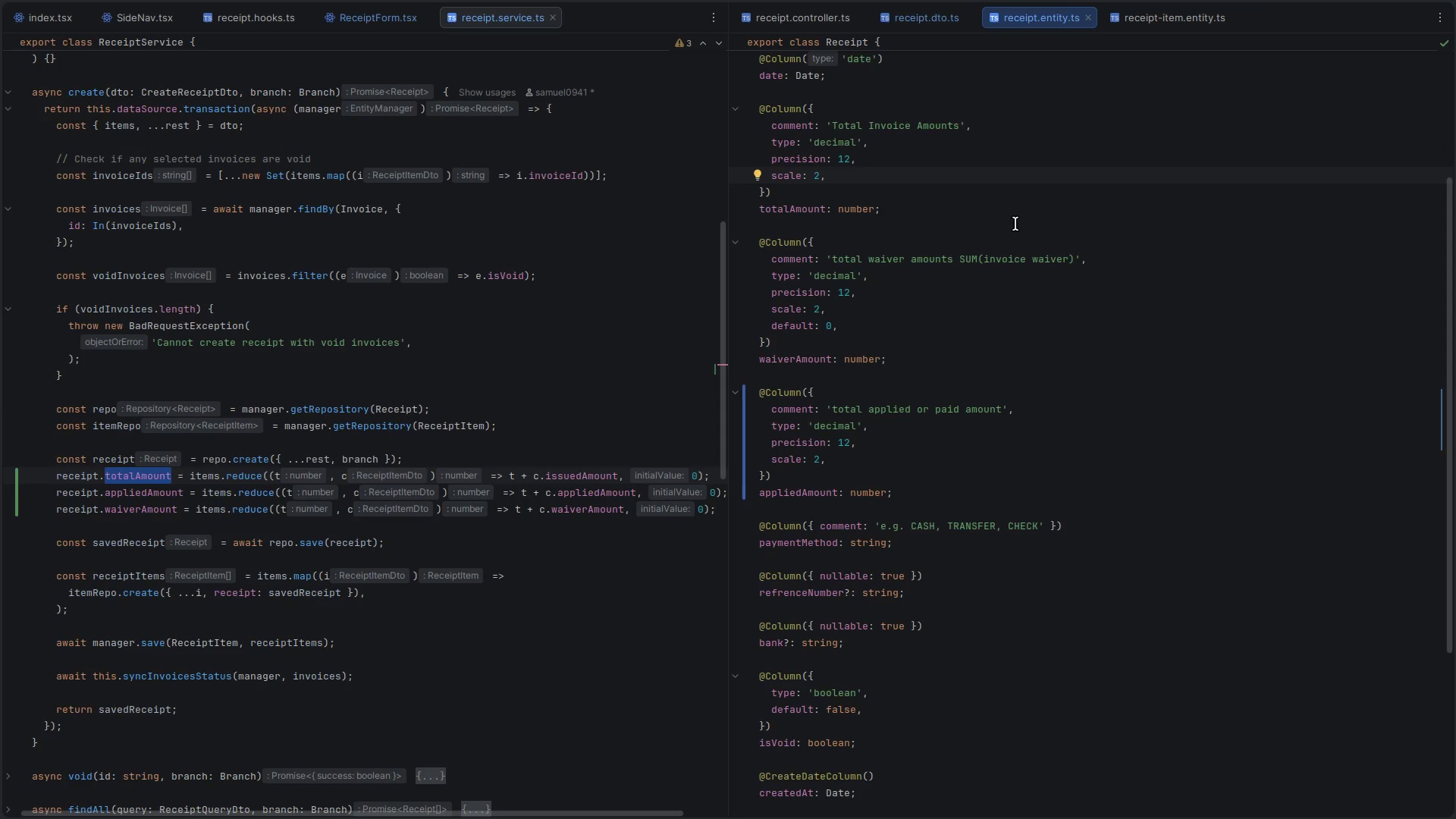 
left_click([994, 177])
 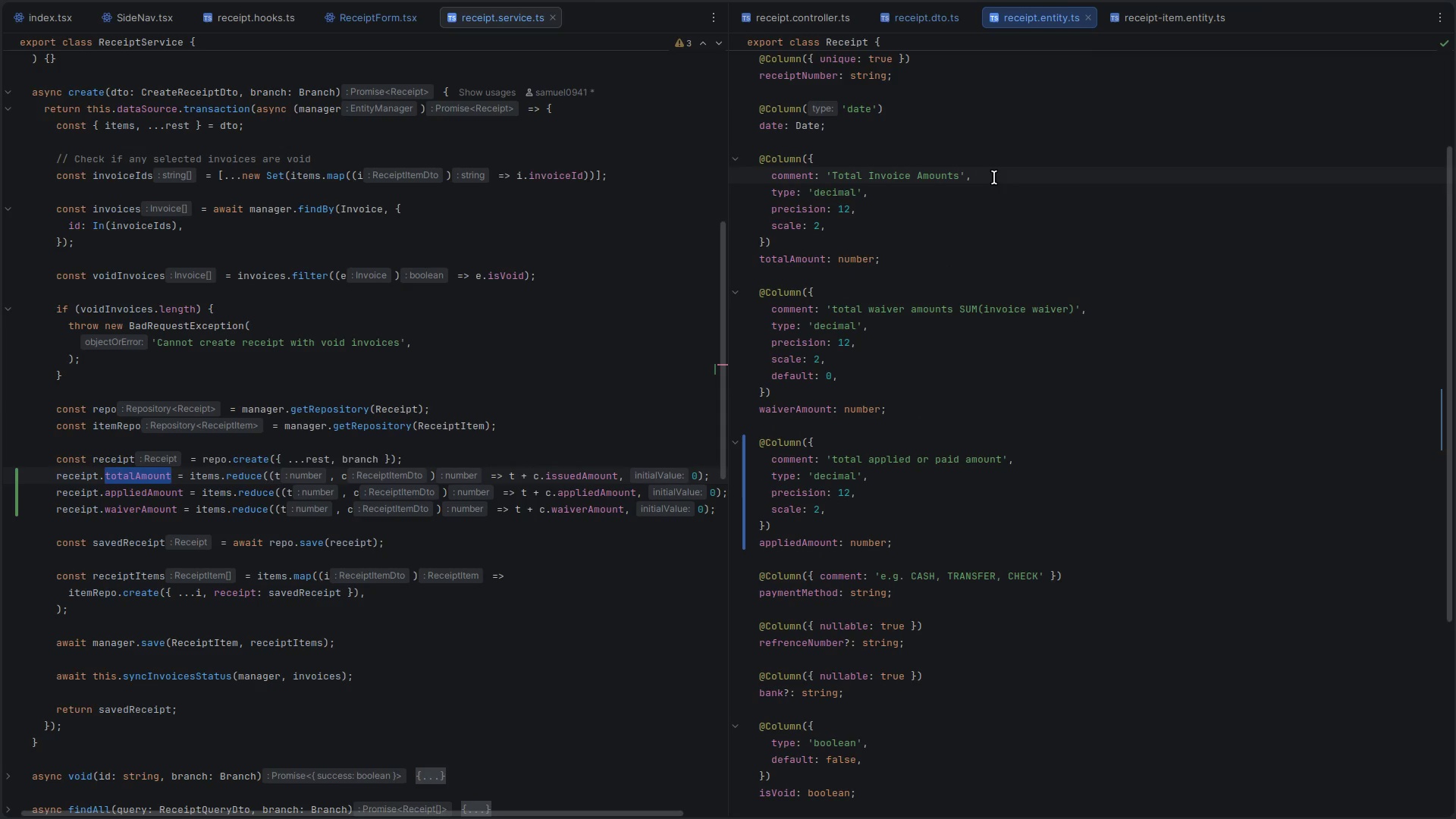 
scroll: coordinate [1015, 224], scroll_direction: up, amount: 1.0
 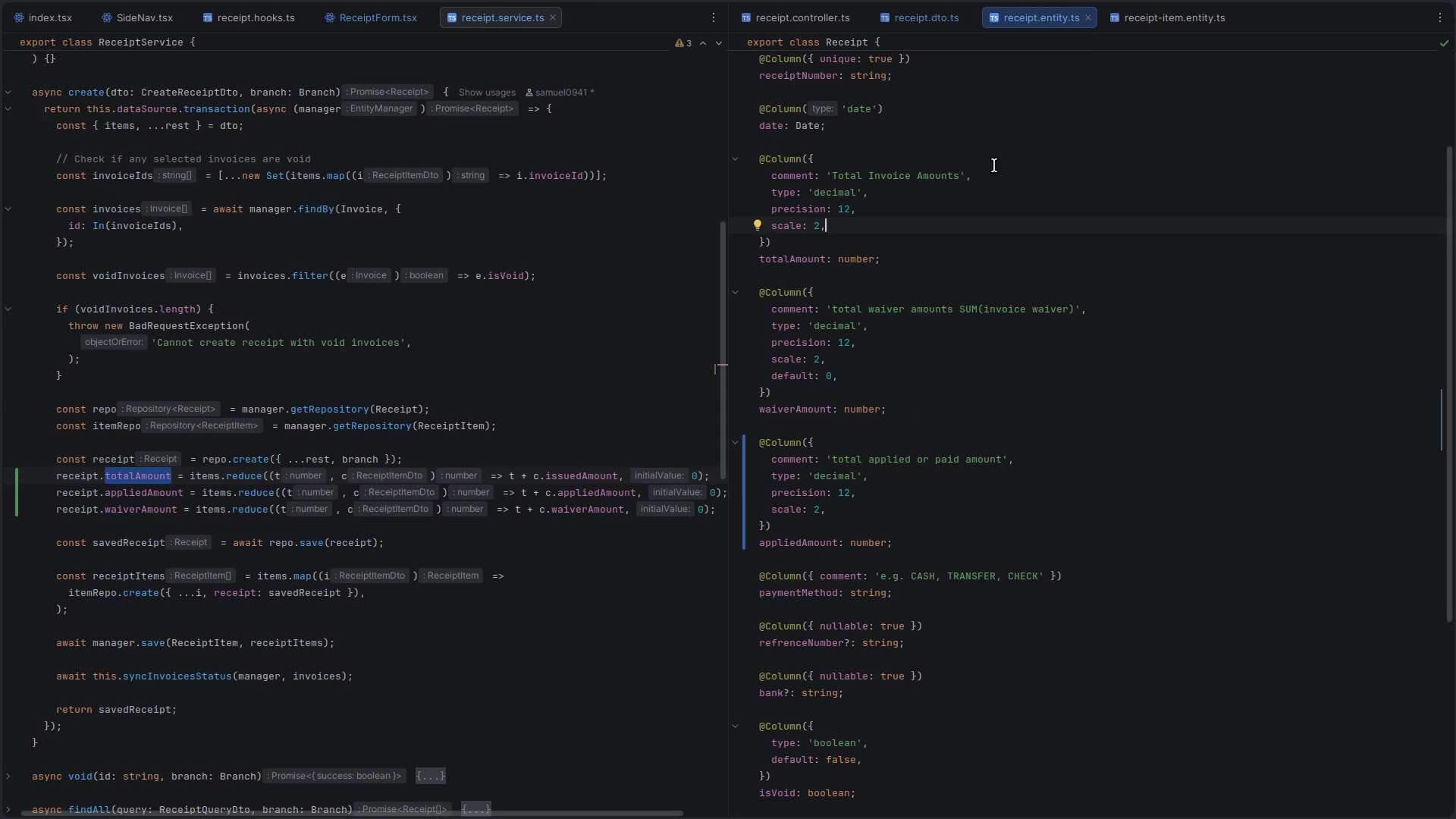 
key(ArrowLeft)
 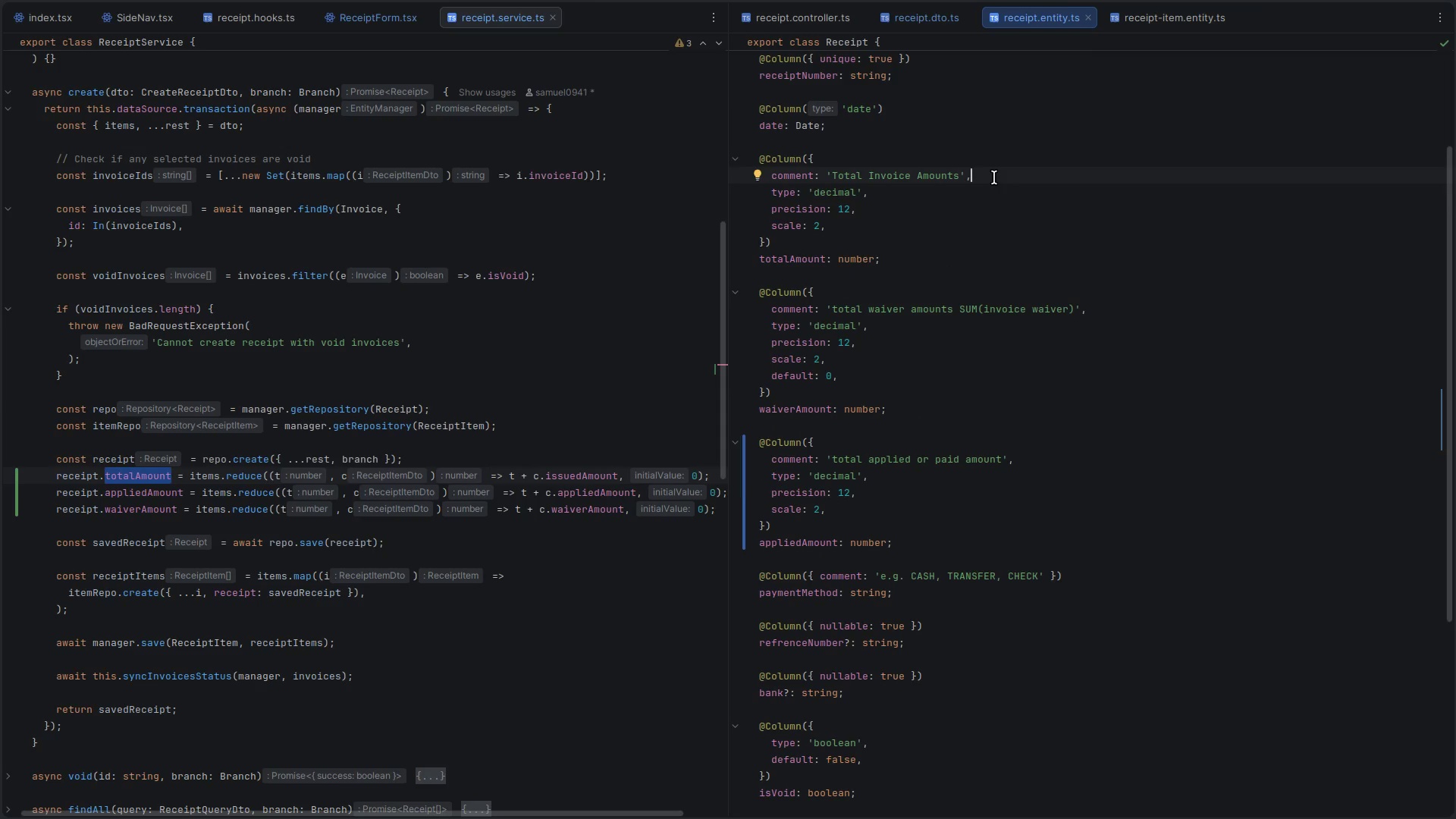 
key(ArrowLeft)
 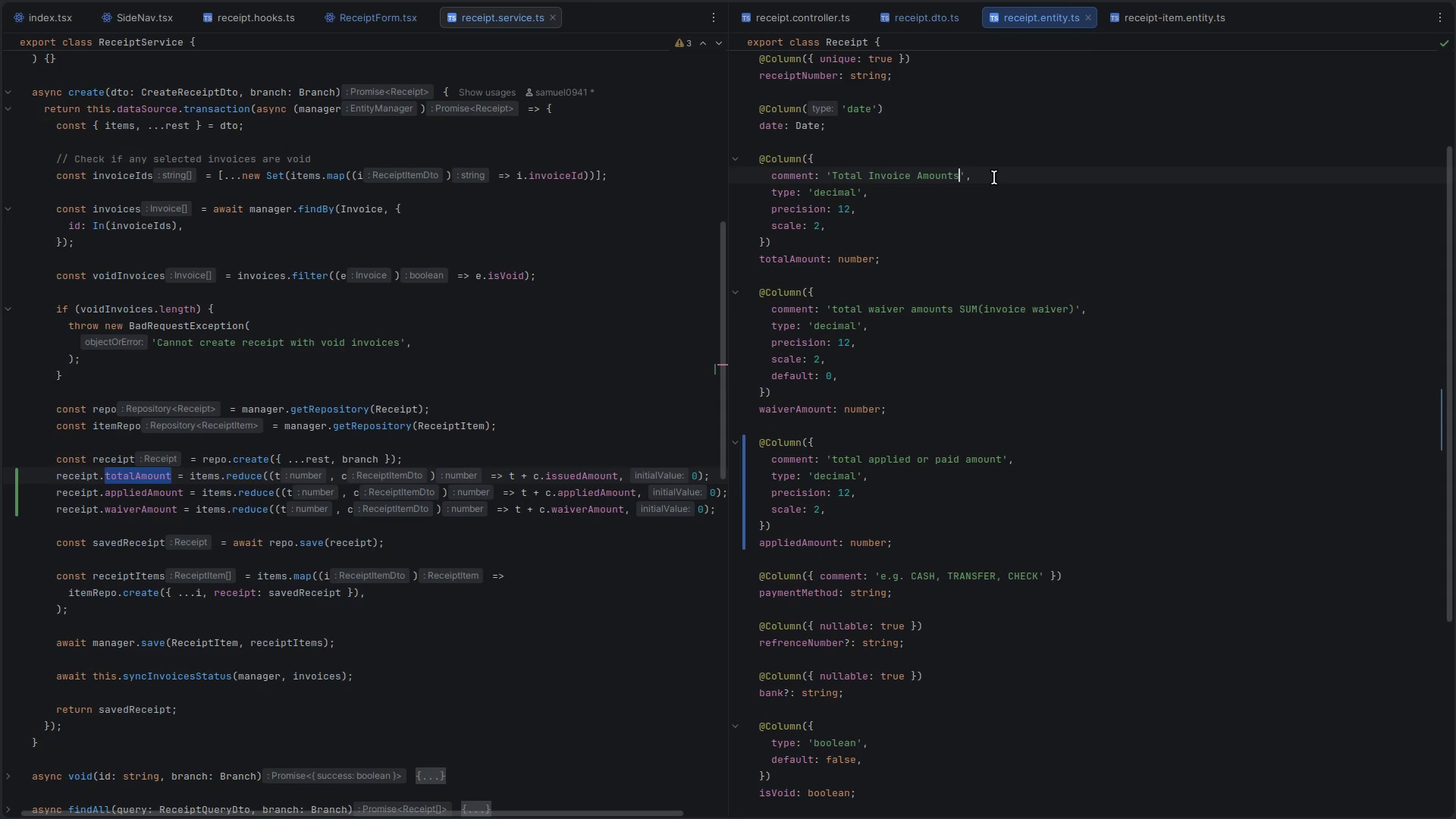 
type( SUM(INVOI)
key(Backspace)
key(Backspace)
key(Backspace)
key(Backspace)
key(Backspace)
type(invoices issued amount))
 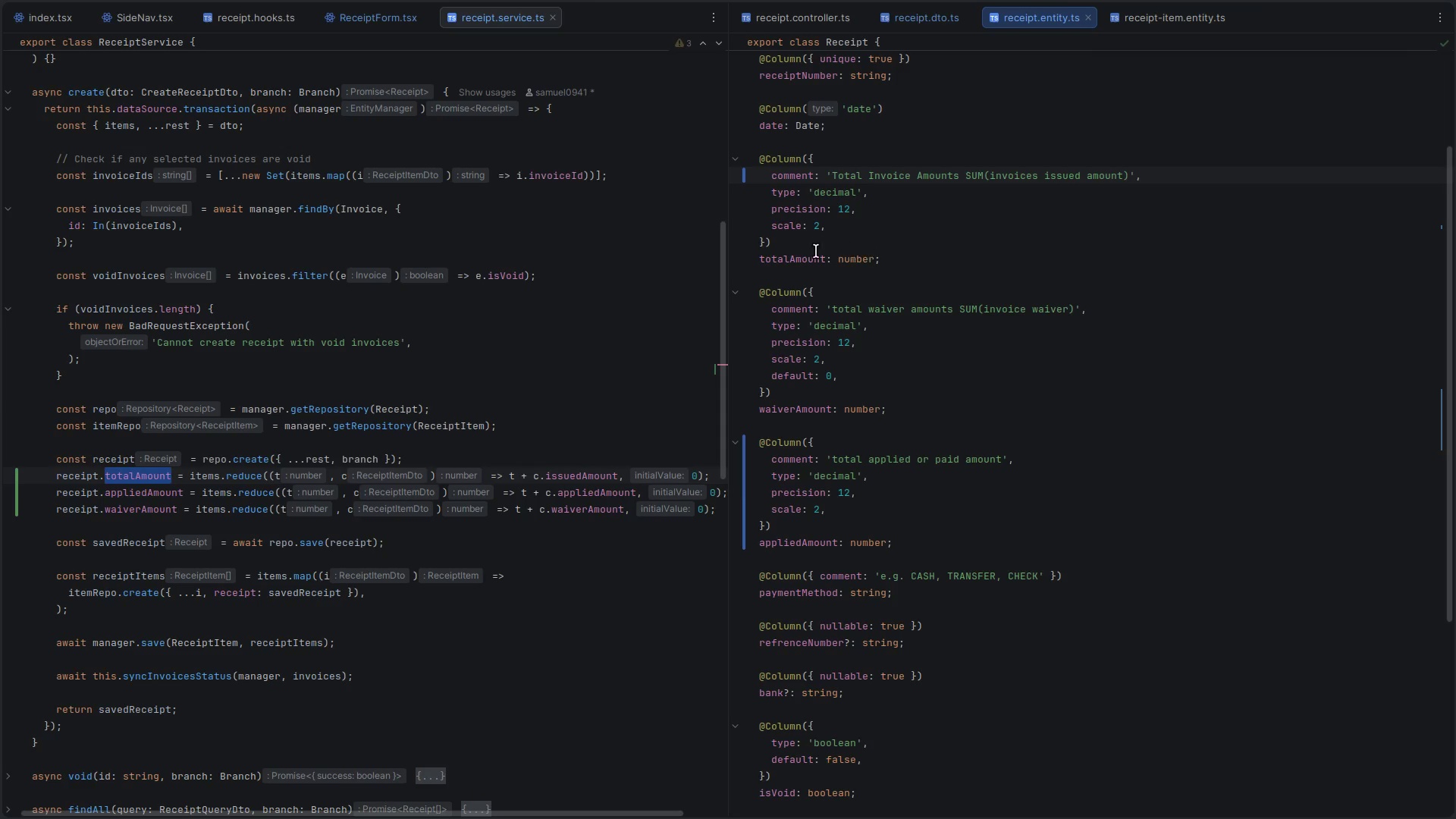 
left_click([784, 256])
 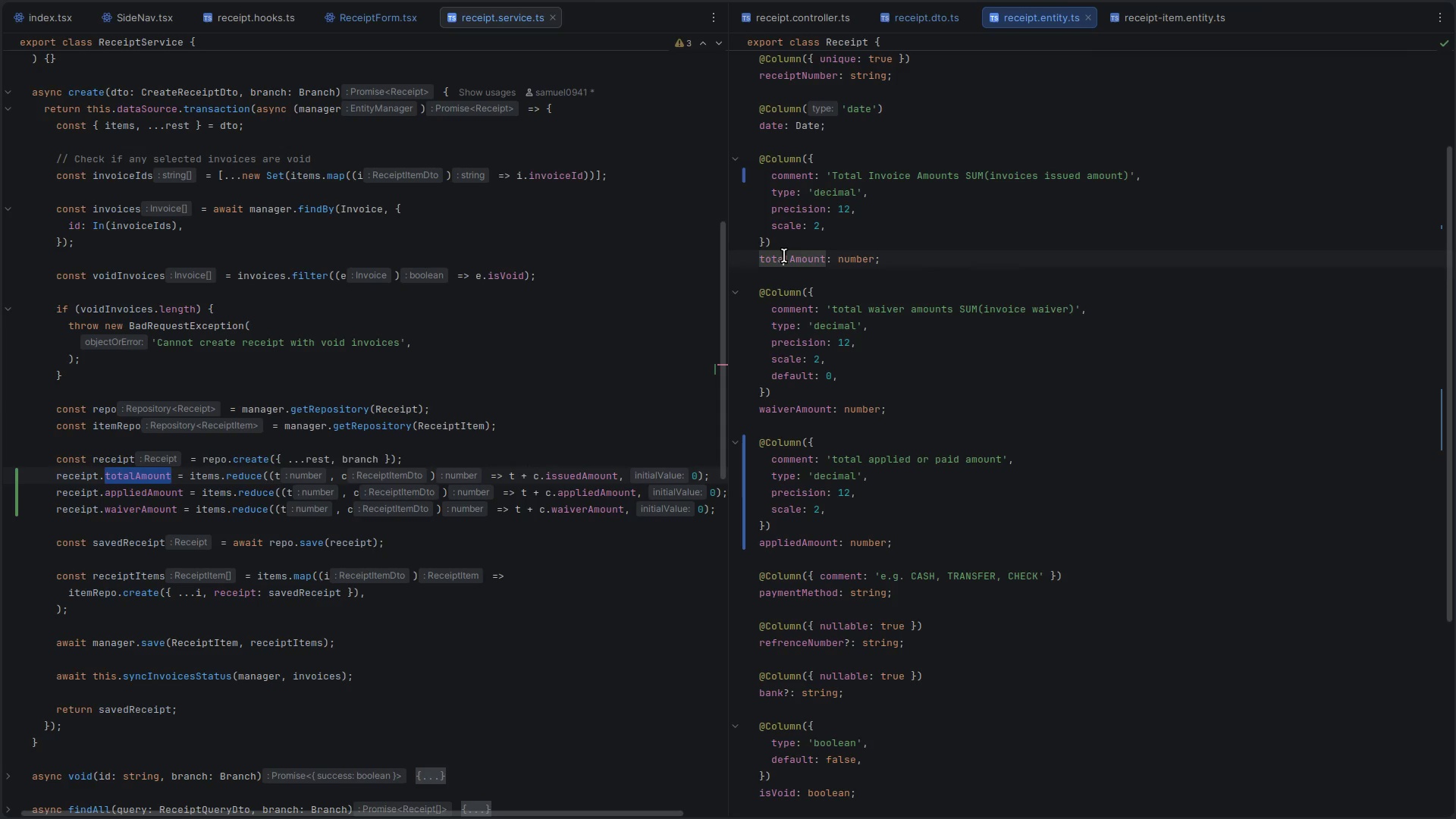 
double_click([784, 256])
 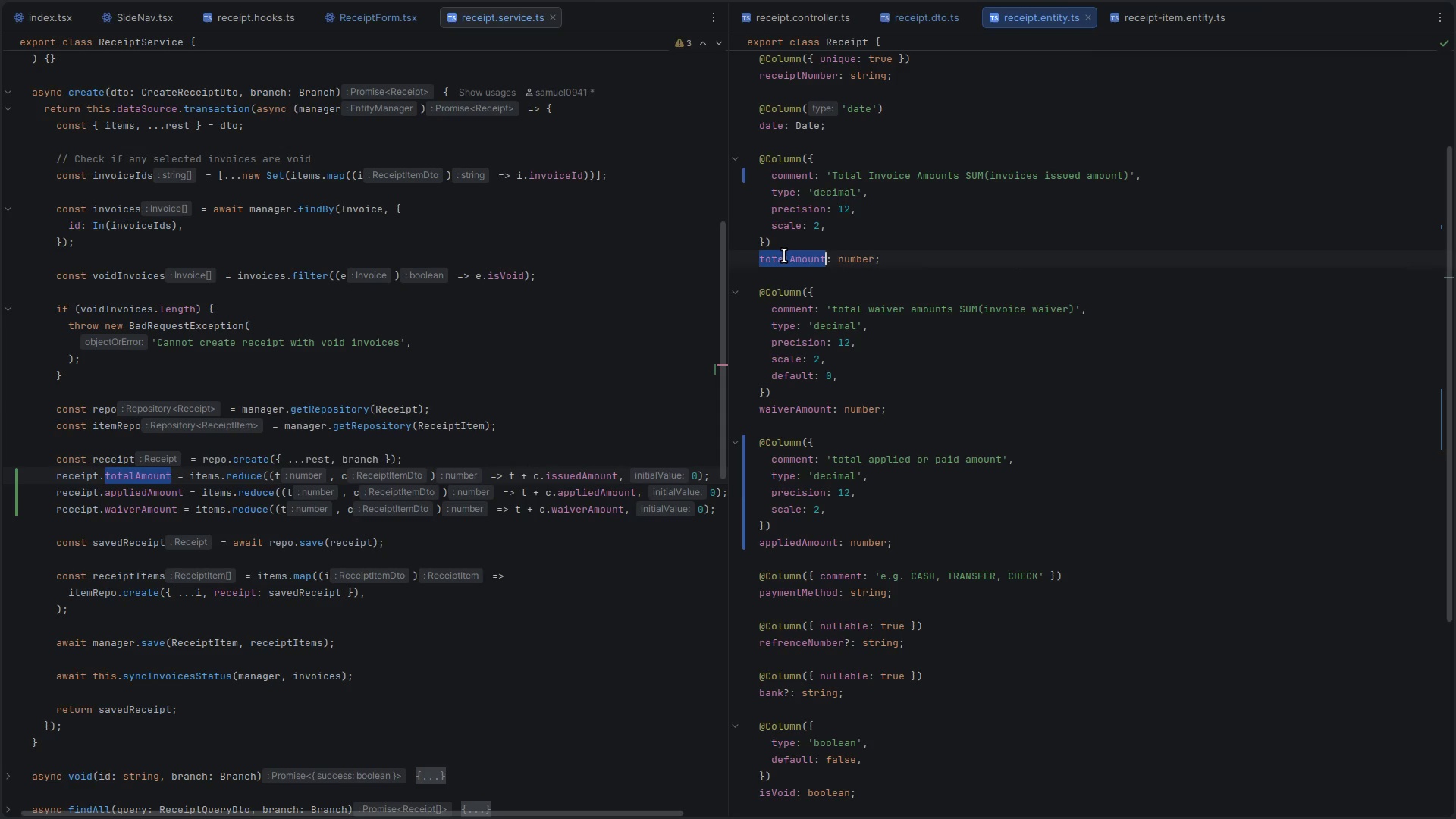 
hold_key(key=ControlLeft, duration=0.51)
 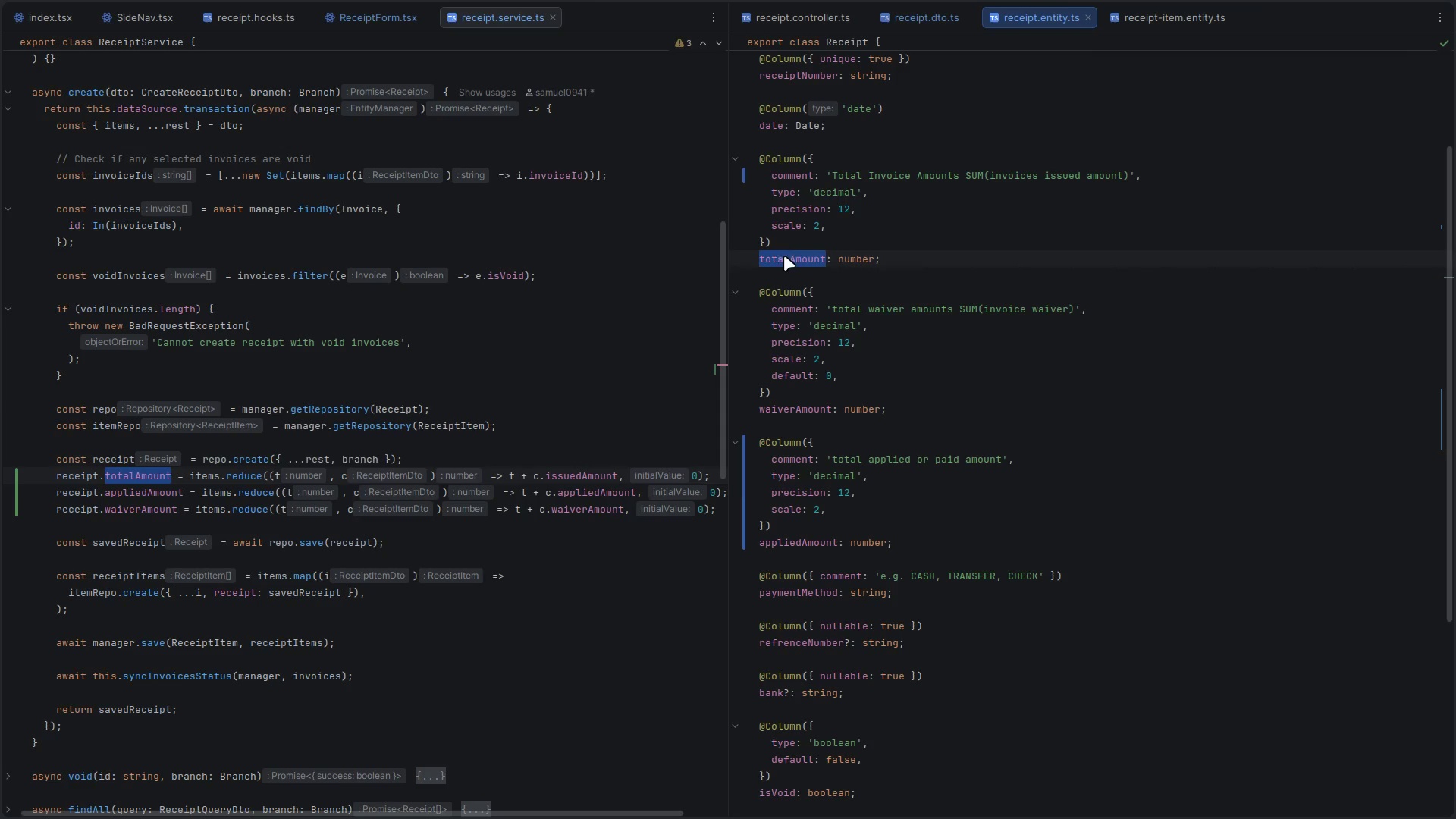 
left_click([784, 256])
 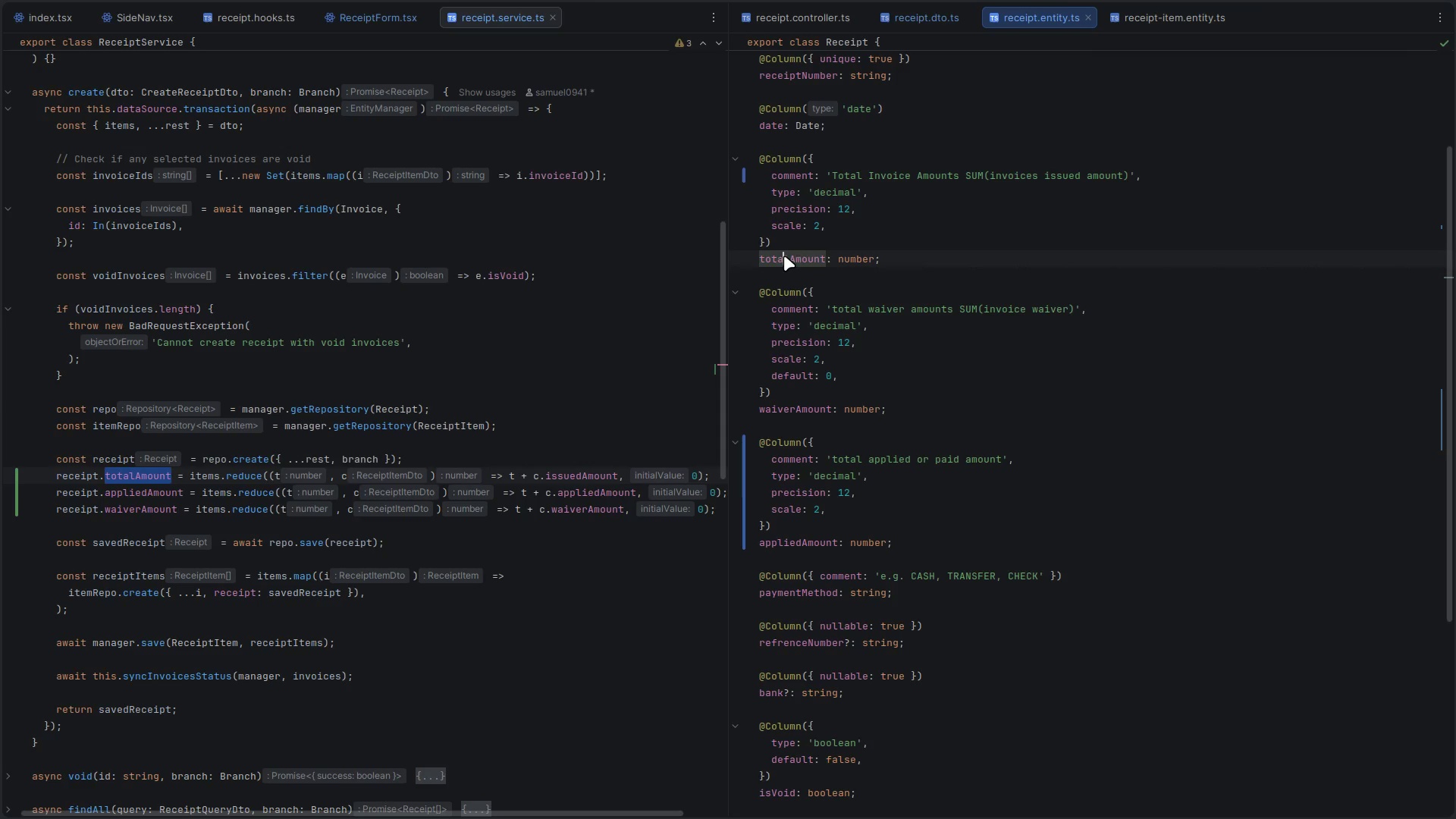 
left_click([795, 266])
 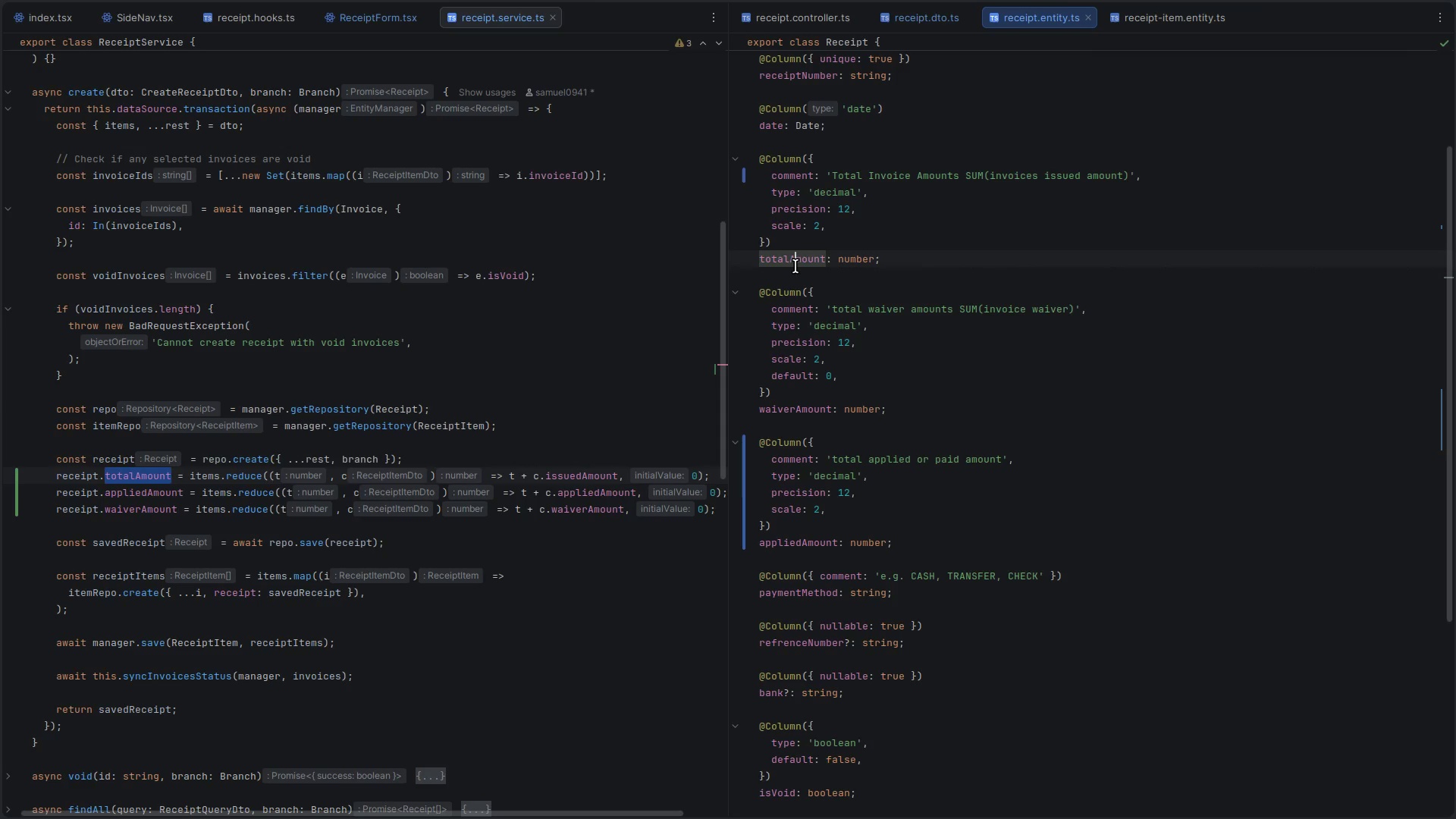 
double_click([795, 266])
 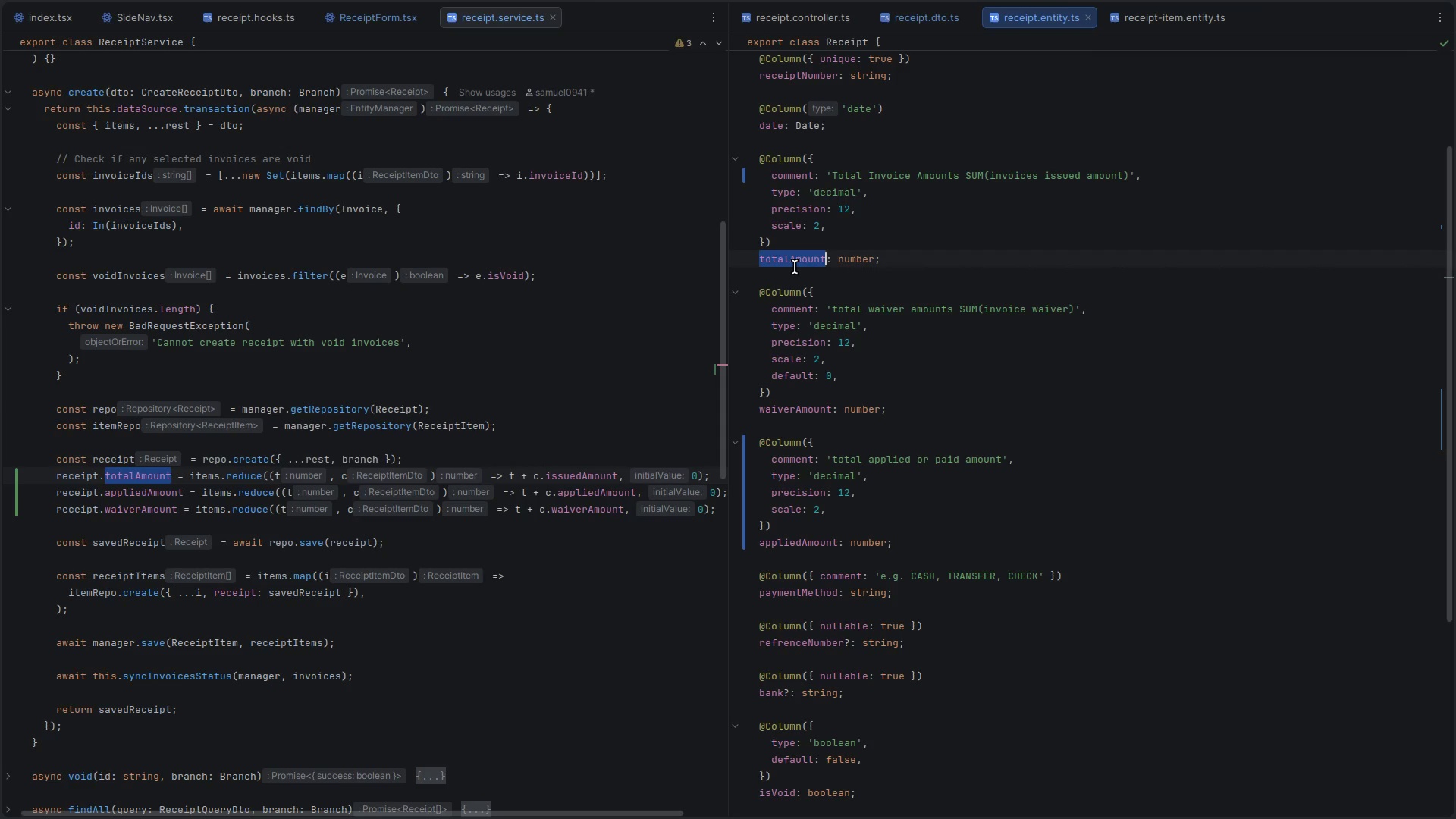 
type(iss)
 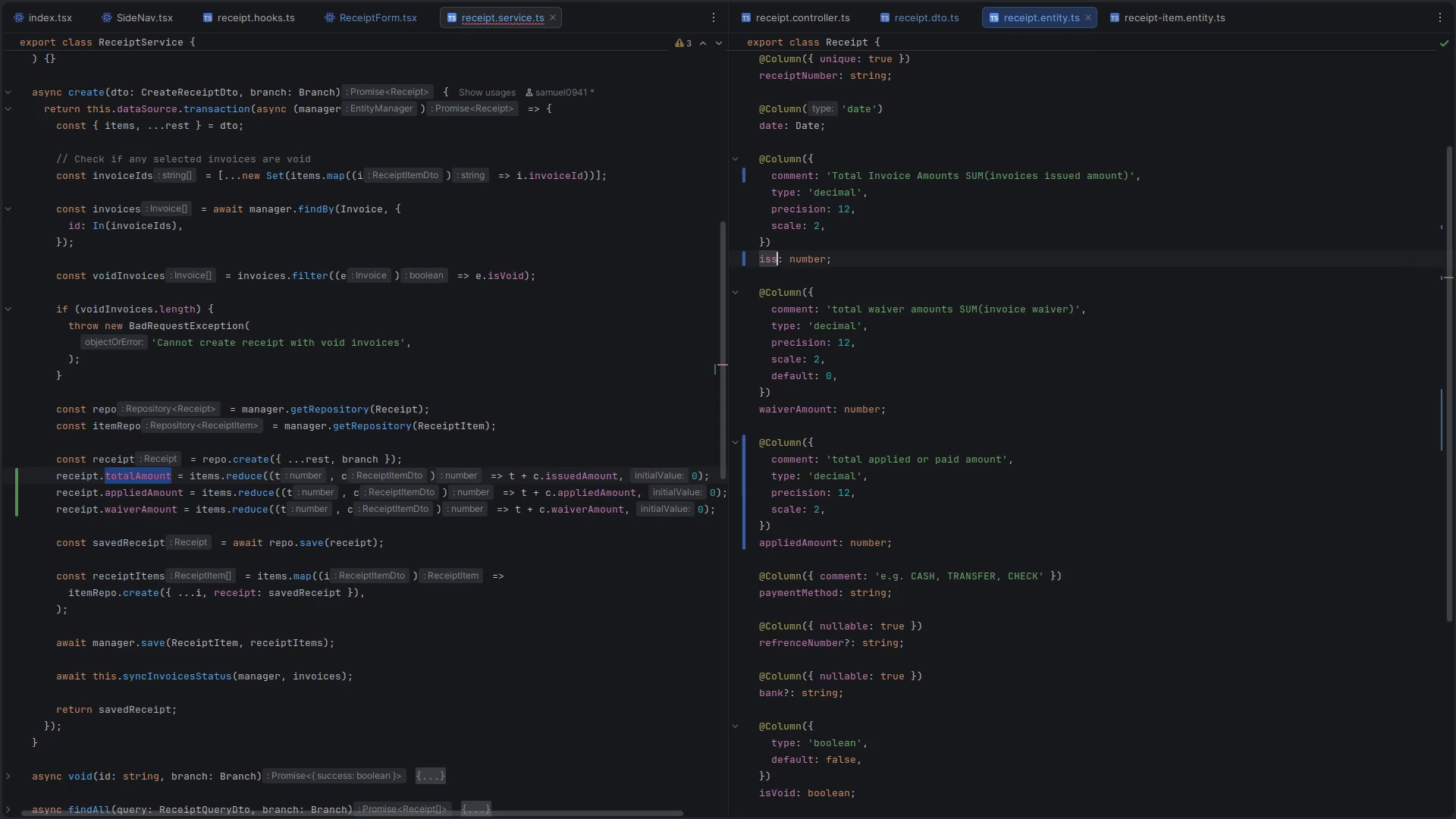 
key(Control+Z)
 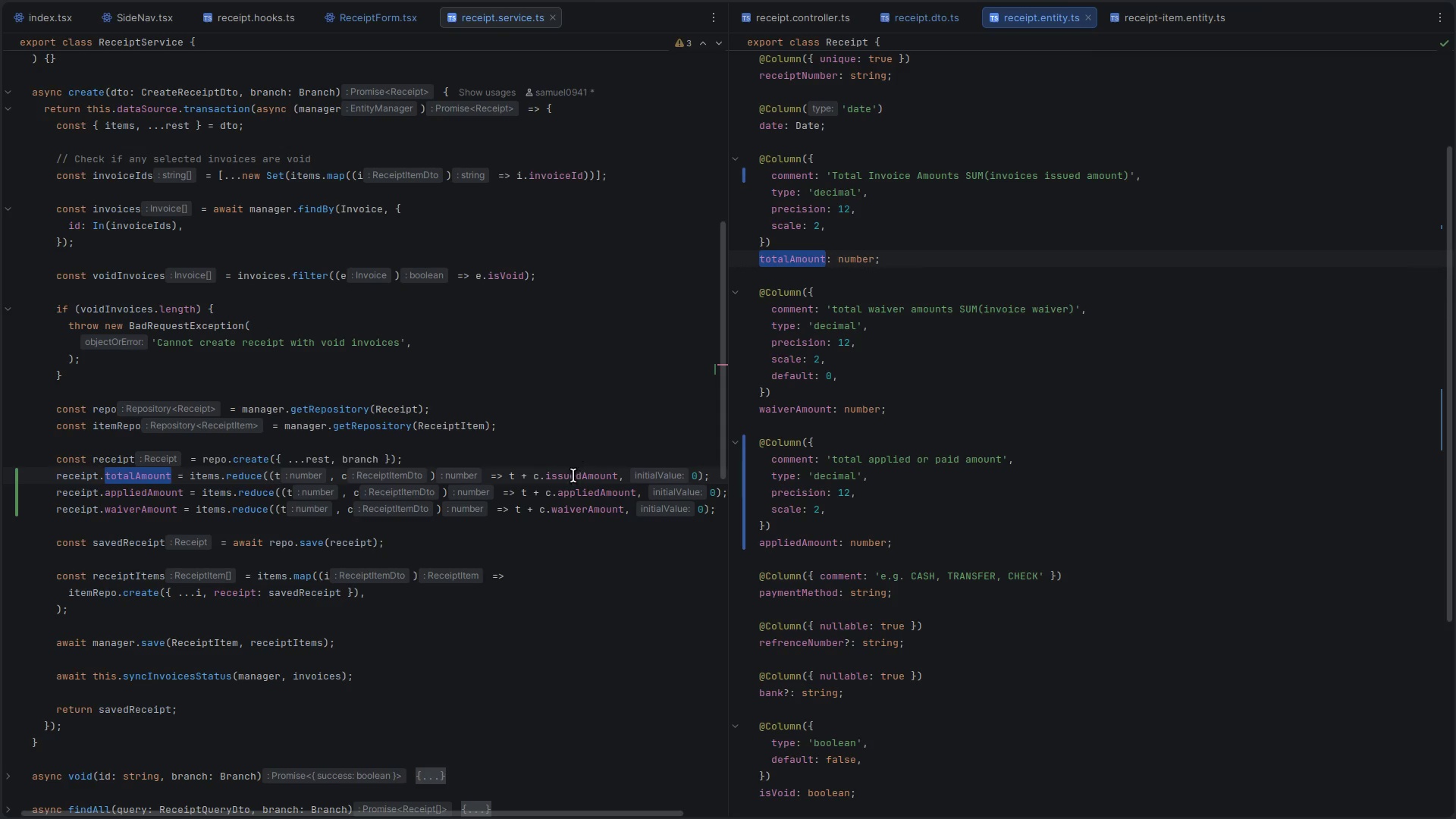 
double_click([573, 478])
 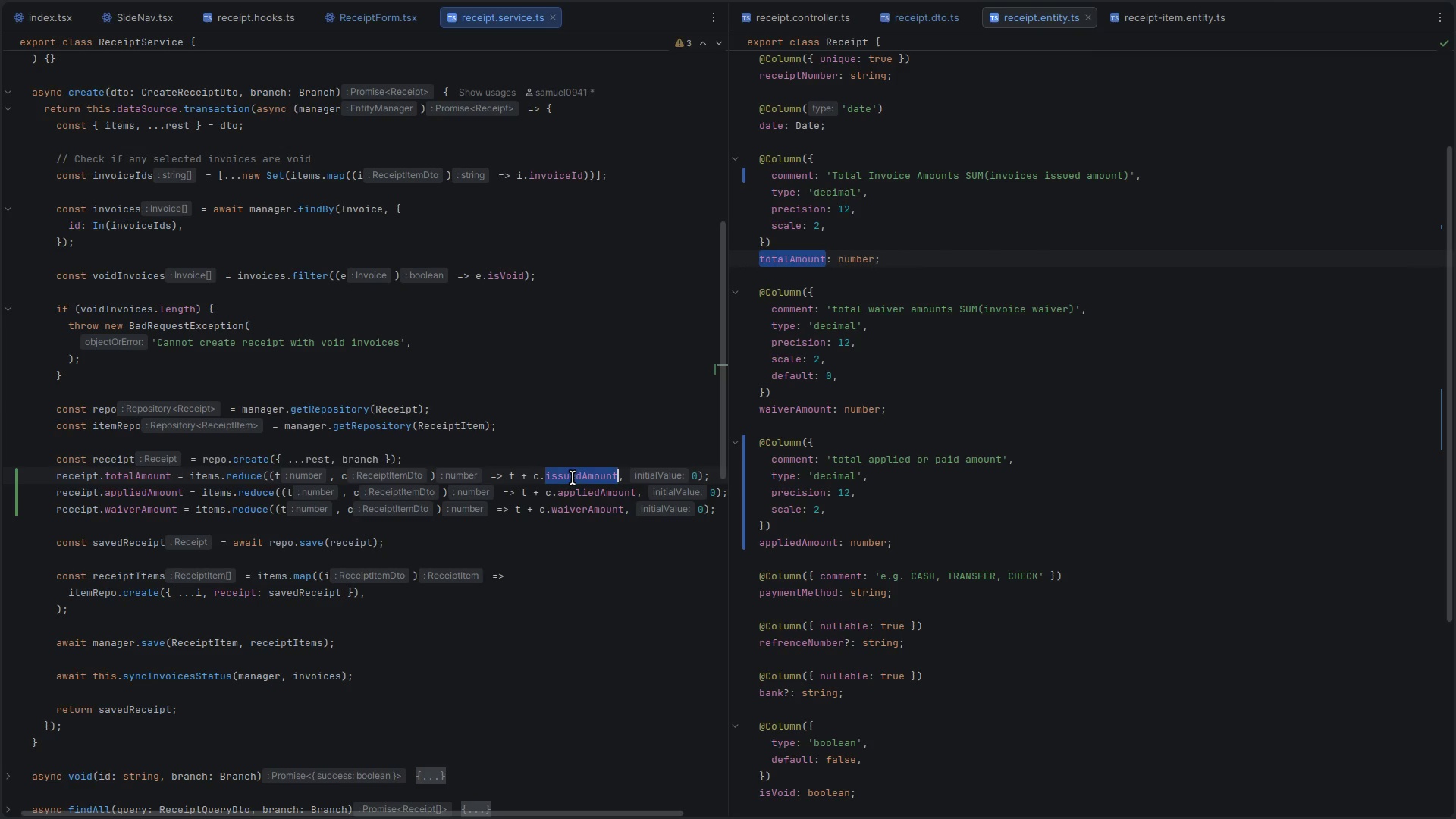 
type(amou)
key(Backspace)
key(Backspace)
key(Backspace)
key(Backspace)
type(in)
 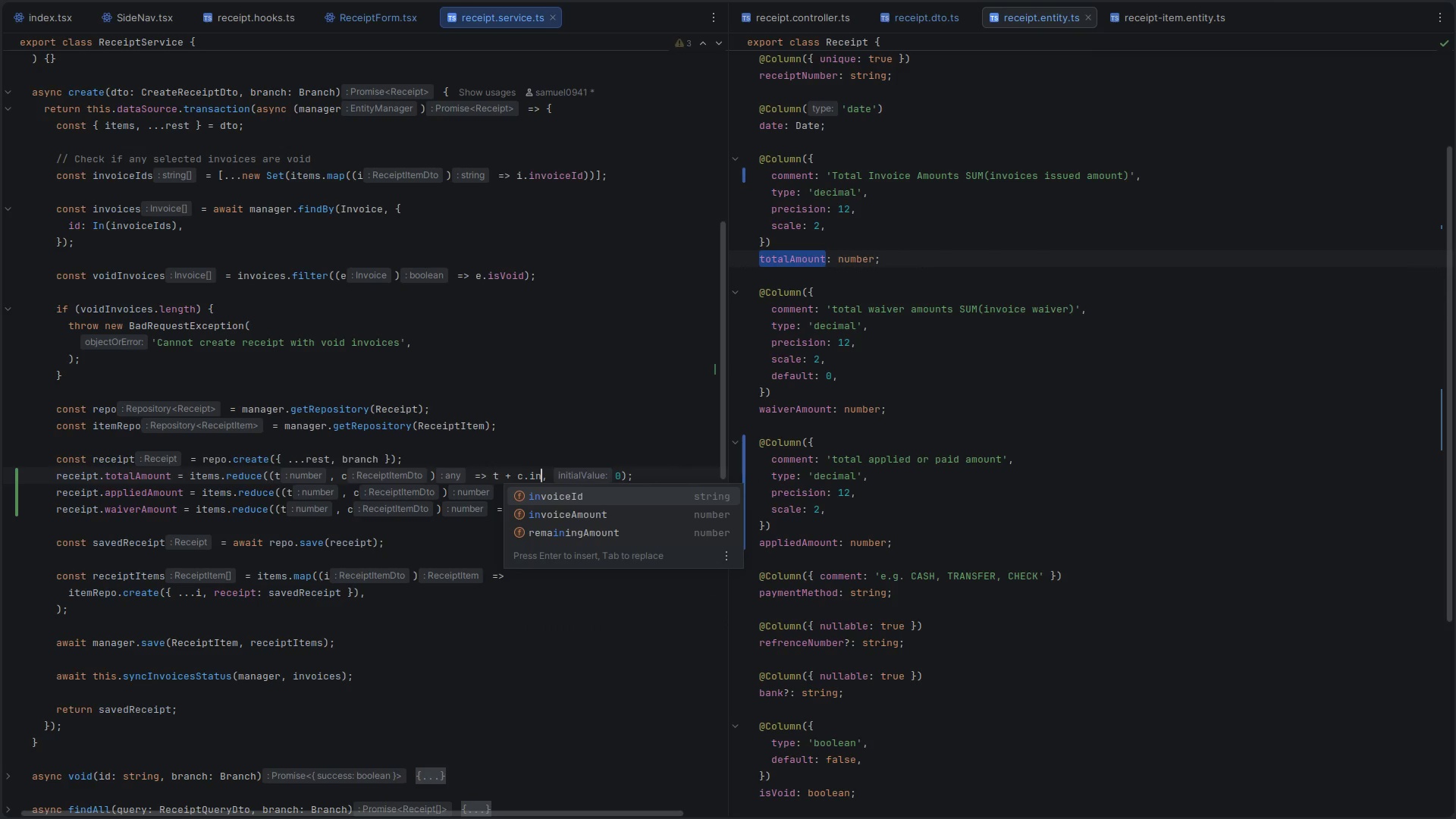 
key(ArrowDown)
 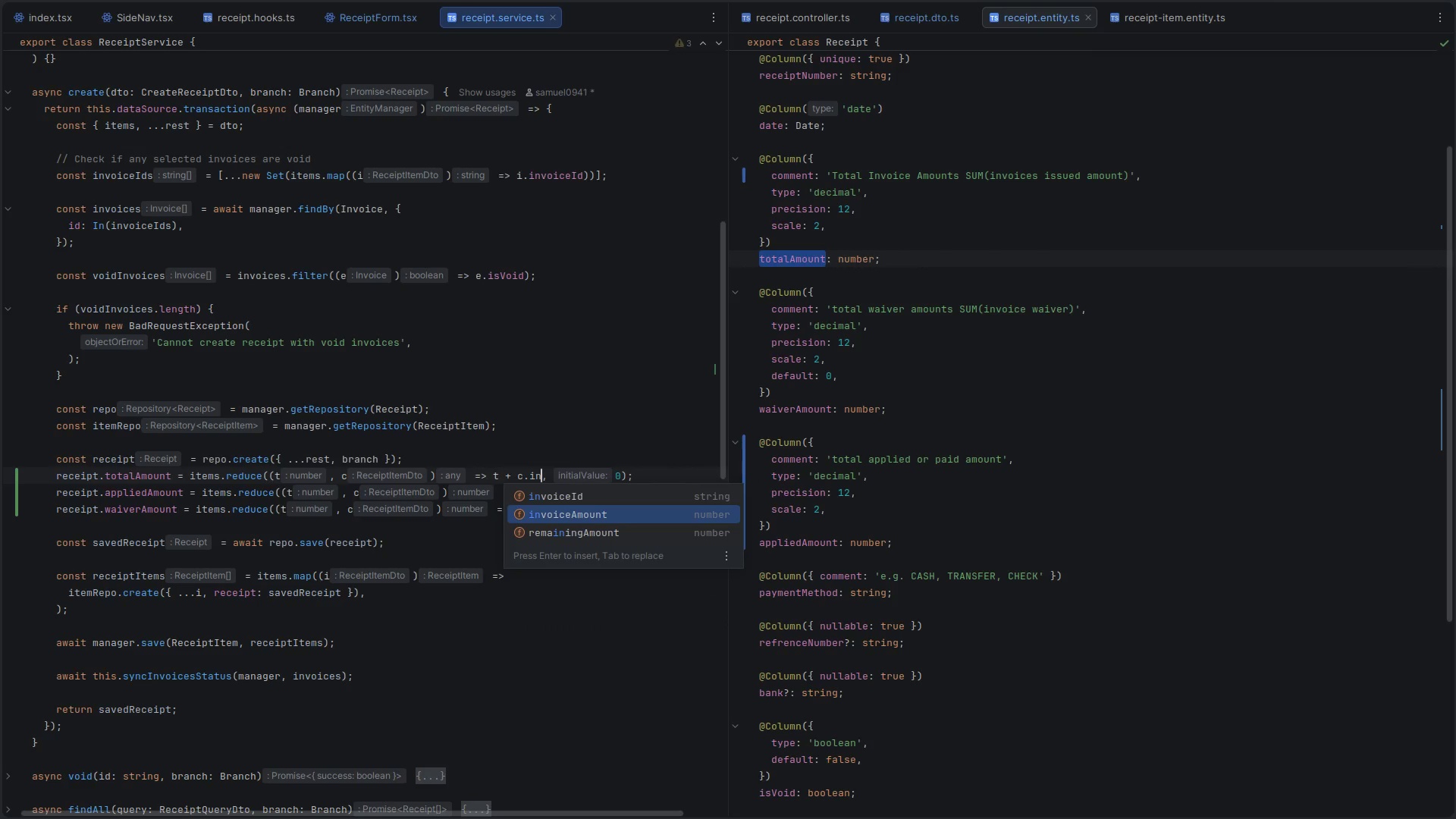 
key(Enter)
 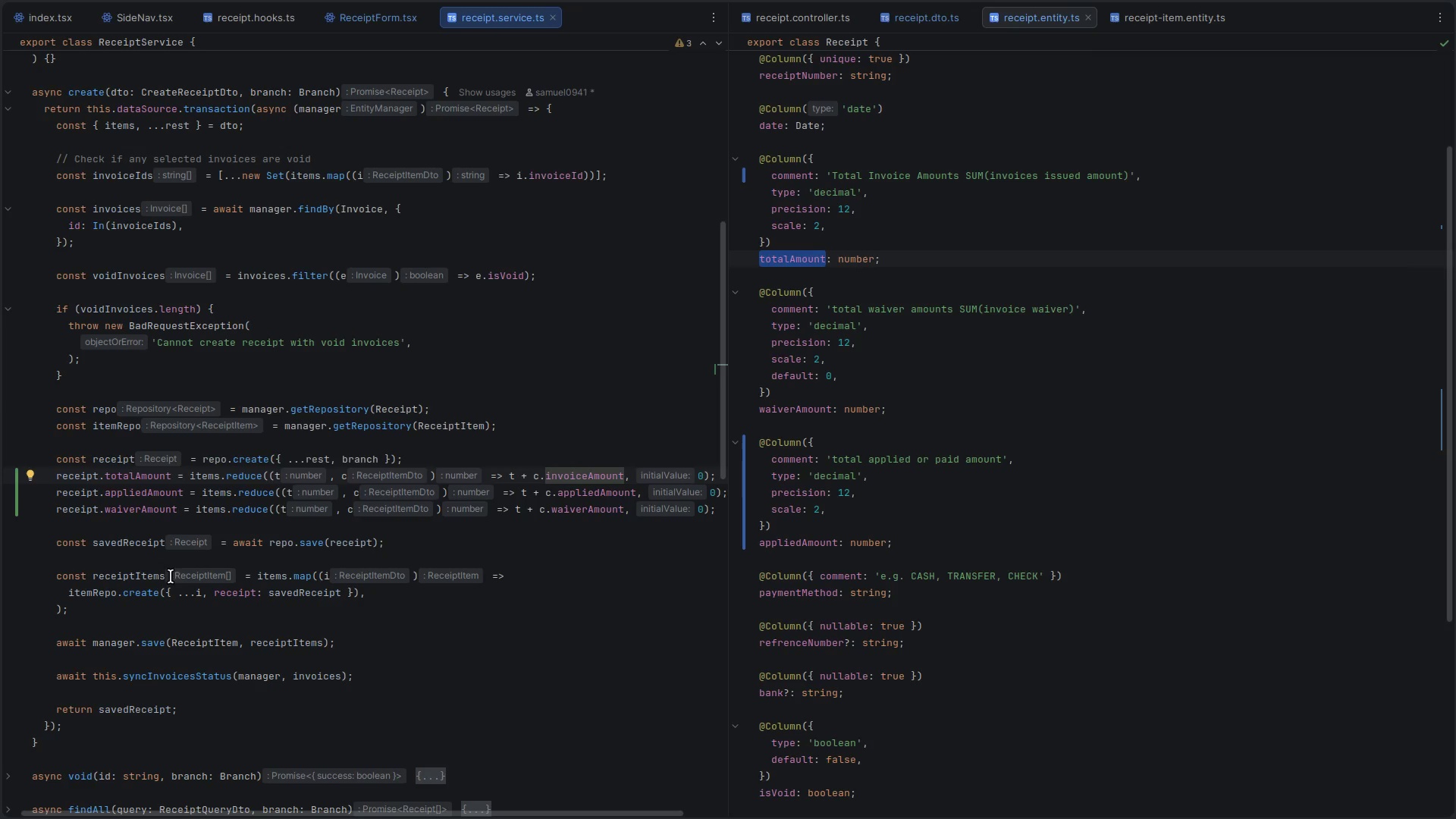 
scroll: coordinate [296, 497], scroll_direction: down, amount: 3.0
 